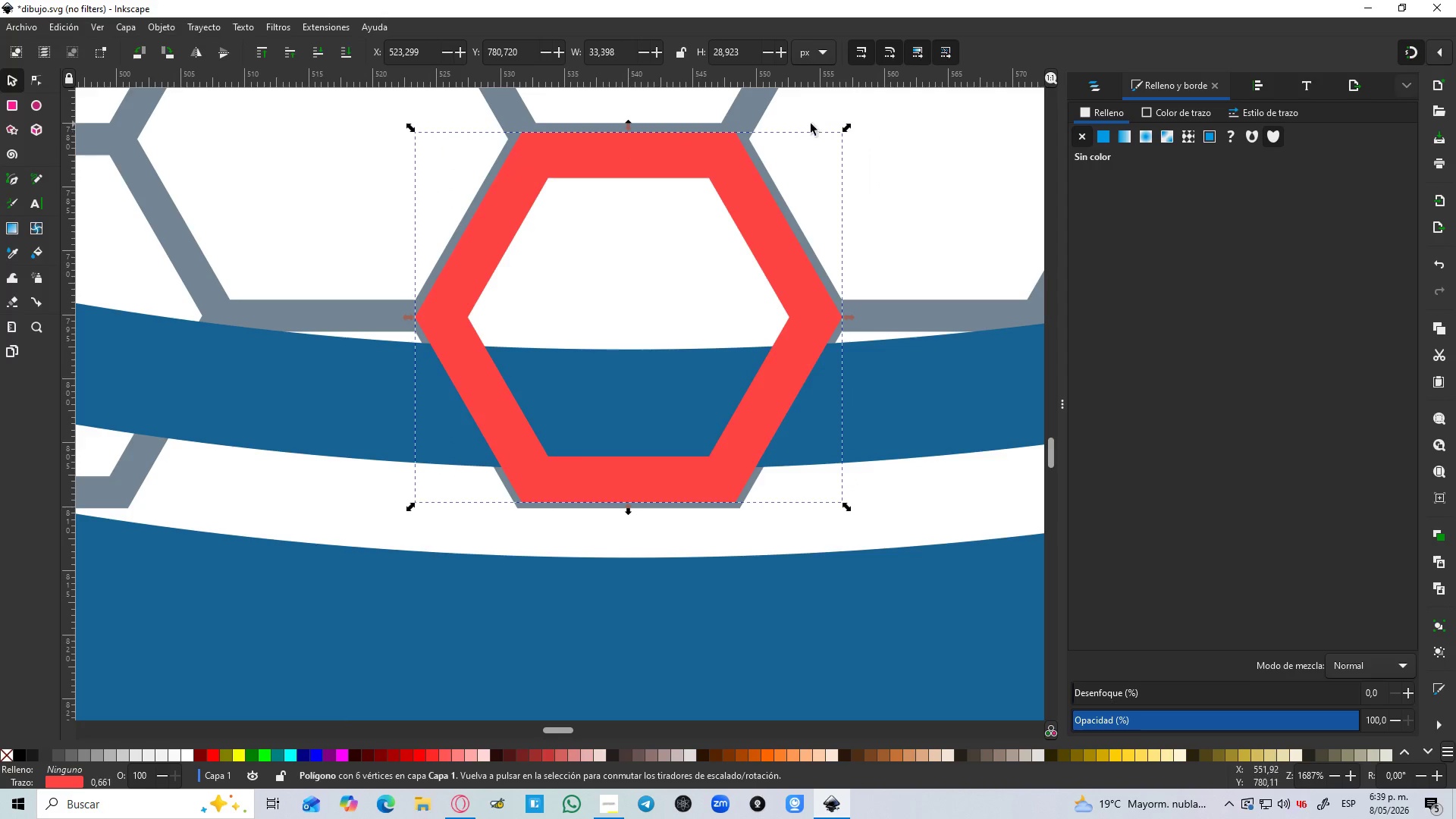 
hold_key(key=ControlLeft, duration=1.52)
left_click_drag(start_coordinate=[843, 130], to_coordinate=[862, 119])
 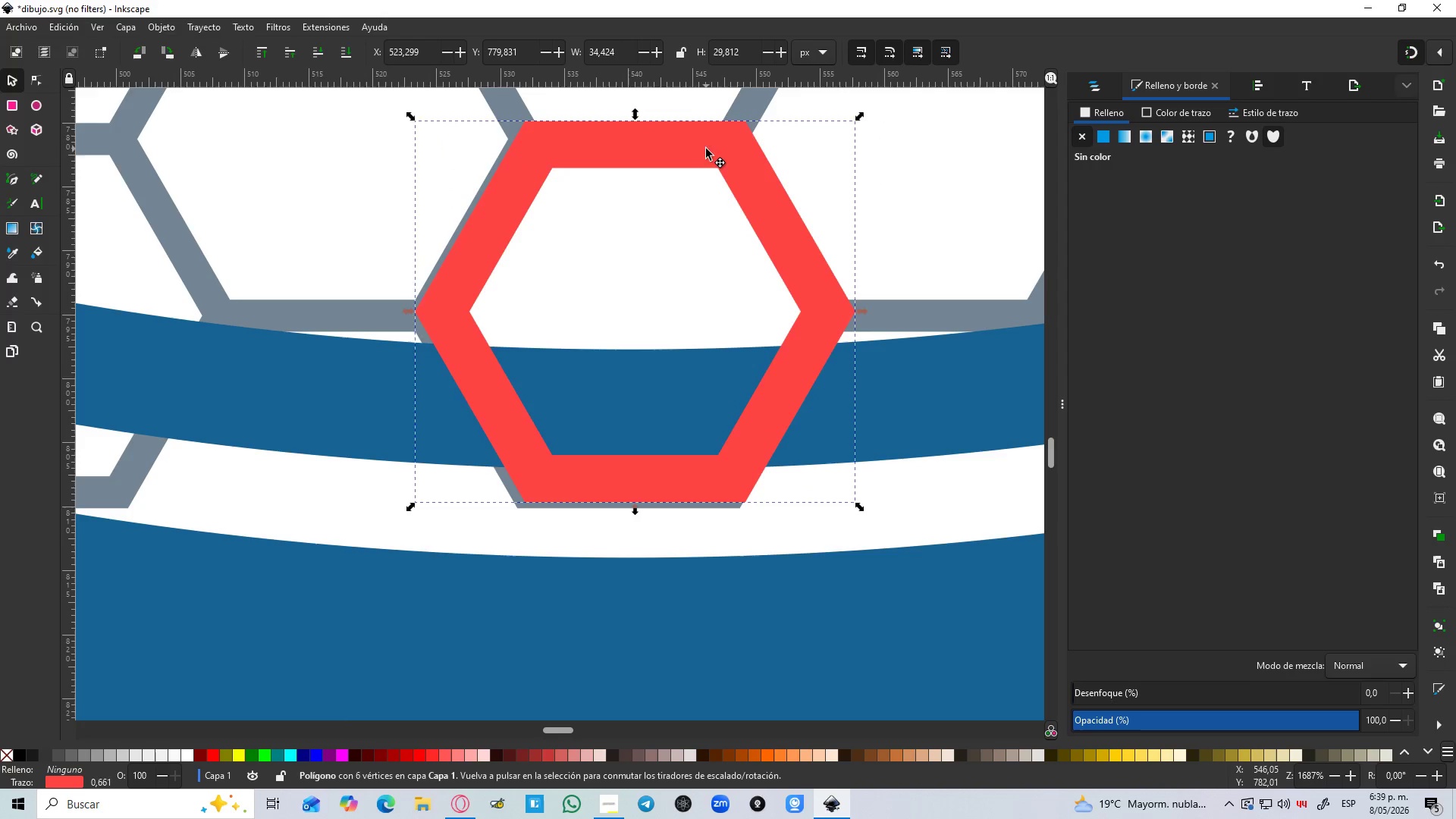 
hold_key(key=ControlLeft, duration=0.77)
 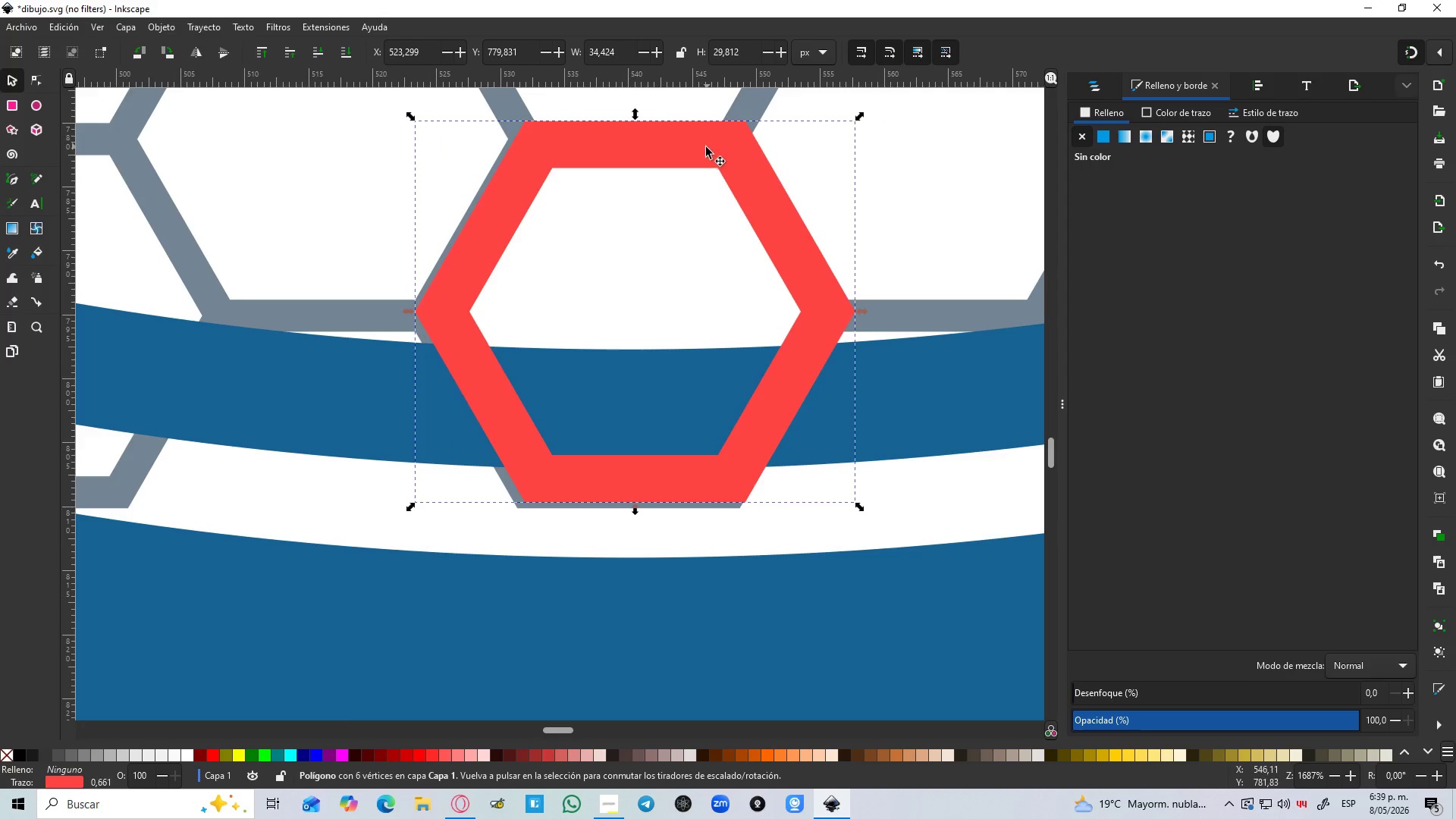 
left_click_drag(start_coordinate=[706, 147], to_coordinate=[709, 143])
 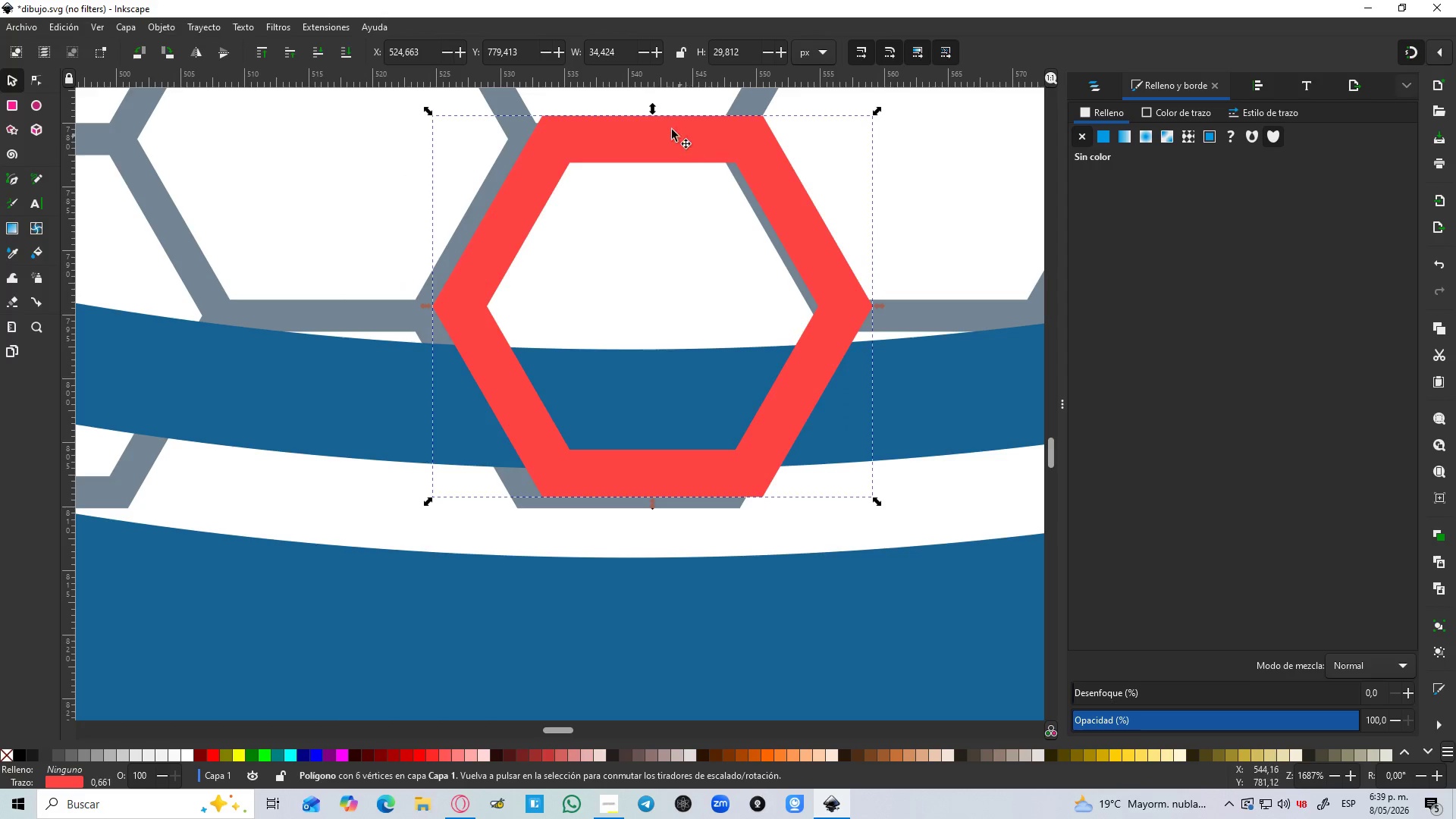 
hold_key(key=ControlLeft, duration=0.62)
 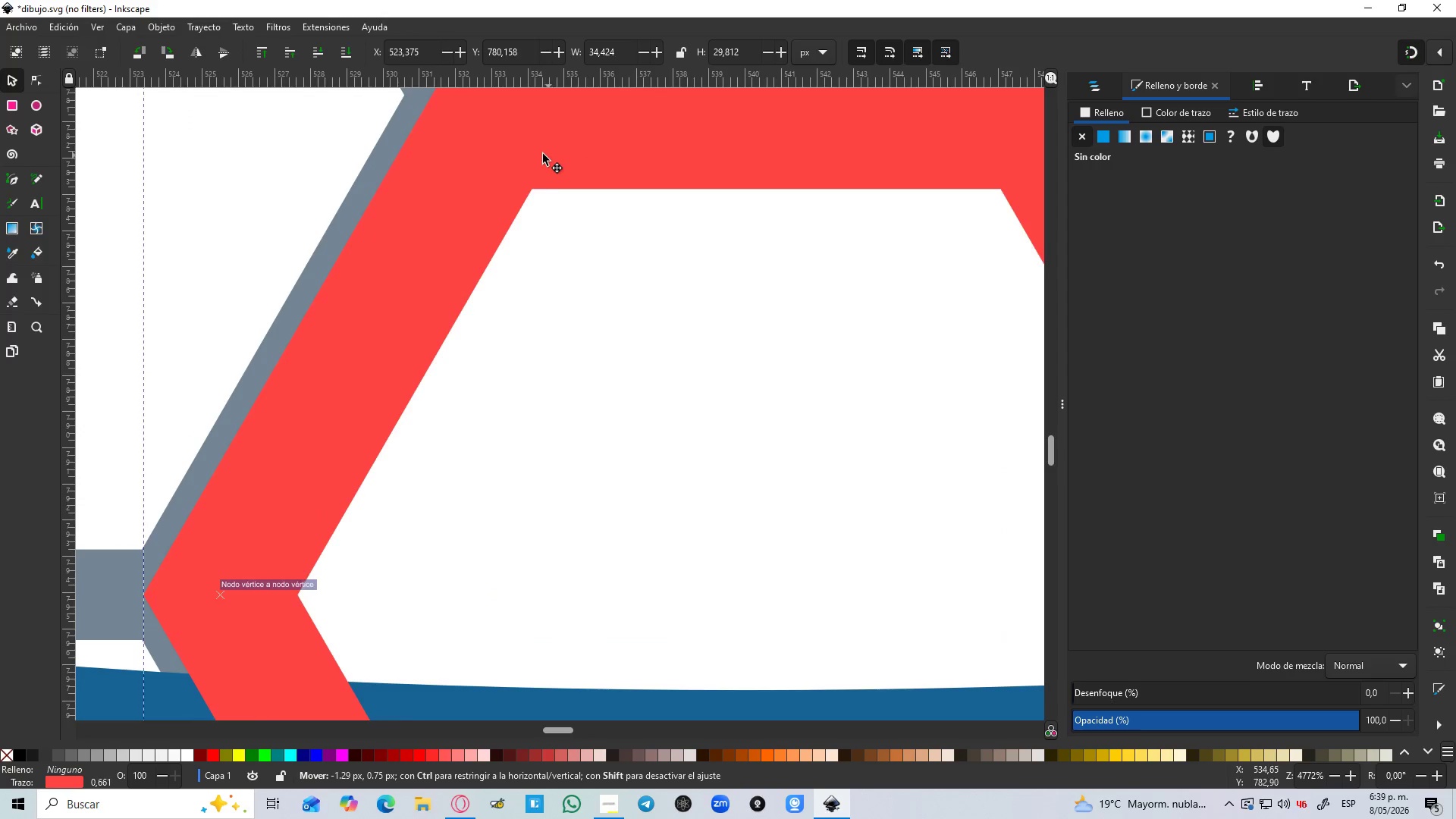 
left_click_drag(start_coordinate=[594, 128], to_coordinate=[520, 142])
 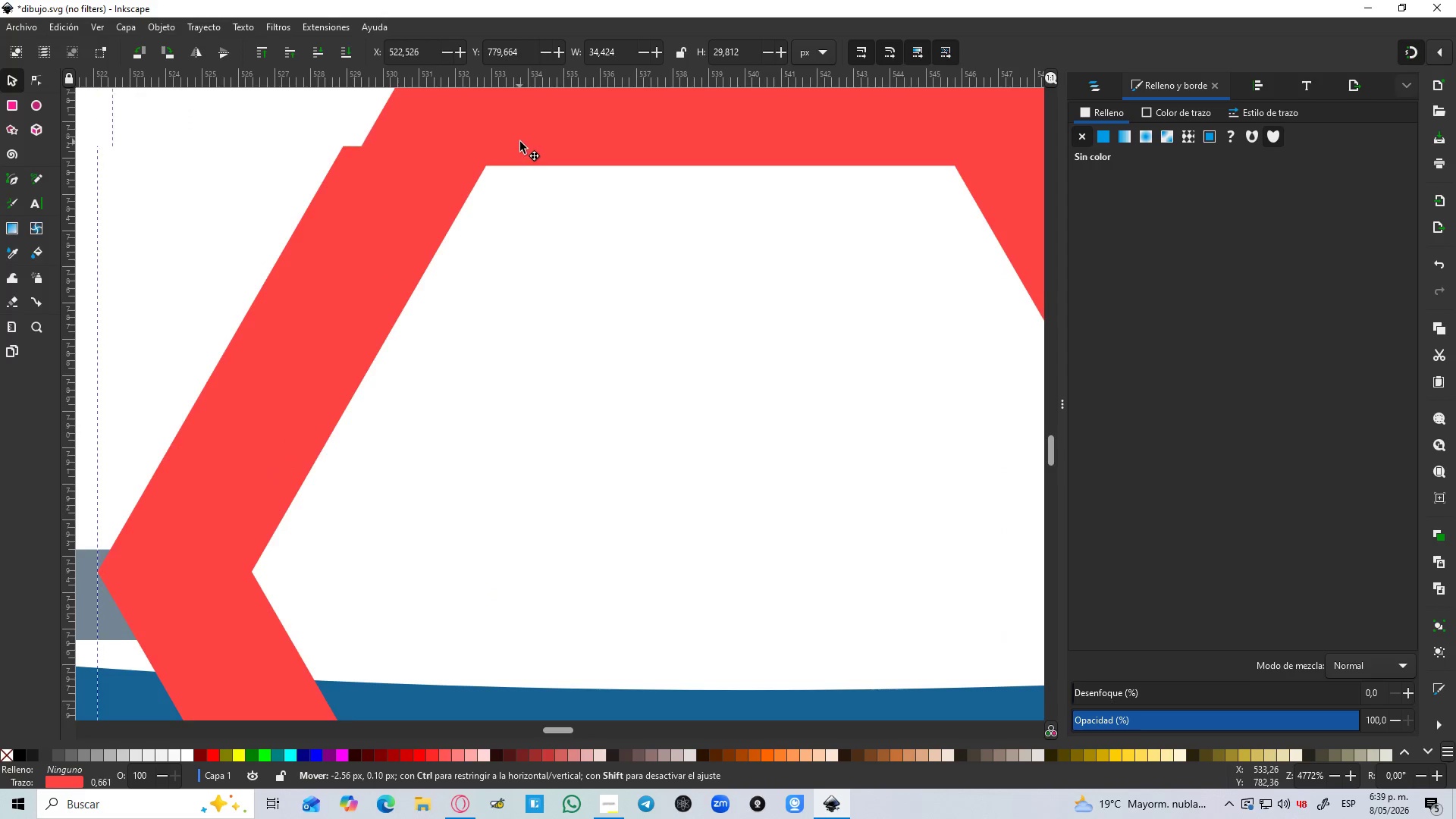 
scroll: coordinate [560, 165], scroll_direction: up, amount: 3.0
 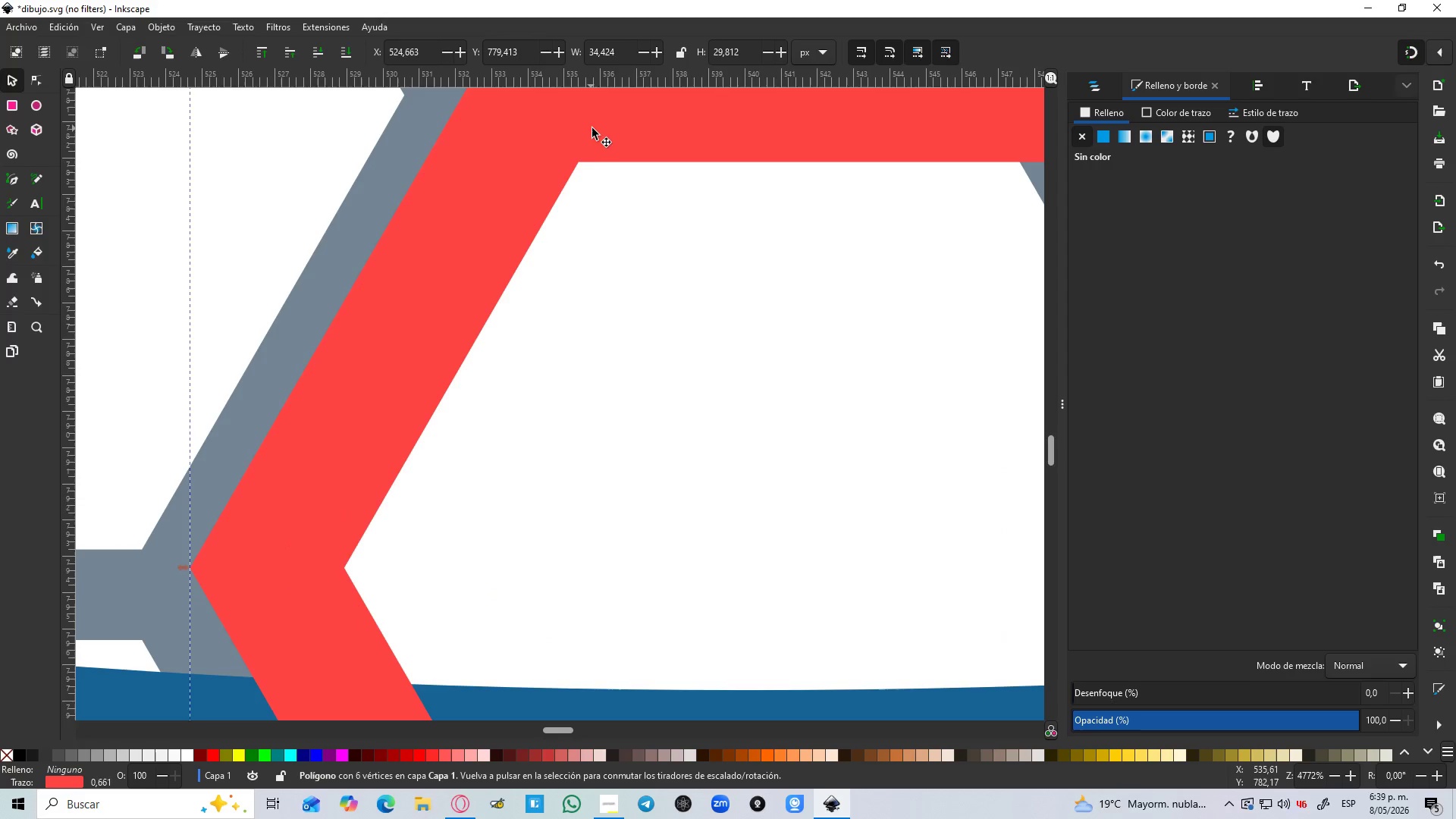 
hold_key(key=ControlLeft, duration=1.5)
scroll: coordinate [595, 265], scroll_direction: down, amount: 5.0
 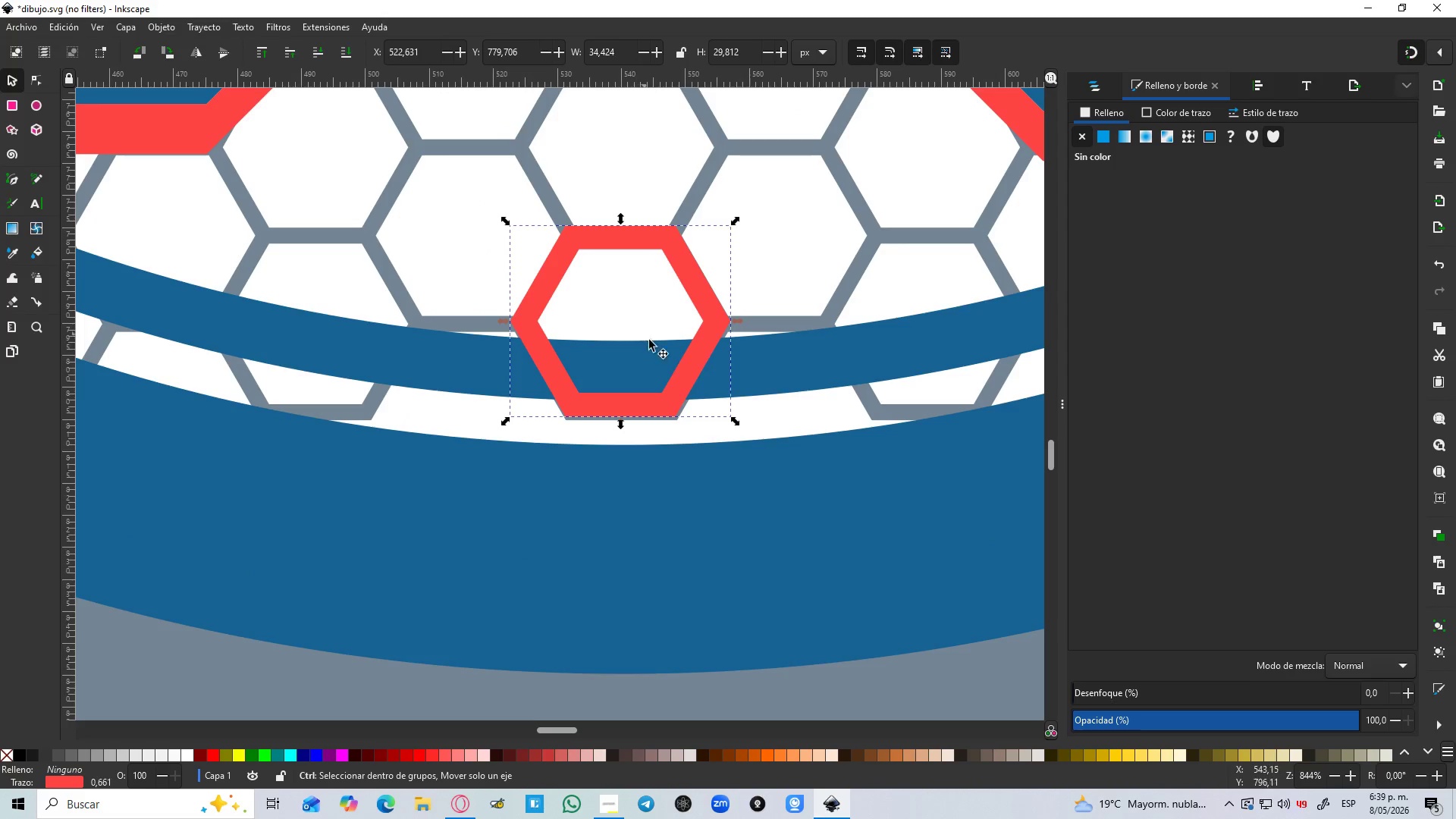 
hold_key(key=ControlLeft, duration=1.52)
 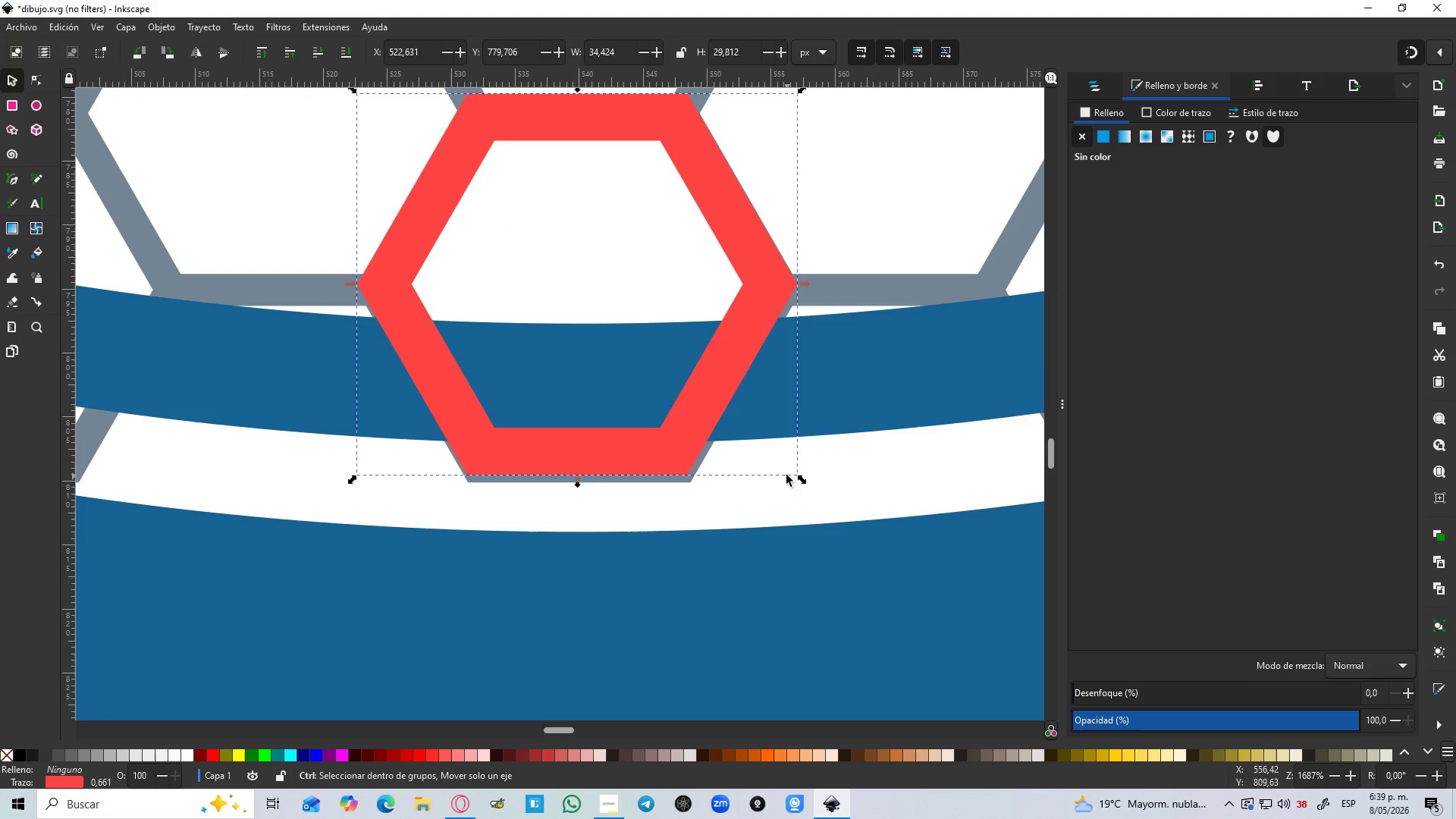 
scroll: coordinate [664, 358], scroll_direction: up, amount: 2.0
 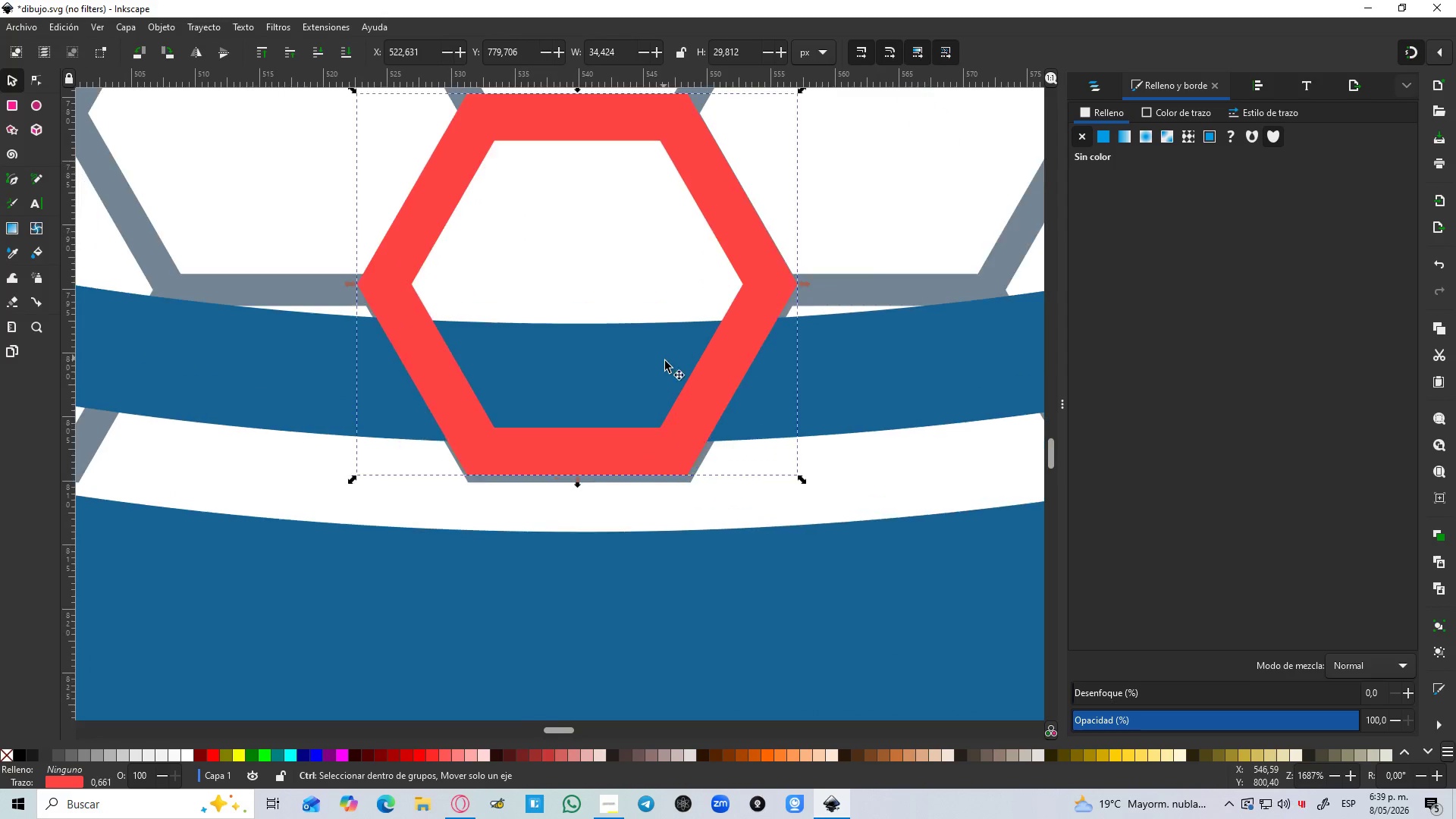 
hold_key(key=ControlLeft, duration=1.51)
 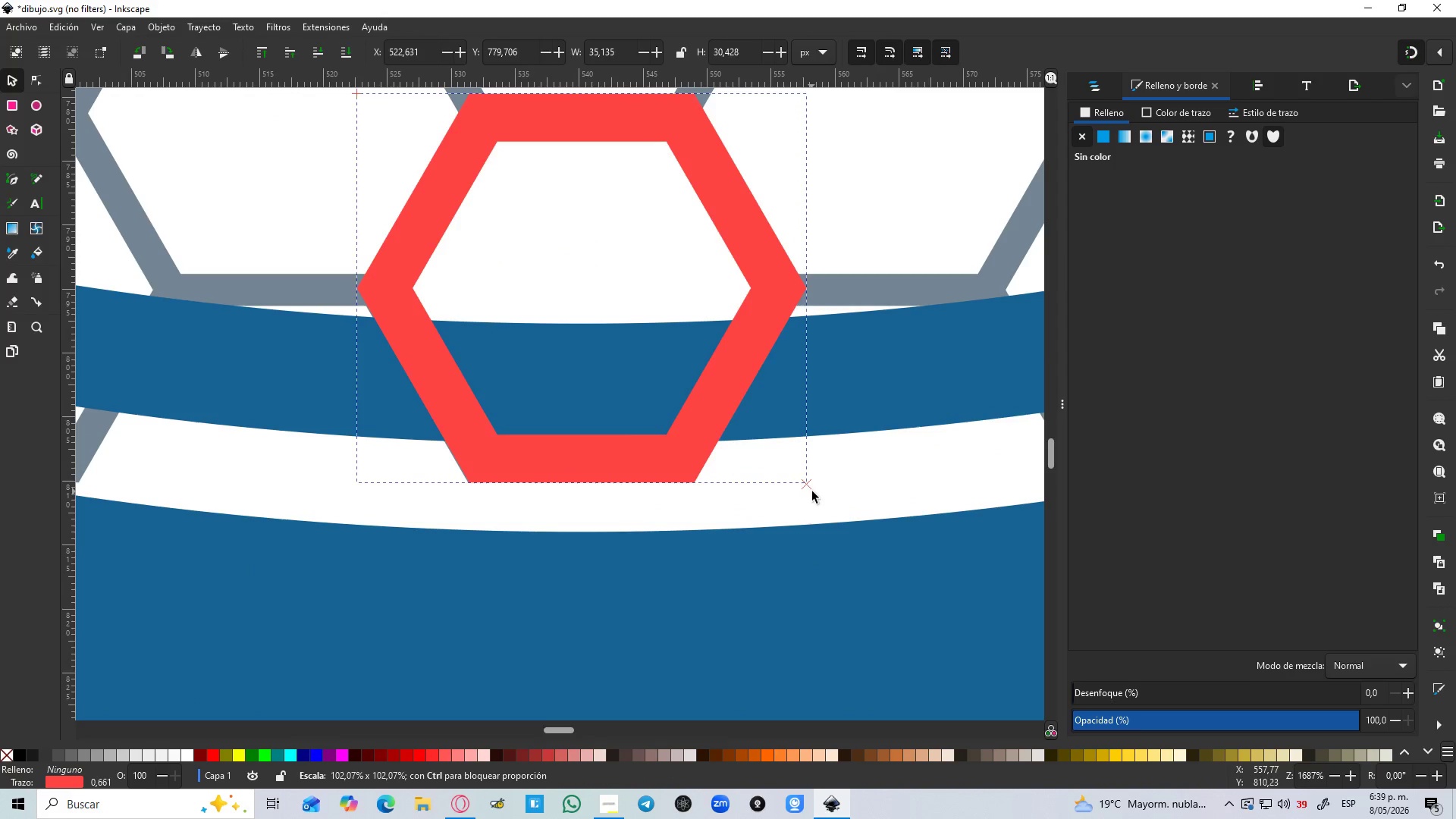 
hold_key(key=ControlLeft, duration=1.3)
left_click_drag(start_coordinate=[802, 482], to_coordinate=[815, 492])
 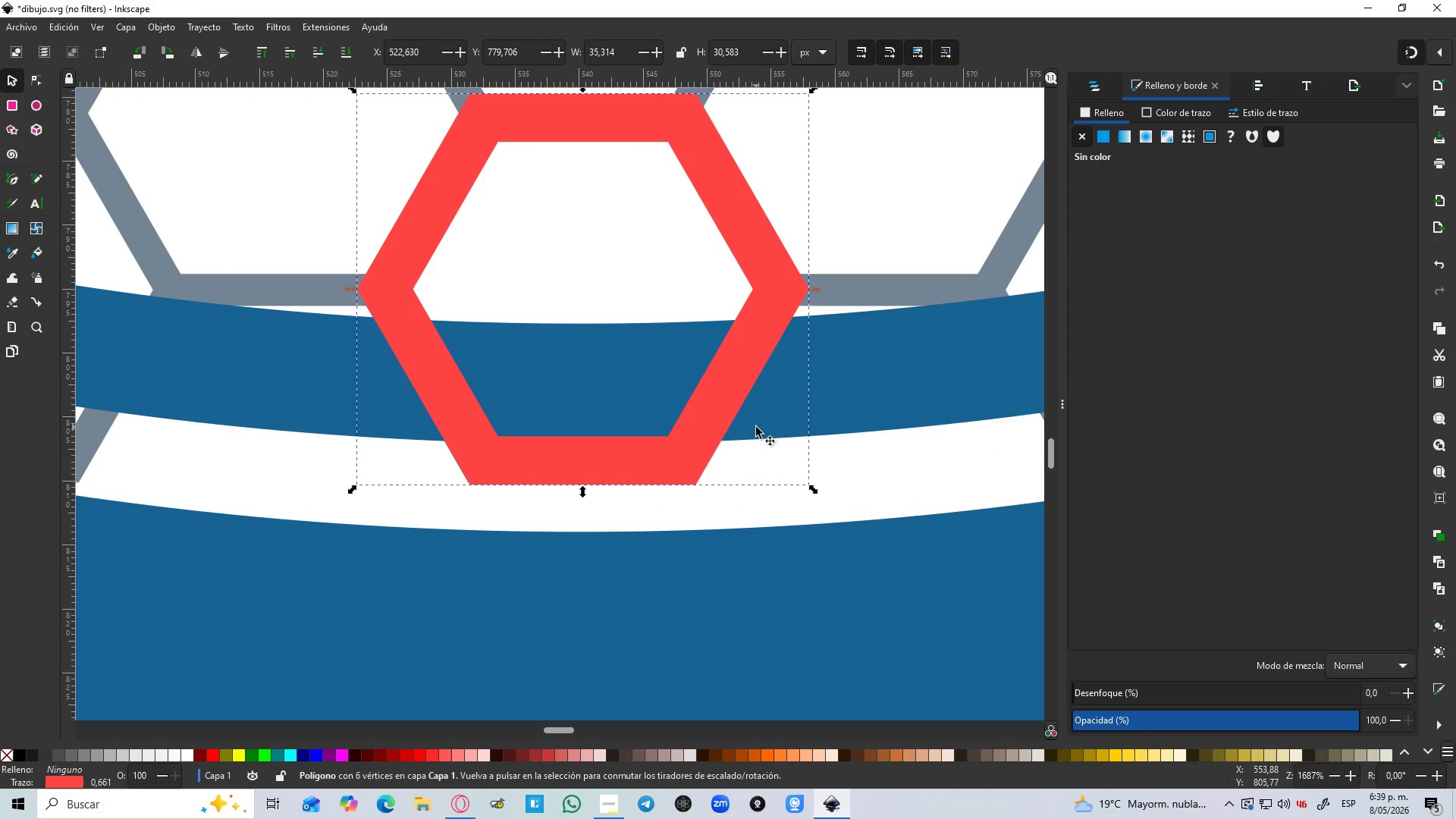 
hold_key(key=ControlLeft, duration=0.45)
scroll: coordinate [756, 427], scroll_direction: down, amount: 3.0
 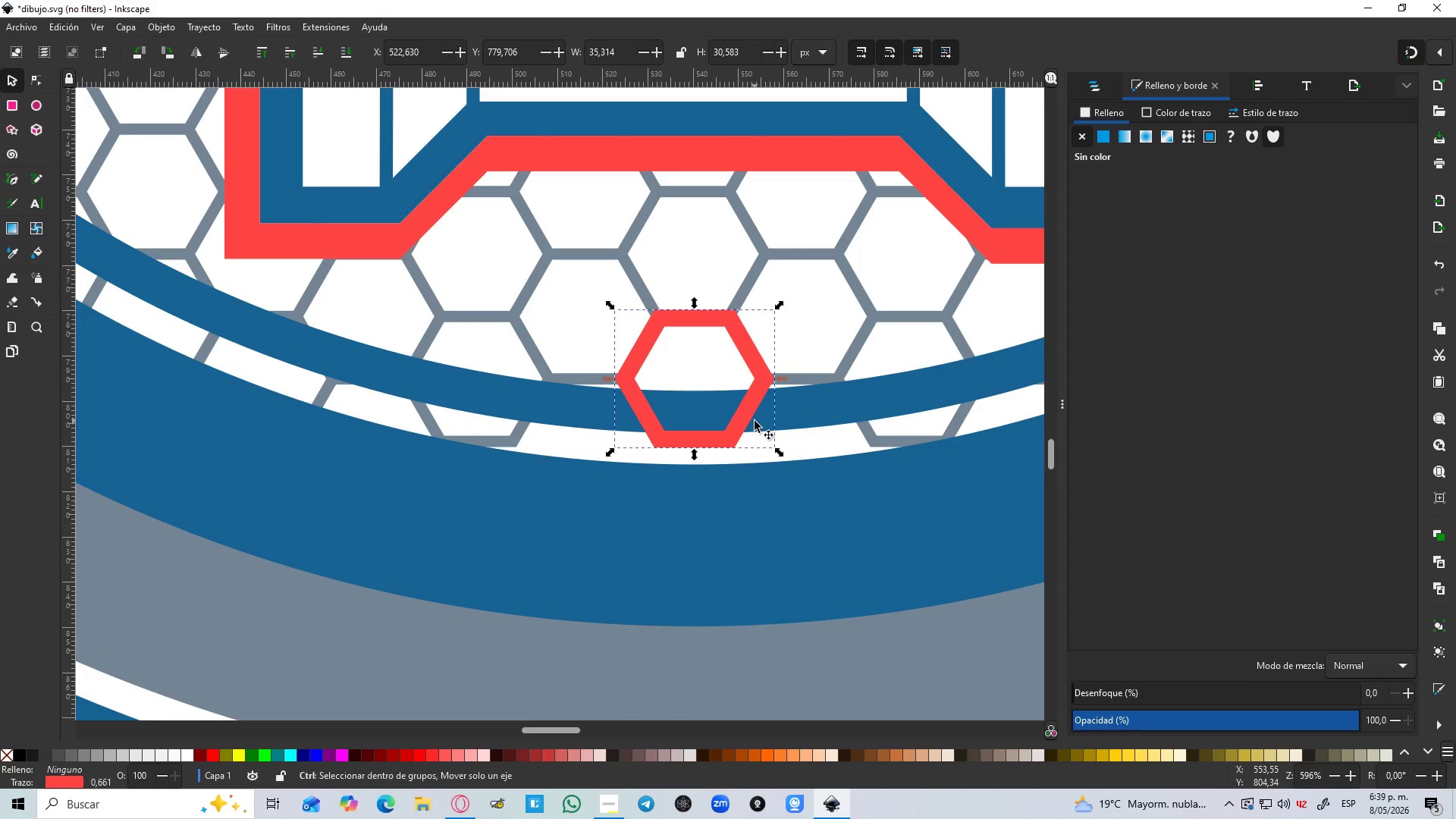 
key(Control+D)
 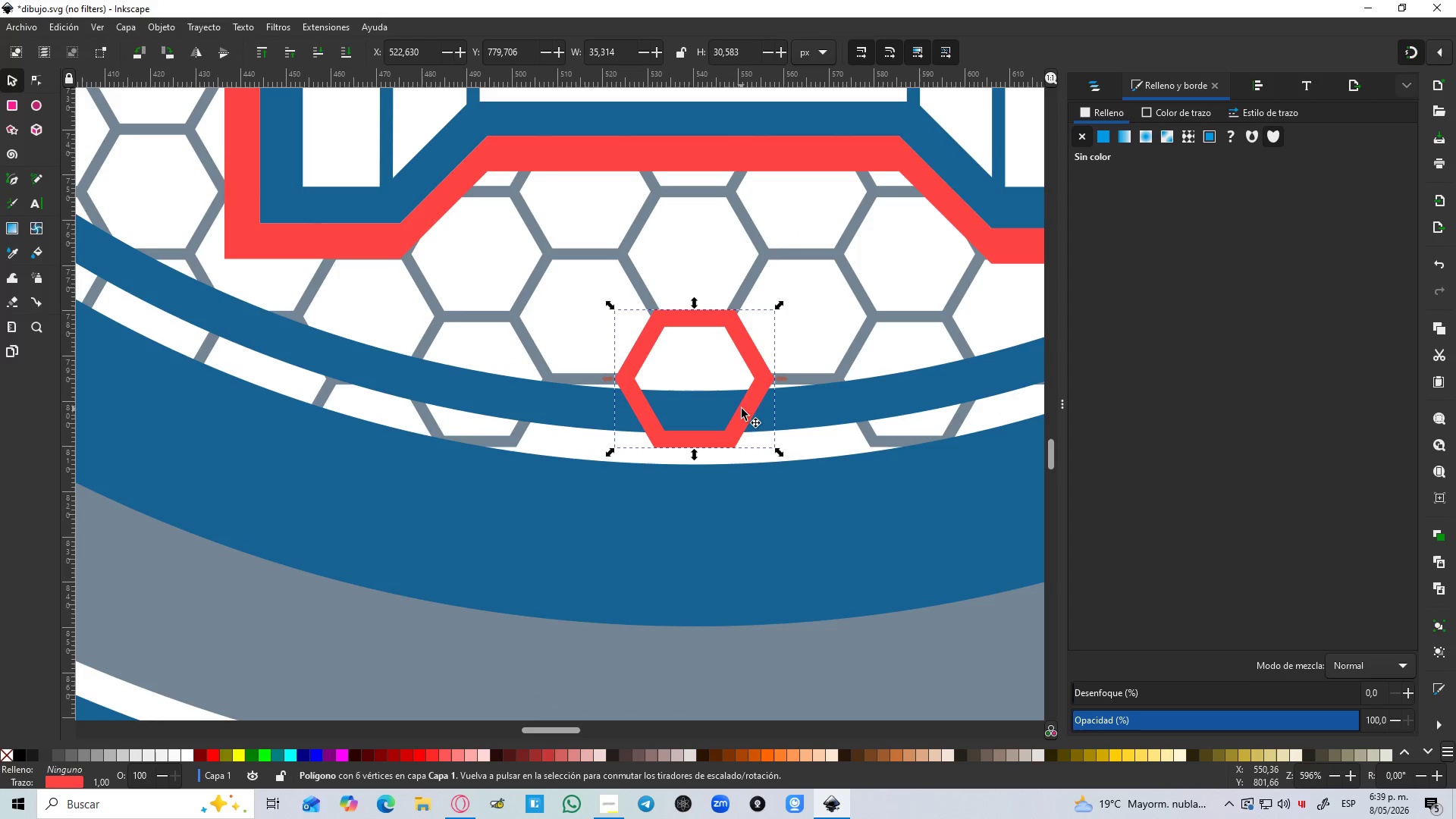 
left_click_drag(start_coordinate=[745, 409], to_coordinate=[742, 545])
 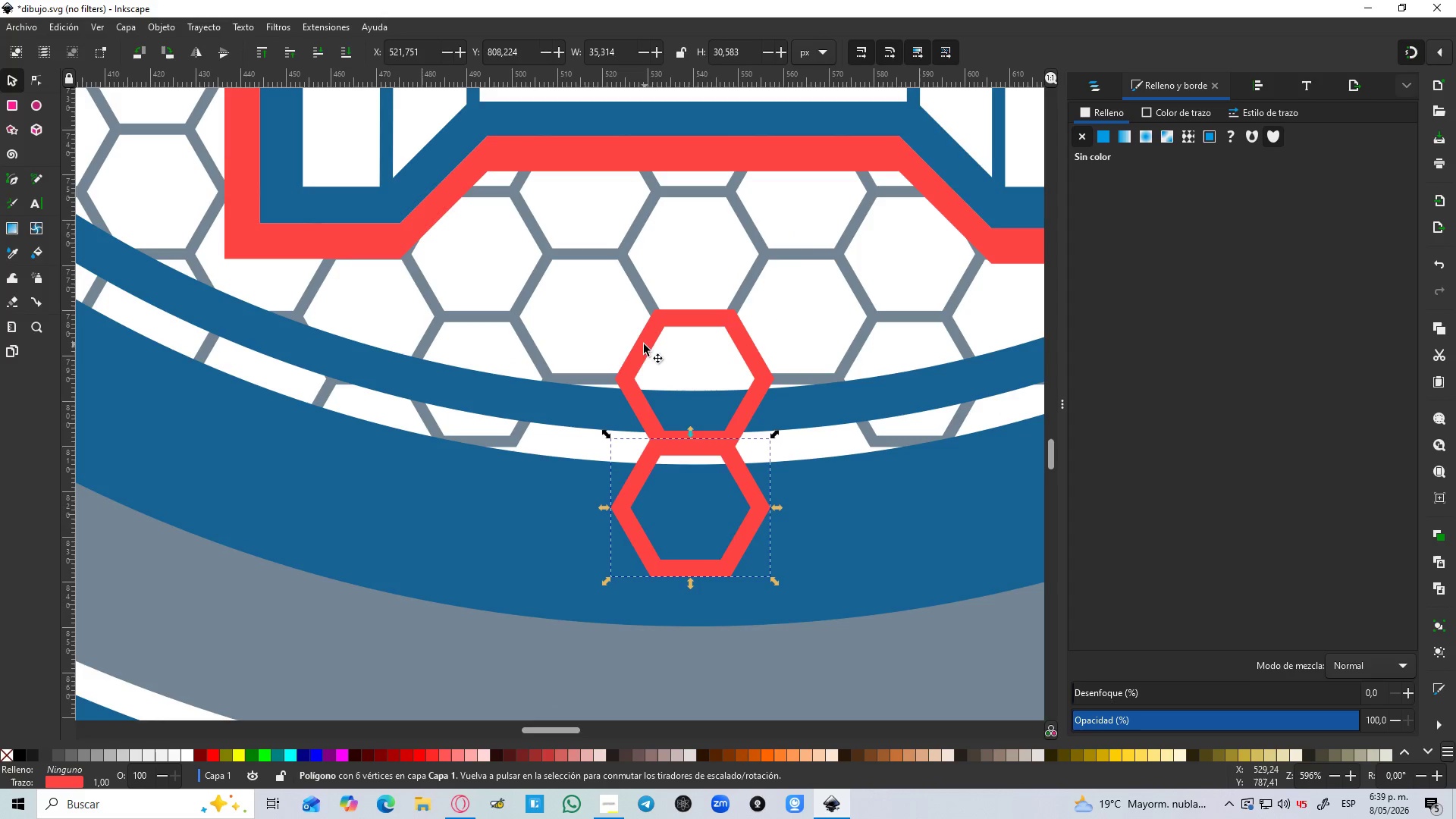 
left_click_drag(start_coordinate=[647, 348], to_coordinate=[422, 498])
 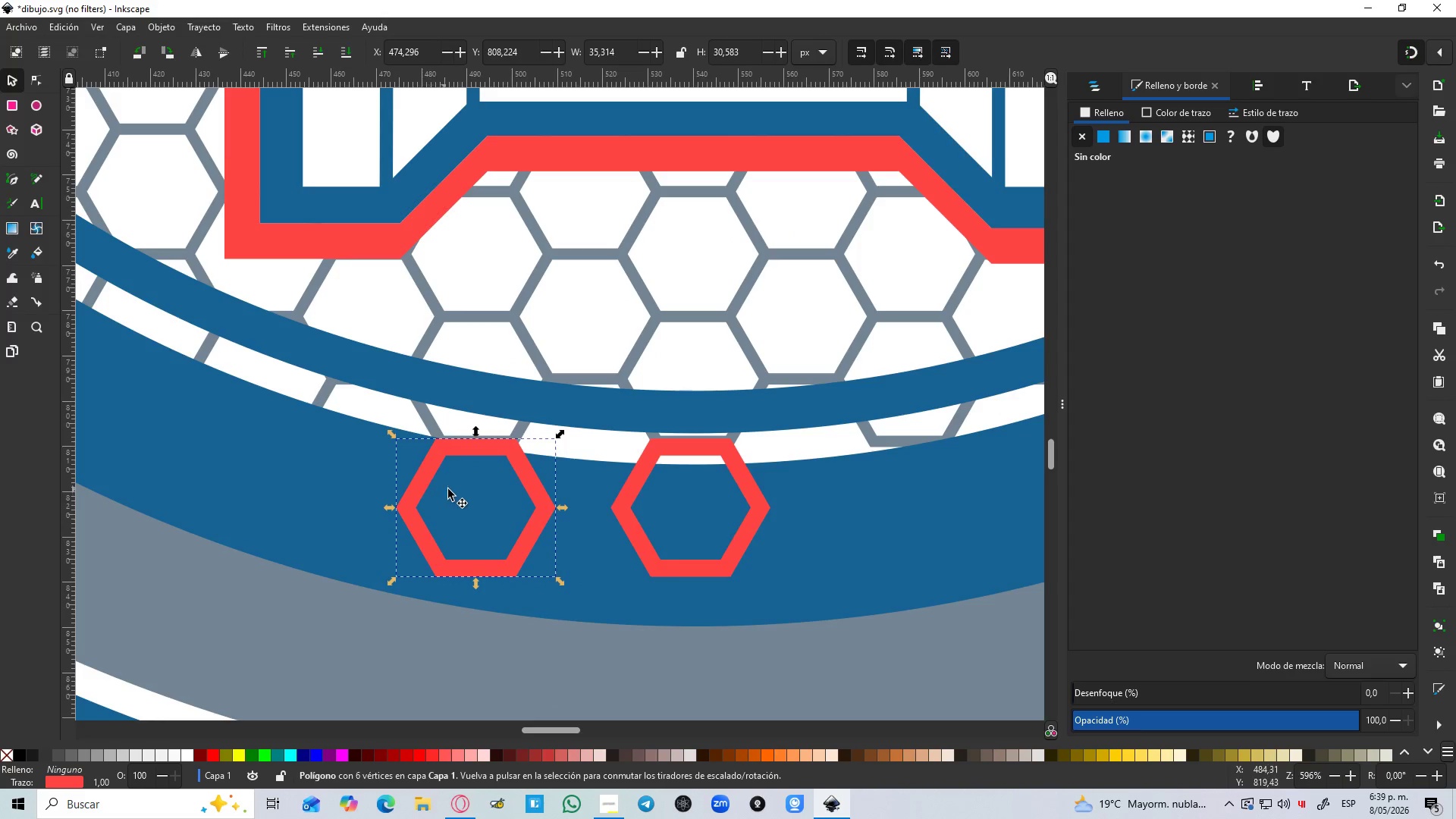 
hold_key(key=ControlLeft, duration=1.36)
scroll: coordinate [612, 506], scroll_direction: down, amount: 3.0
 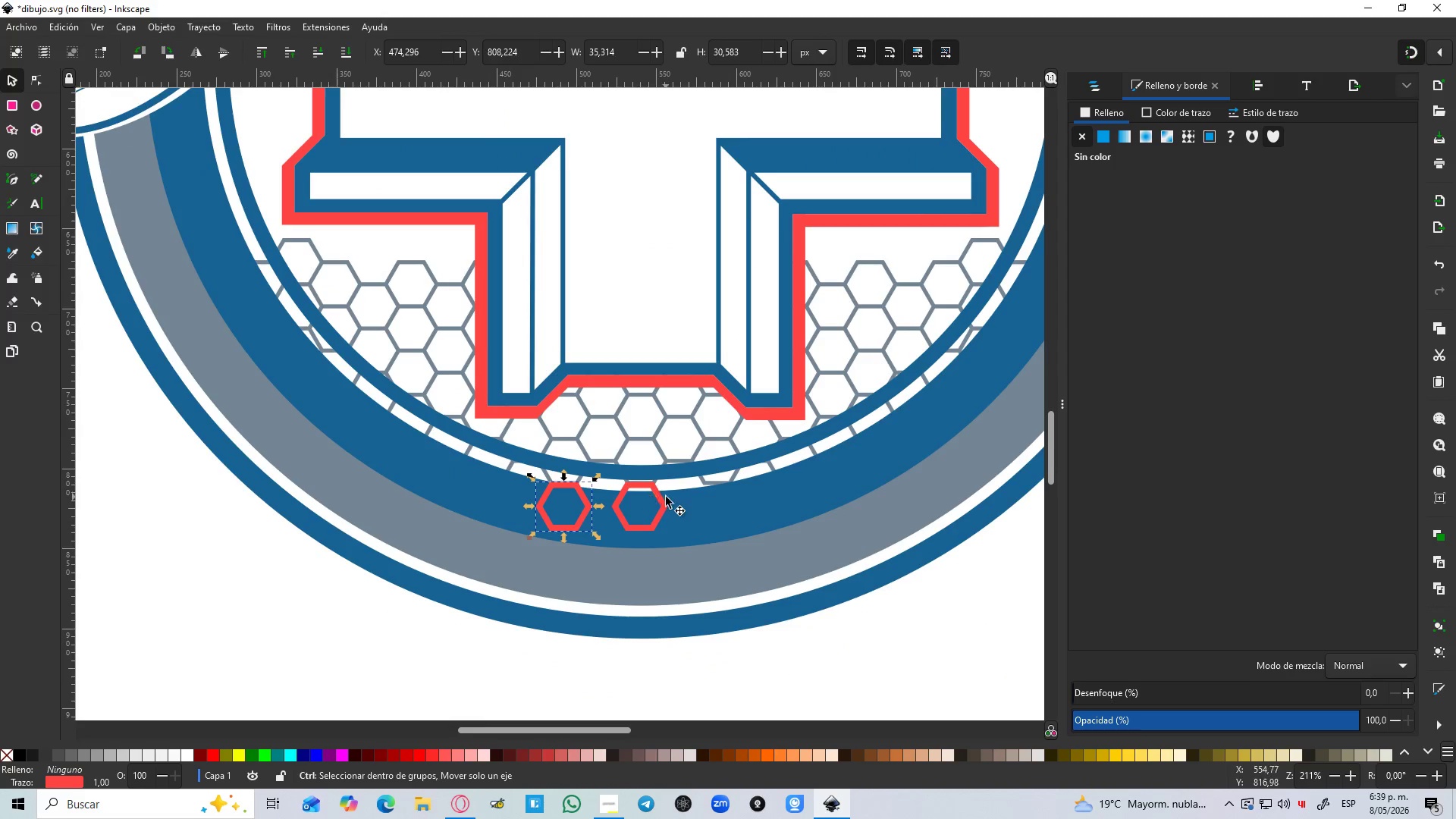 
scroll: coordinate [666, 497], scroll_direction: up, amount: 3.0
 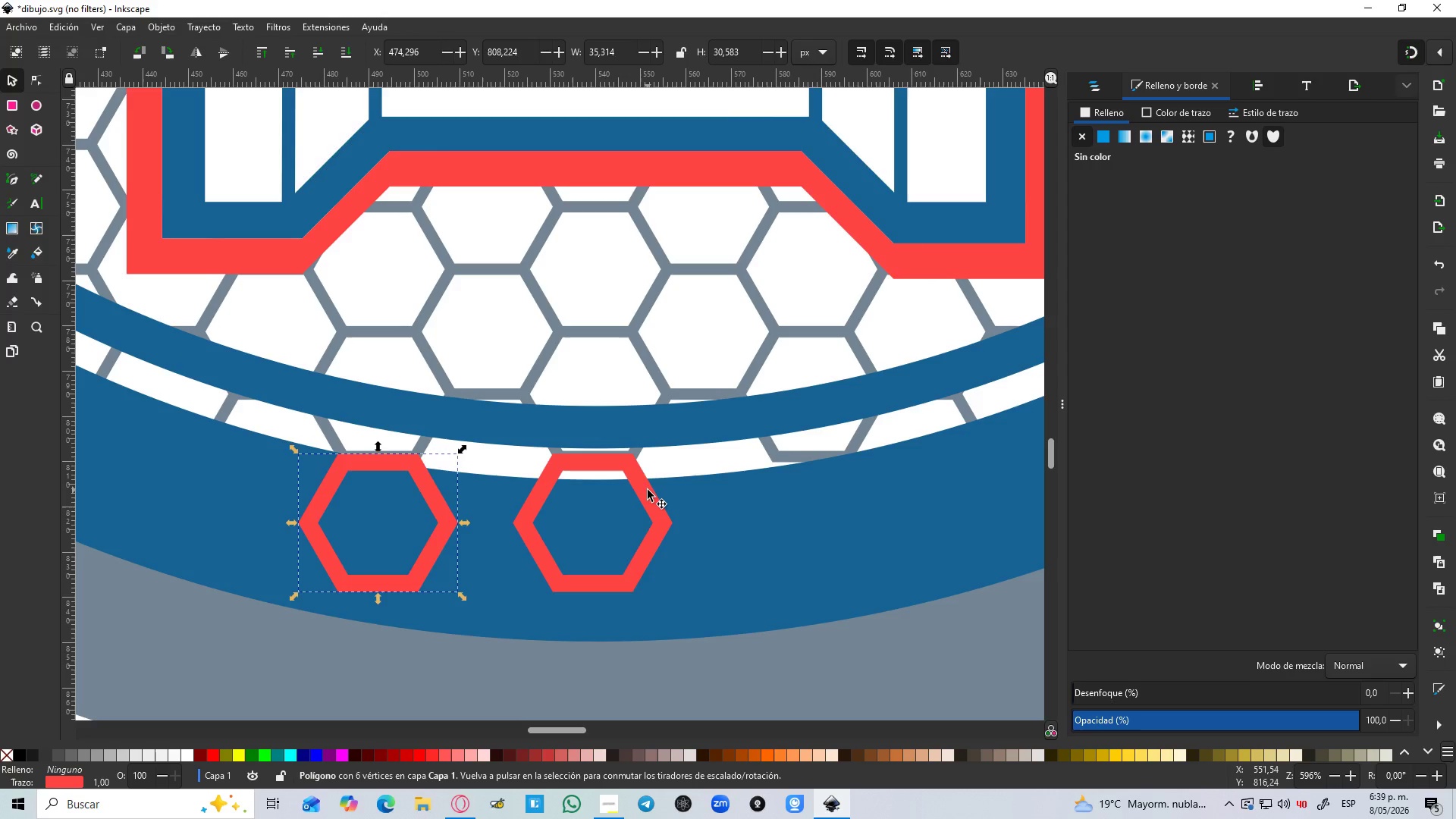 
hold_key(key=ControlLeft, duration=0.55)
scroll: coordinate [644, 473], scroll_direction: up, amount: 3.0
 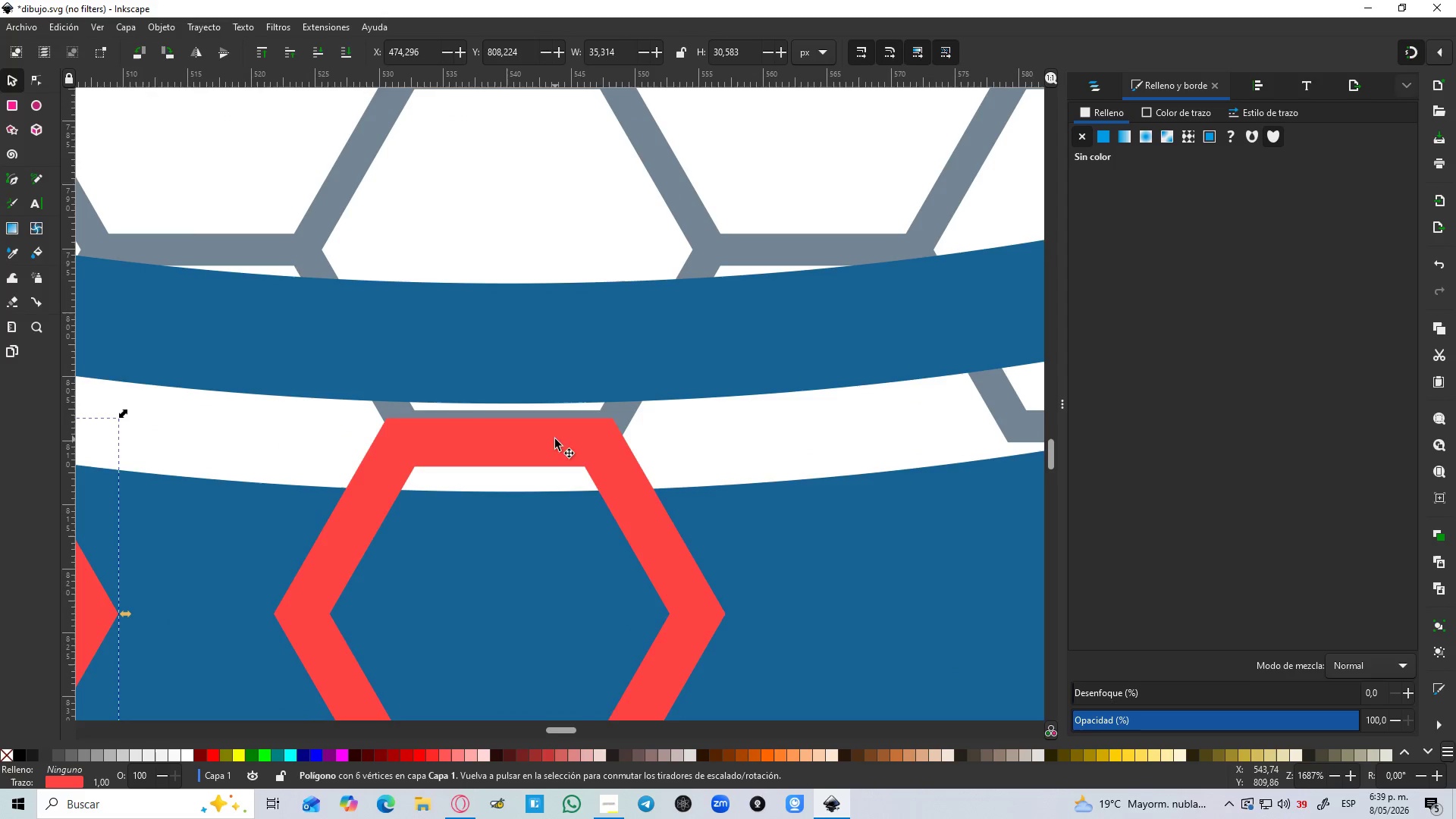 
left_click_drag(start_coordinate=[555, 439], to_coordinate=[560, 433])
 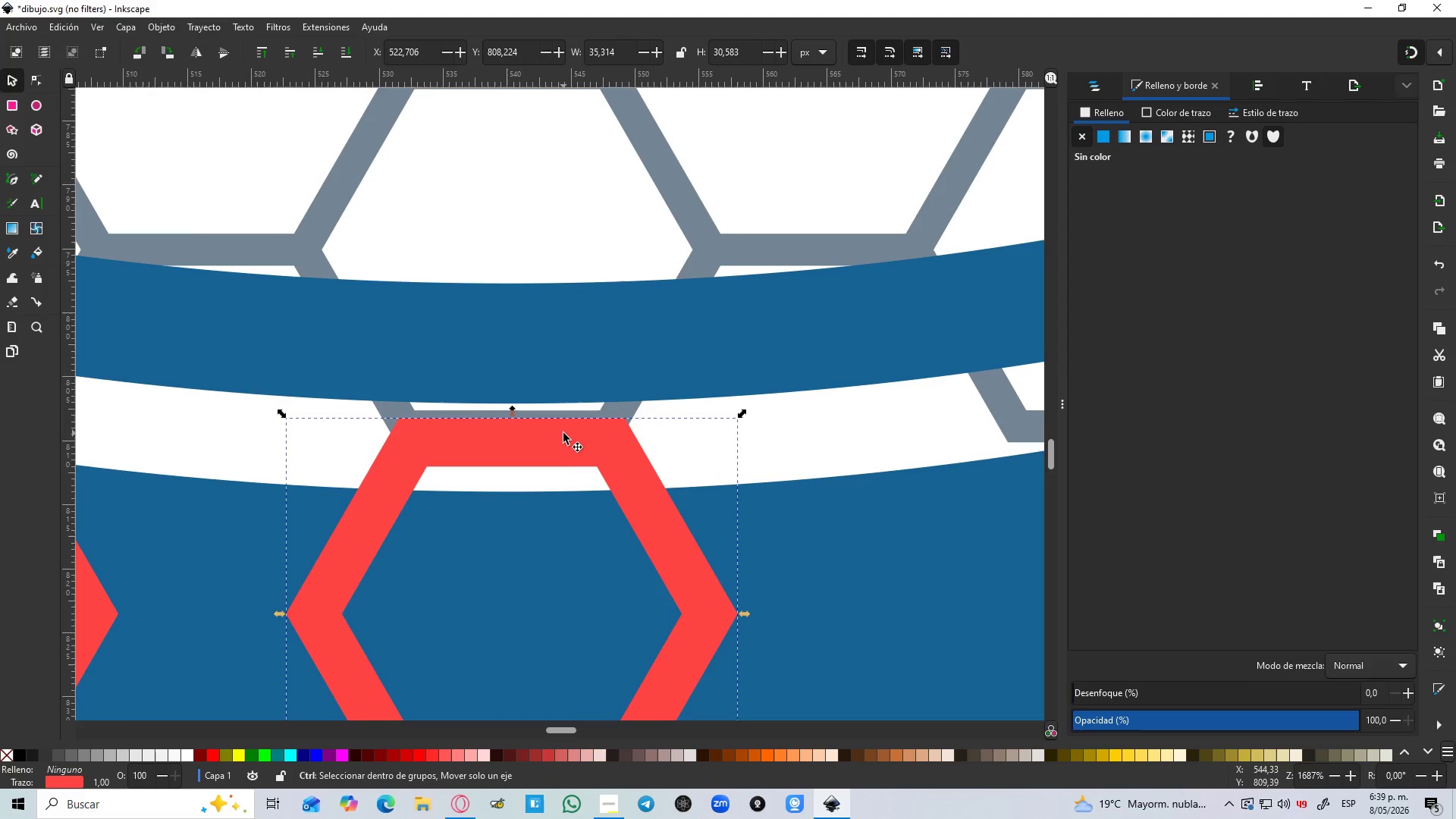 
hold_key(key=ControlLeft, duration=0.5)
scroll: coordinate [568, 435], scroll_direction: down, amount: 1.0
 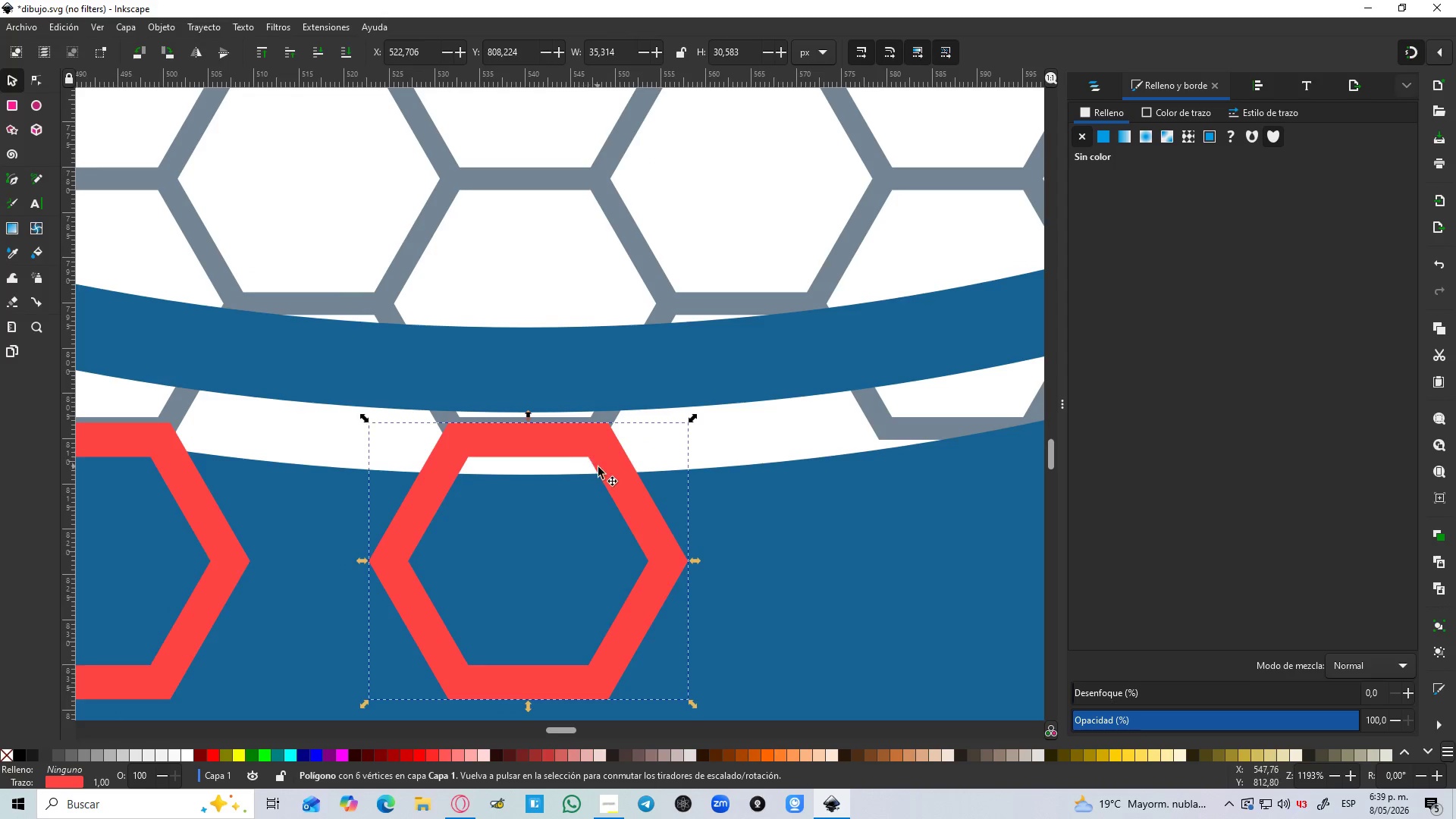 
hold_key(key=ControlLeft, duration=1.5)
scroll: coordinate [602, 469], scroll_direction: down, amount: 1.0
 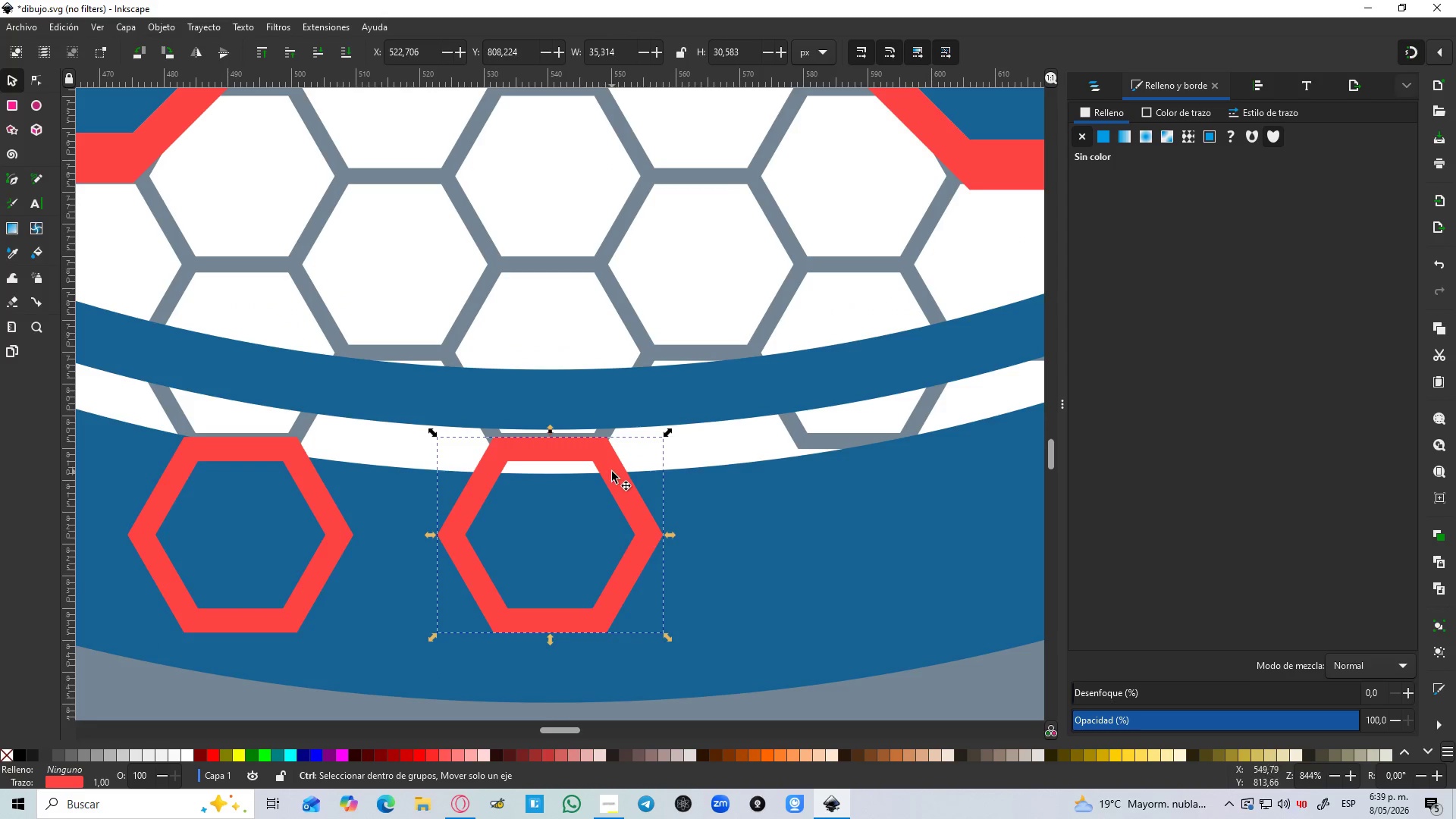 
key(Control+D)
 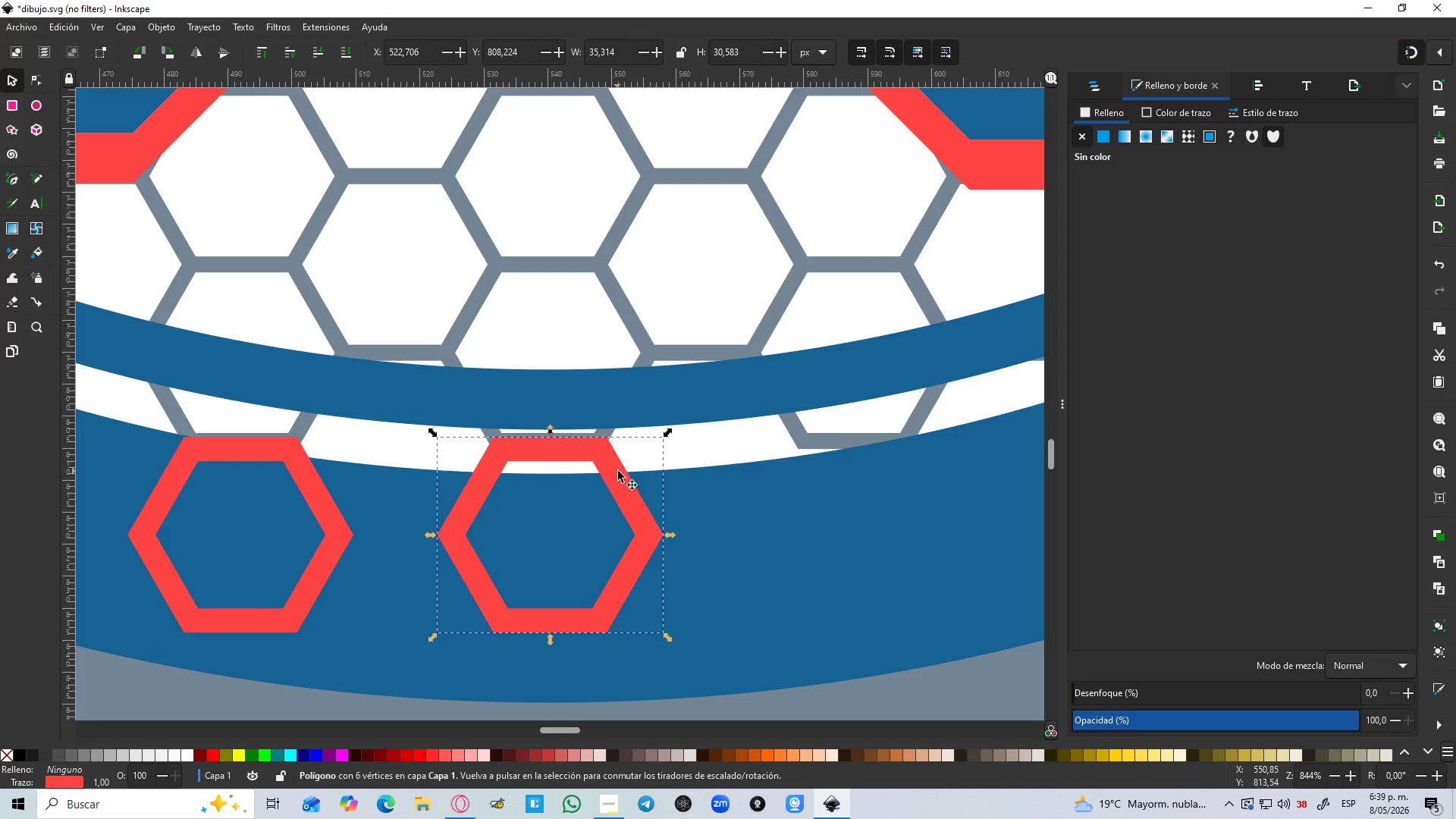 
left_click_drag(start_coordinate=[618, 471], to_coordinate=[927, 463])
 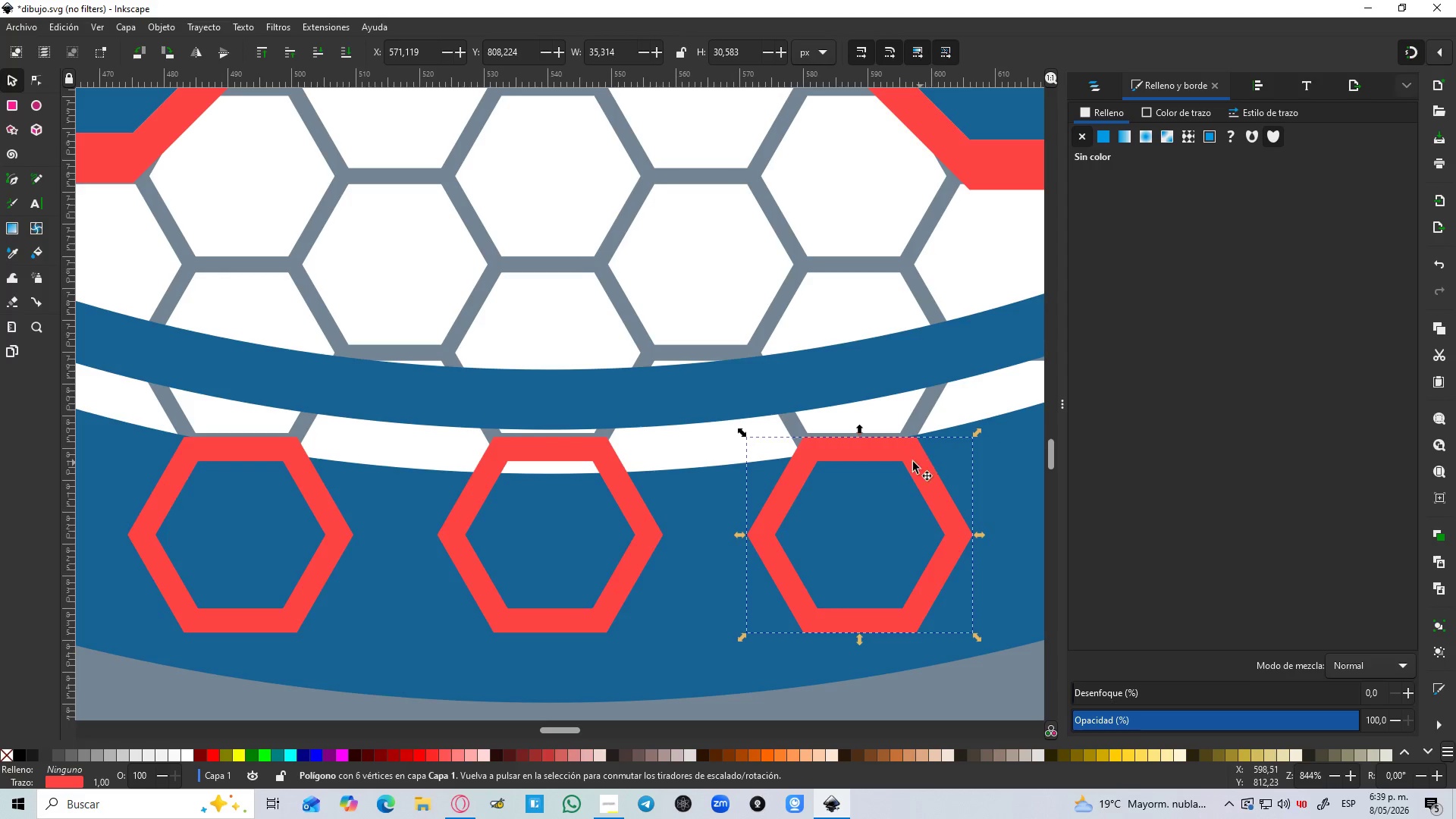 
hold_key(key=ControlLeft, duration=1.03)
scroll: coordinate [893, 458], scroll_direction: down, amount: 4.0
 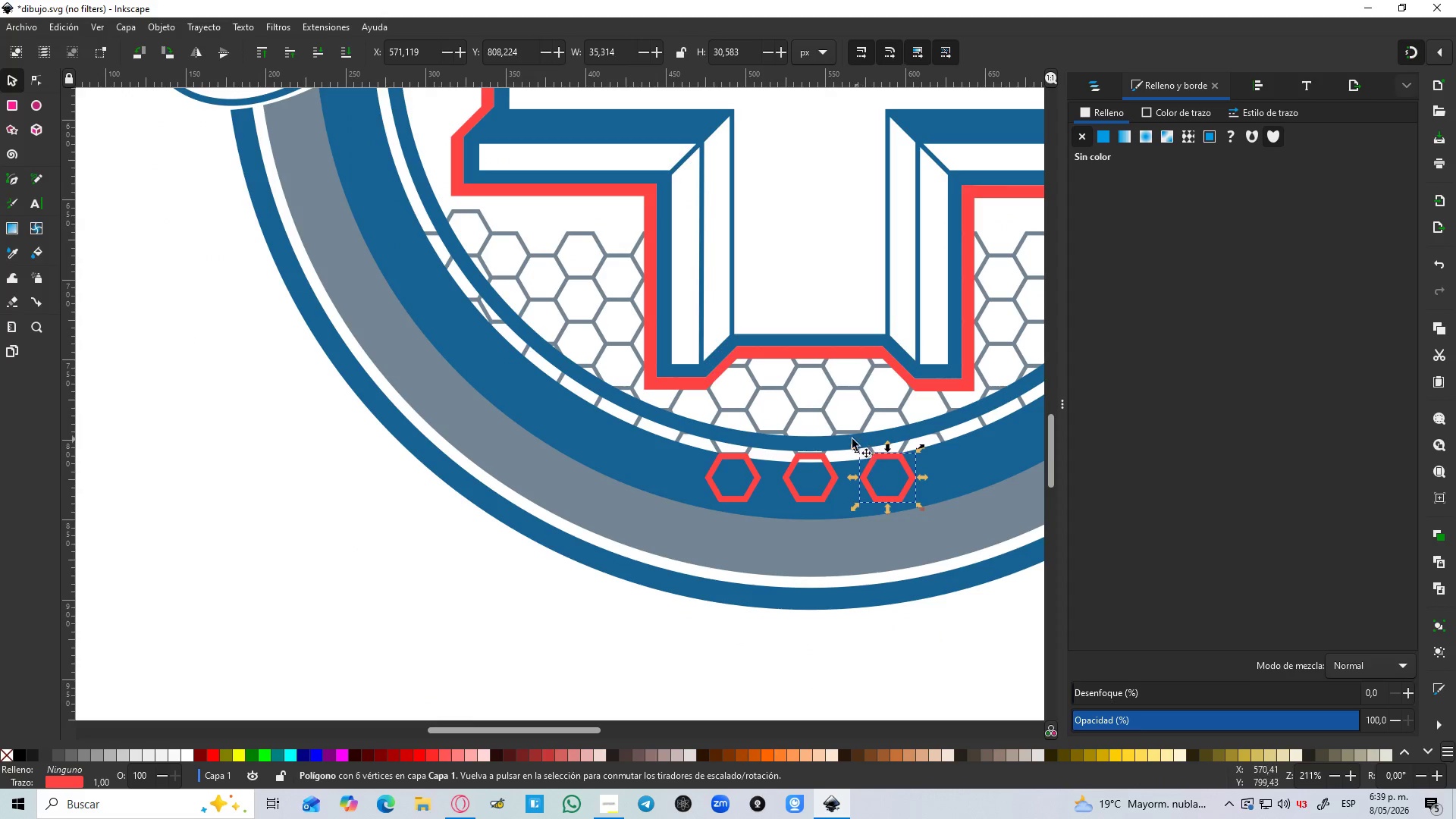 
hold_key(key=ShiftLeft, duration=1.52)
left_click([828, 463])
 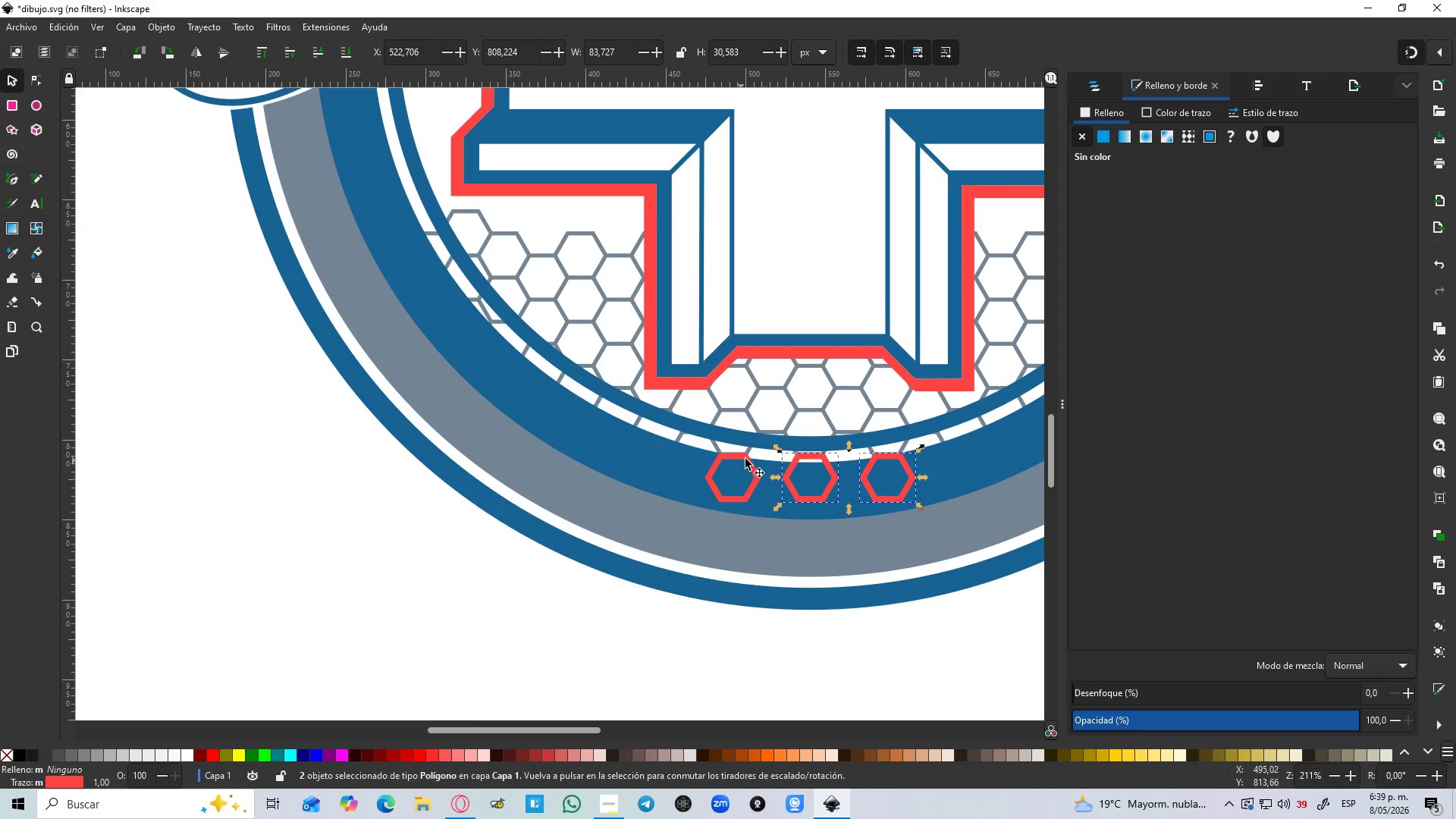 
left_click([746, 459])
 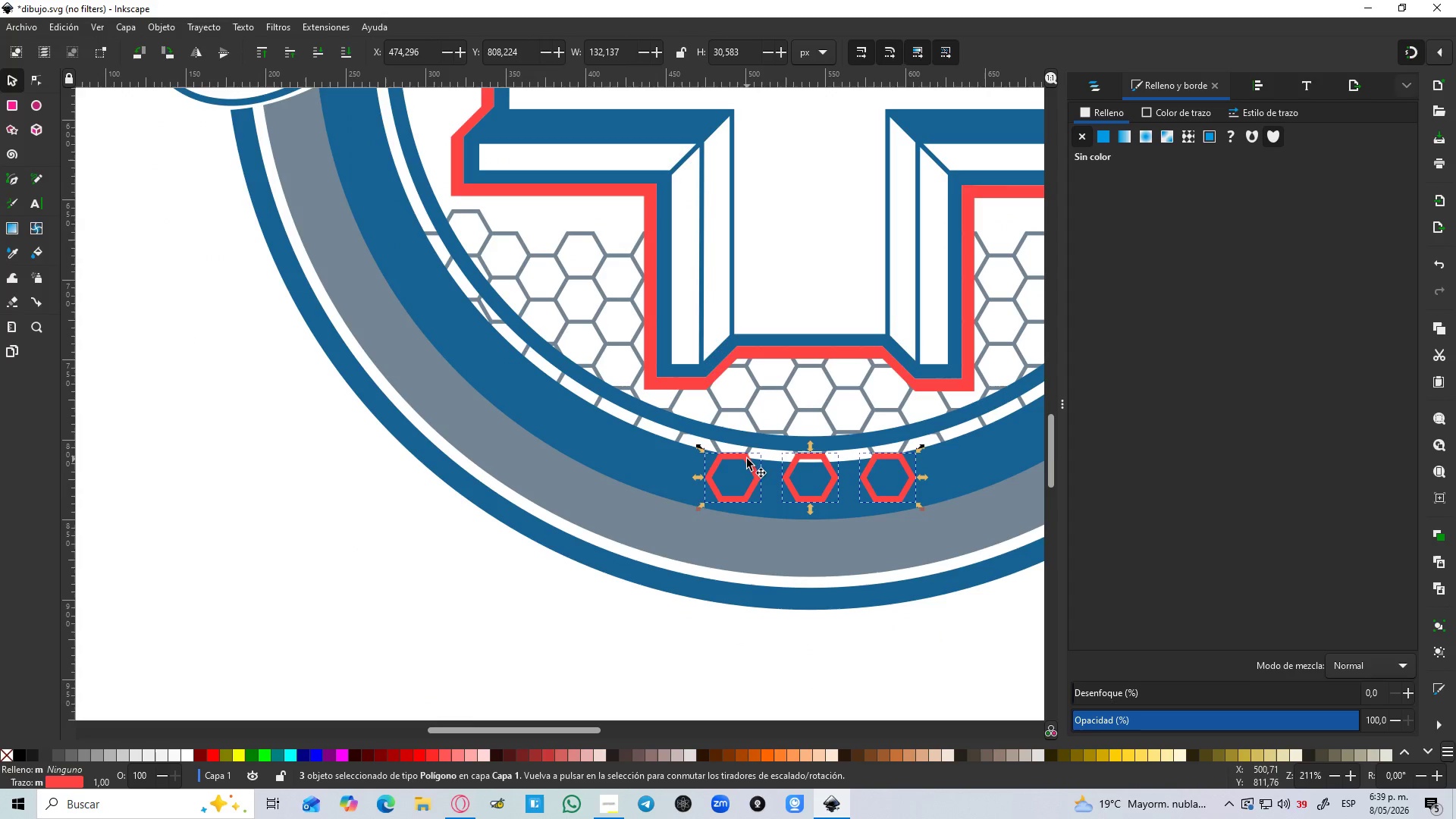 
key(Shift+ShiftLeft)
 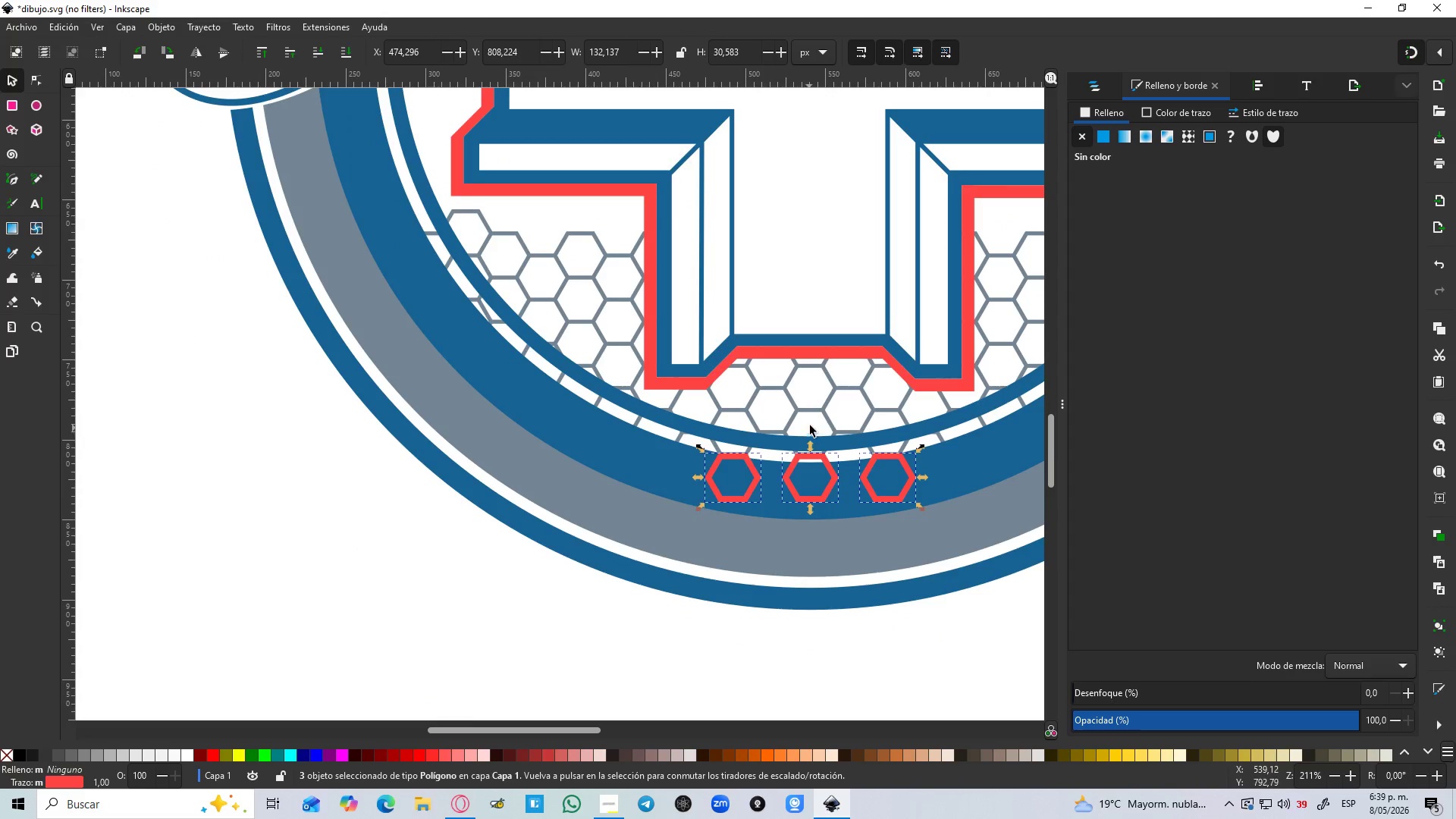 
hold_key(key=ShiftLeft, duration=1.3)
left_click([818, 412])
 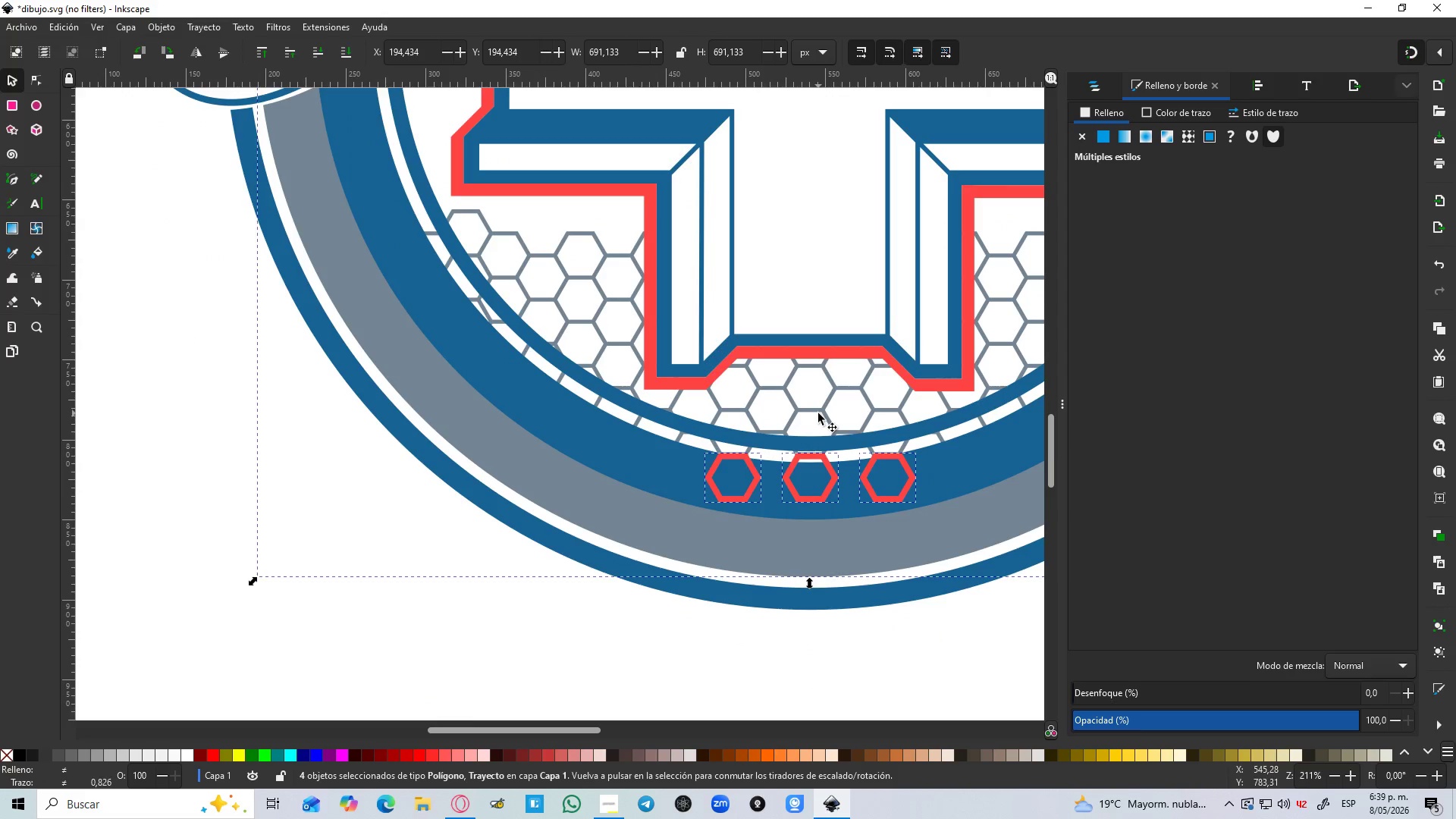 
key(Control+NumpadAdd)
 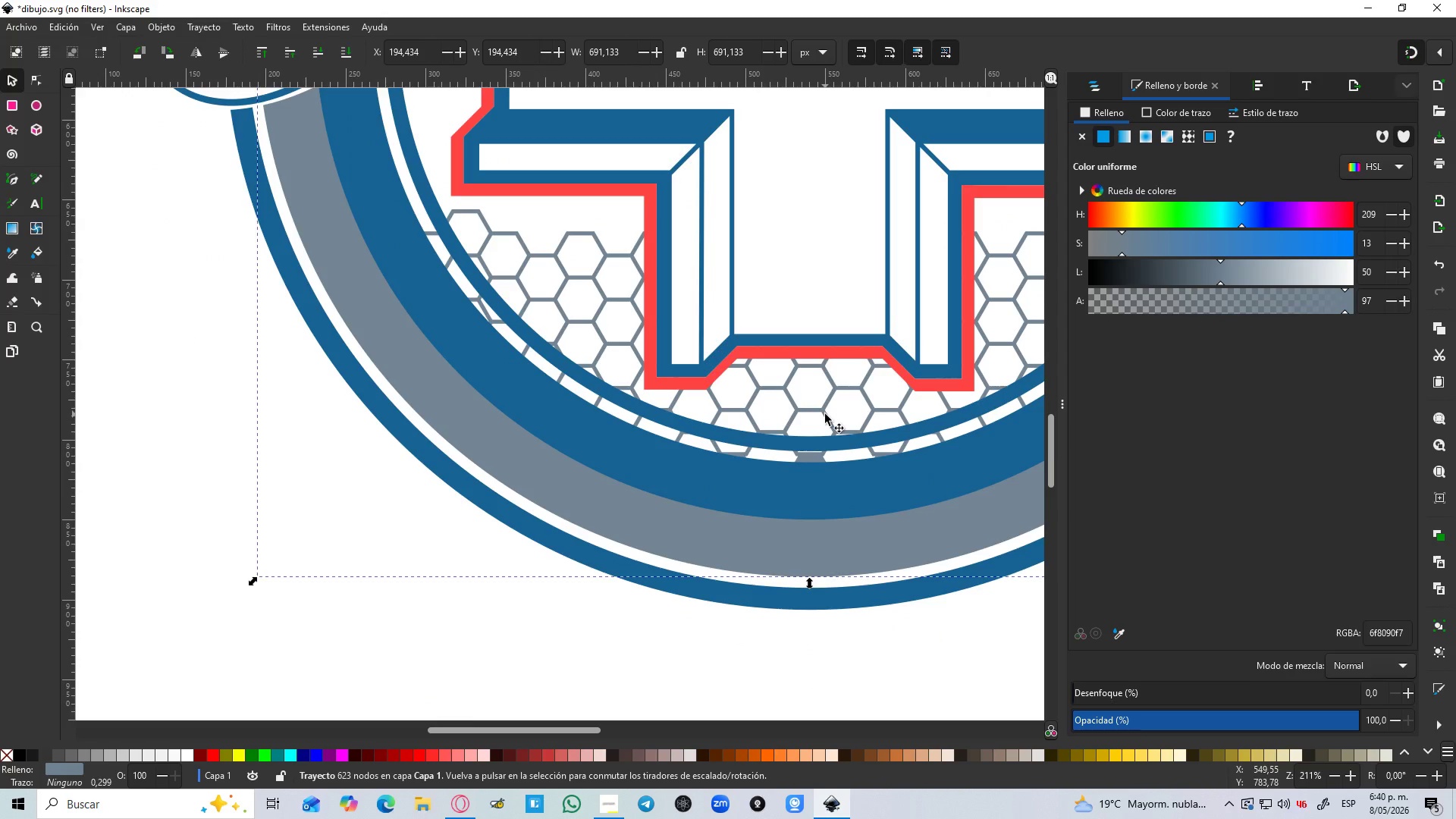 
key(Control+Z)
 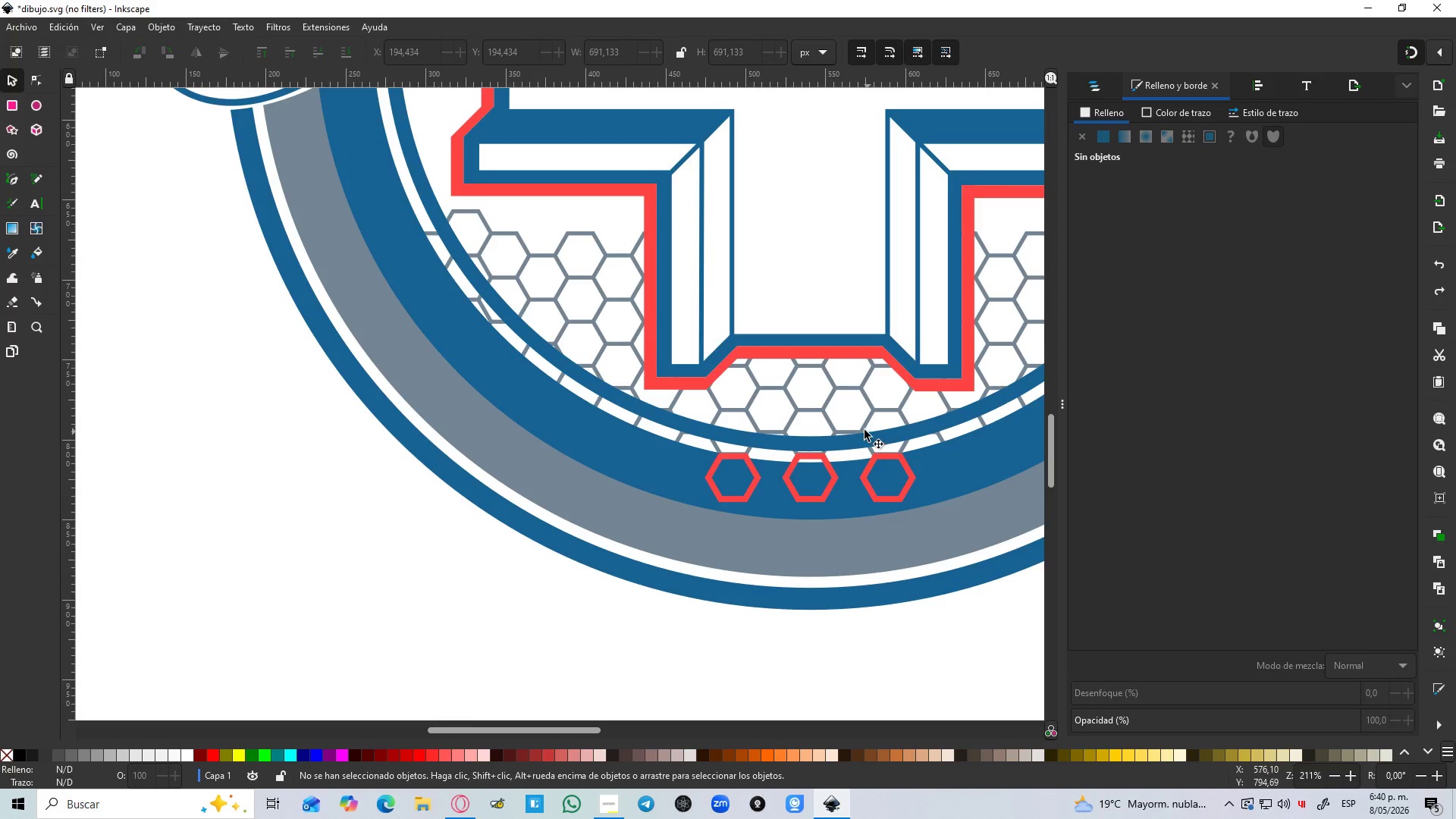 
hold_key(key=ControlLeft, duration=0.81)
scroll: coordinate [868, 432], scroll_direction: up, amount: 3.0
 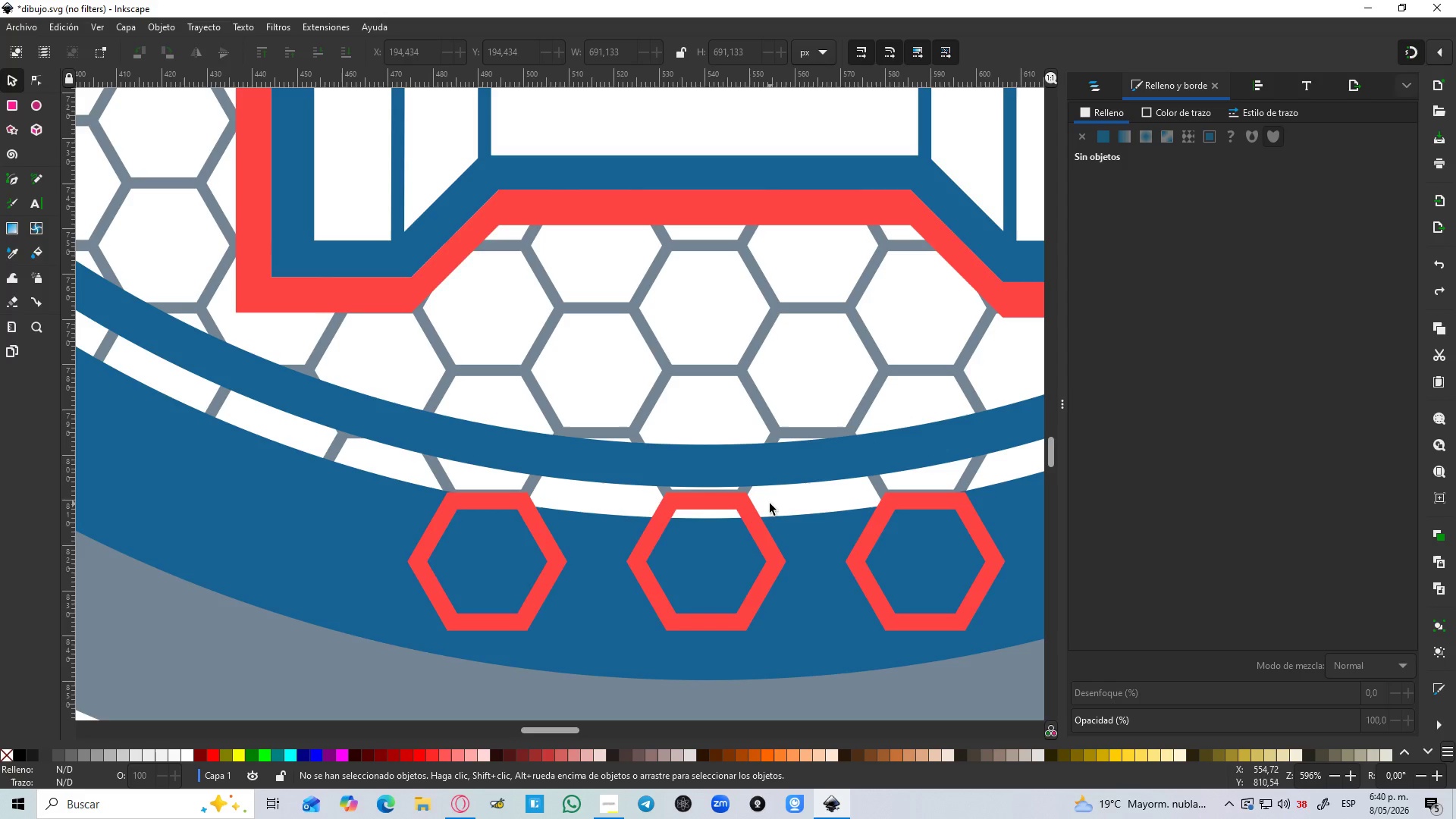 
left_click([749, 514])
 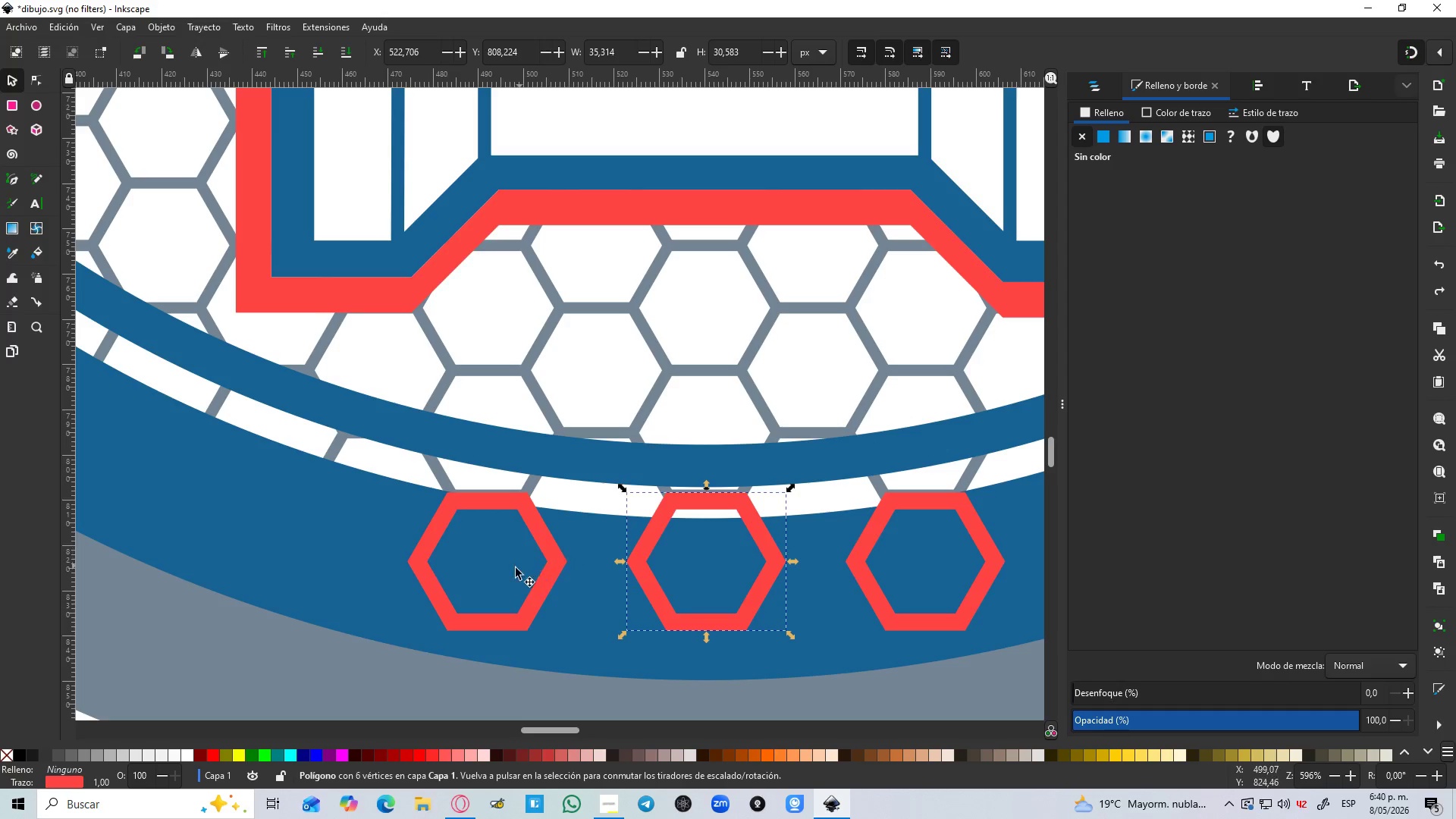 
hold_key(key=ControlLeft, duration=1.38)
left_click([551, 568])
 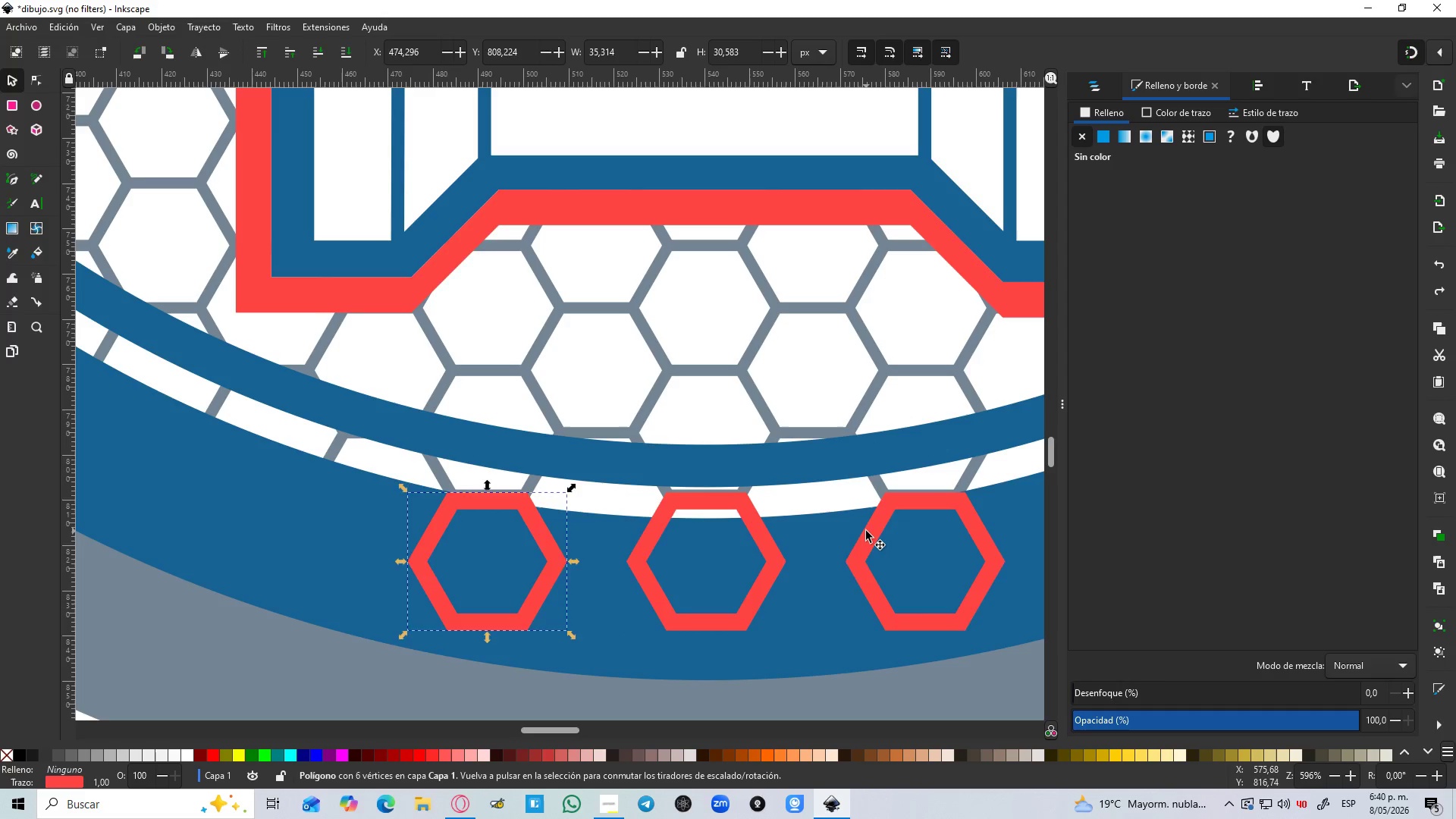 
key(Alt+Control+C)
 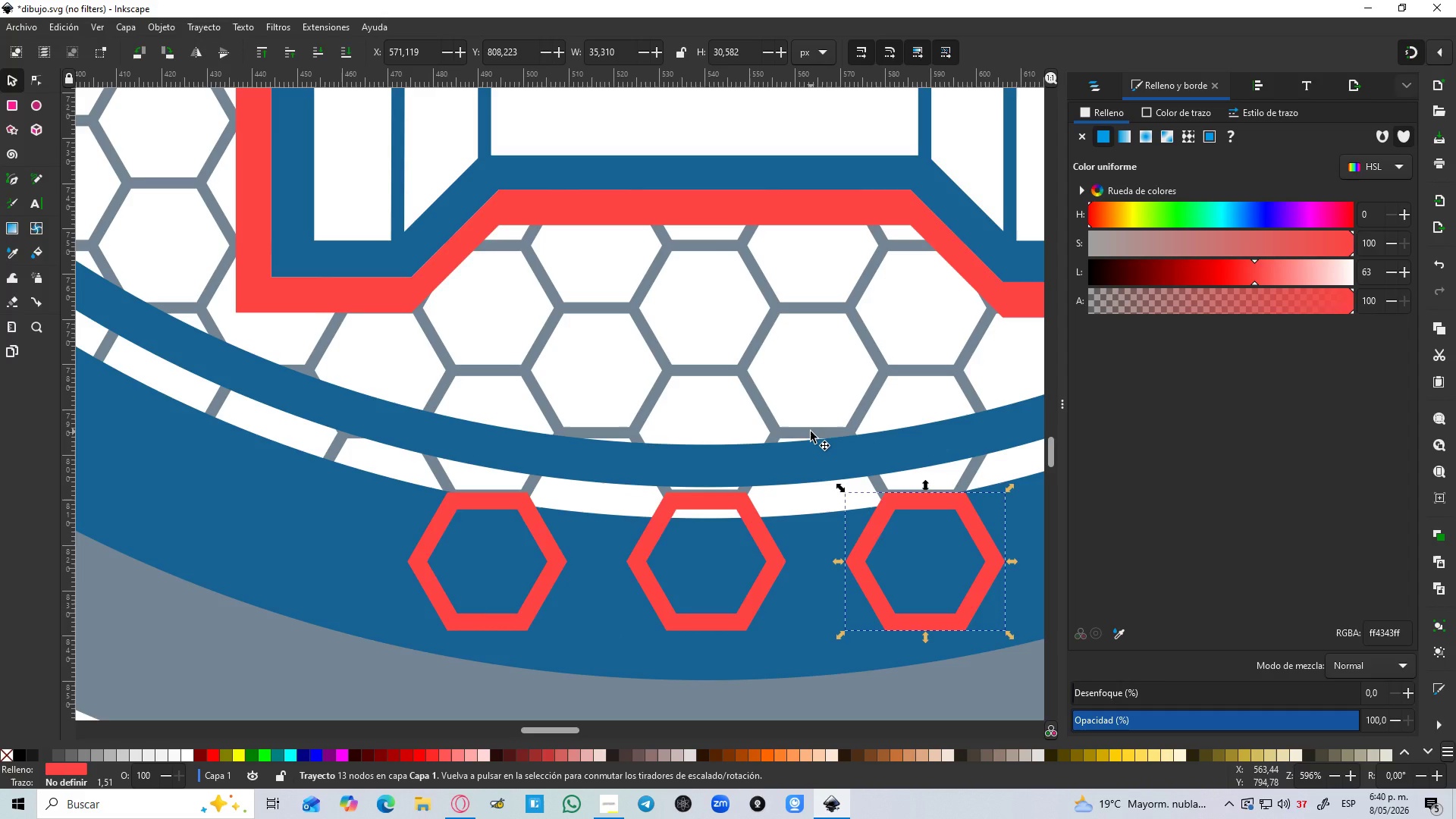 
hold_key(key=ShiftLeft, duration=0.33)
 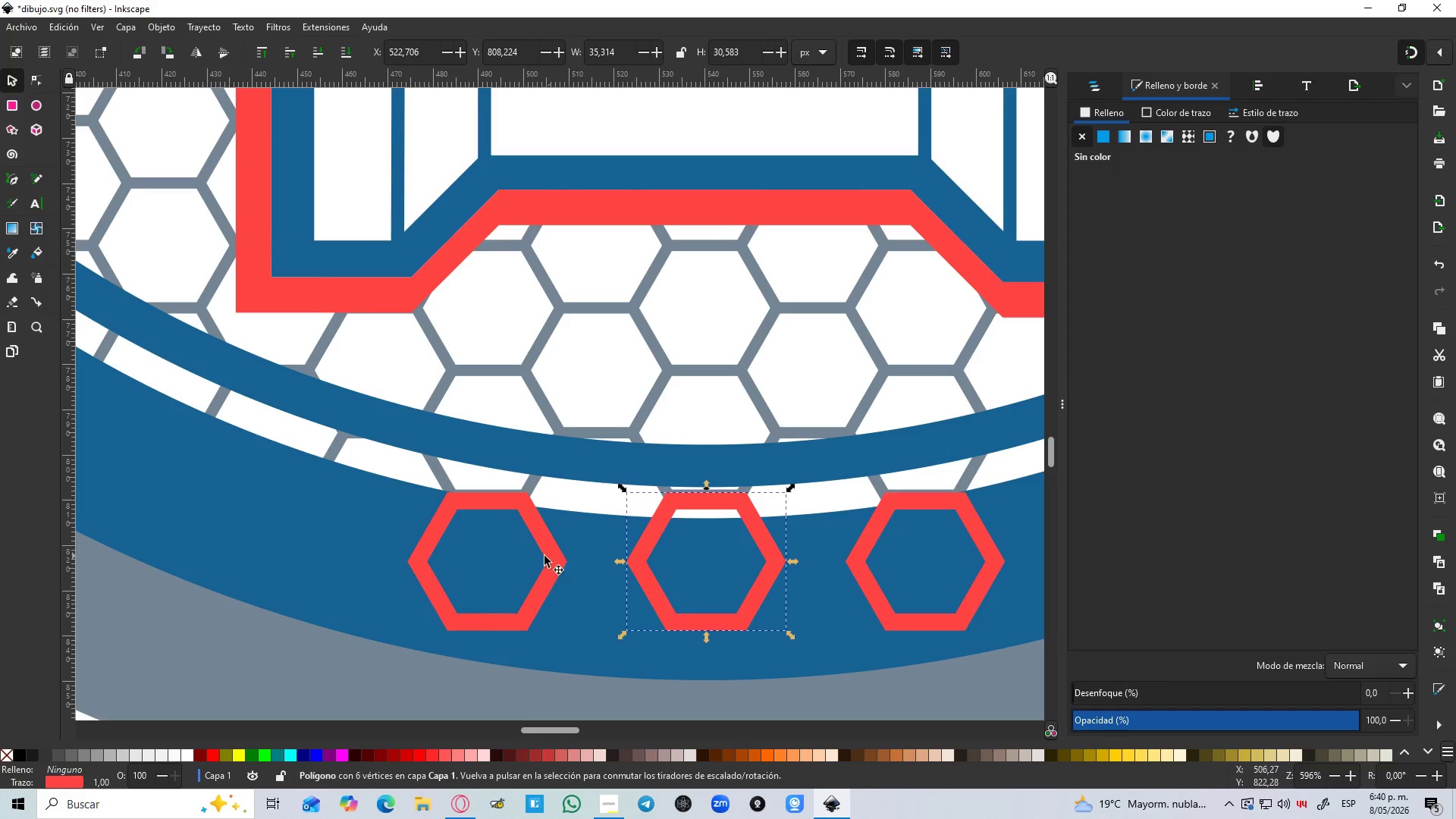 
hold_key(key=ControlLeft, duration=0.41)
 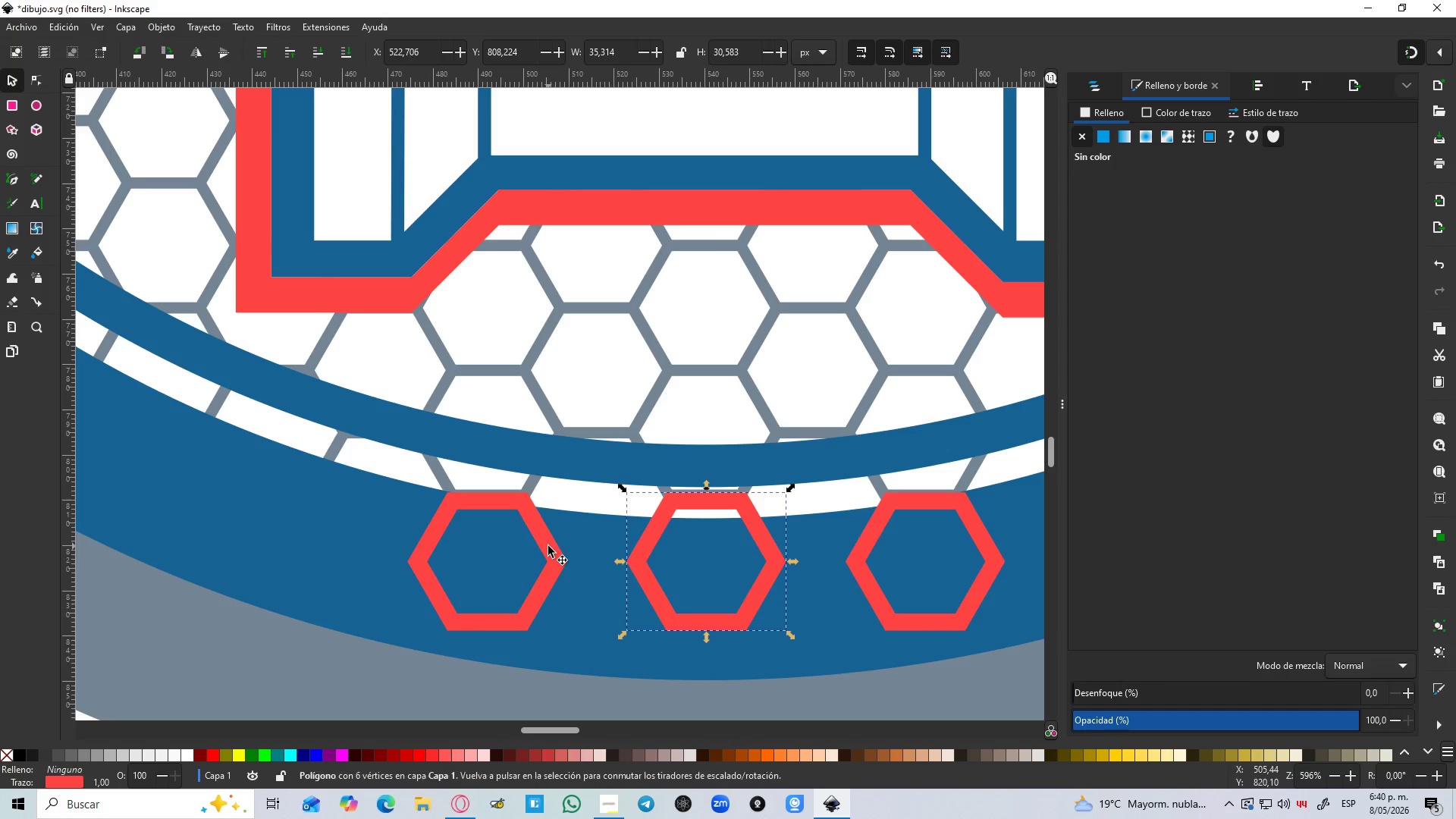 
hold_key(key=ShiftLeft, duration=0.41)
left_click([548, 546])
 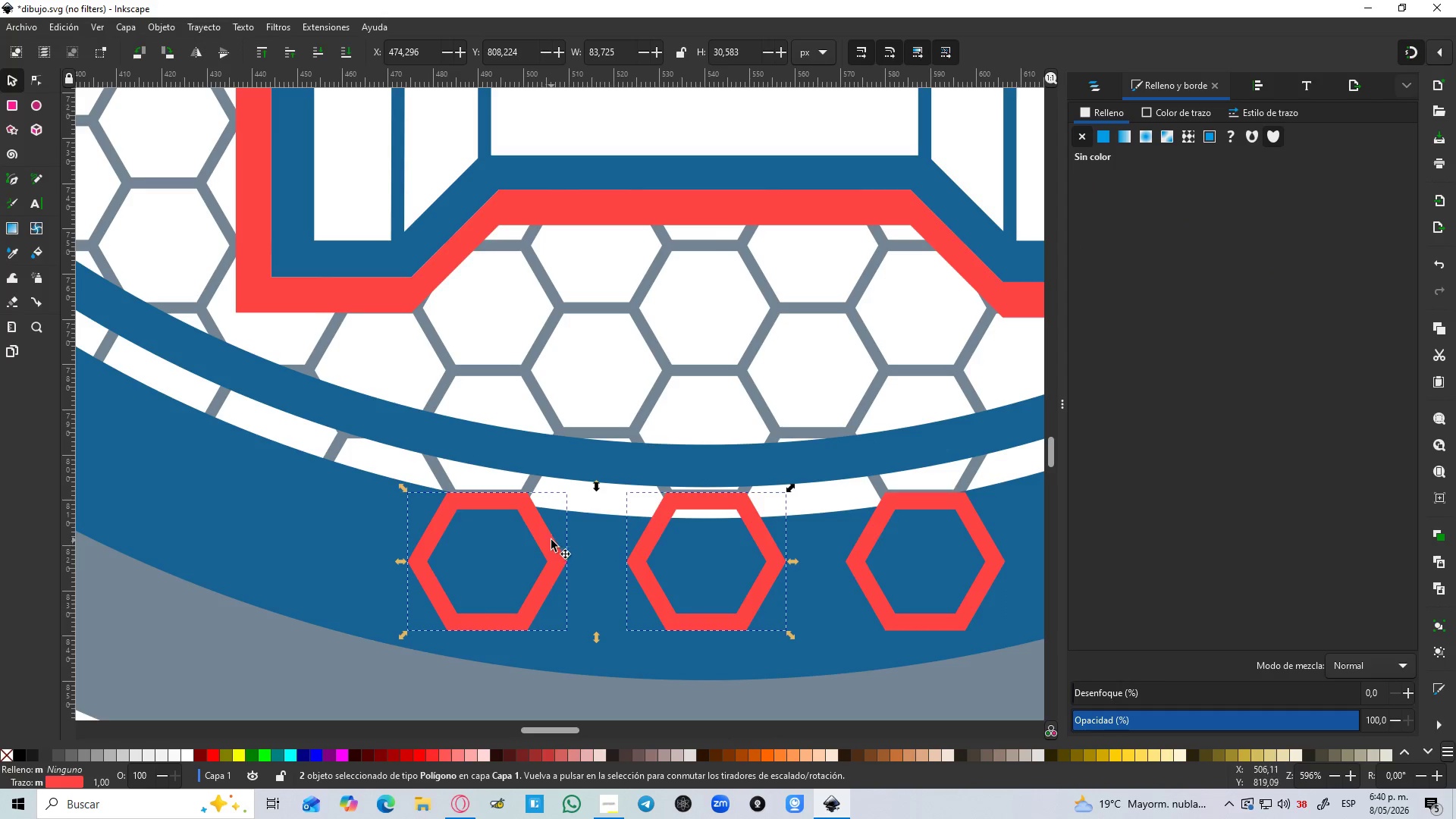 
key(Alt+Control+C)
 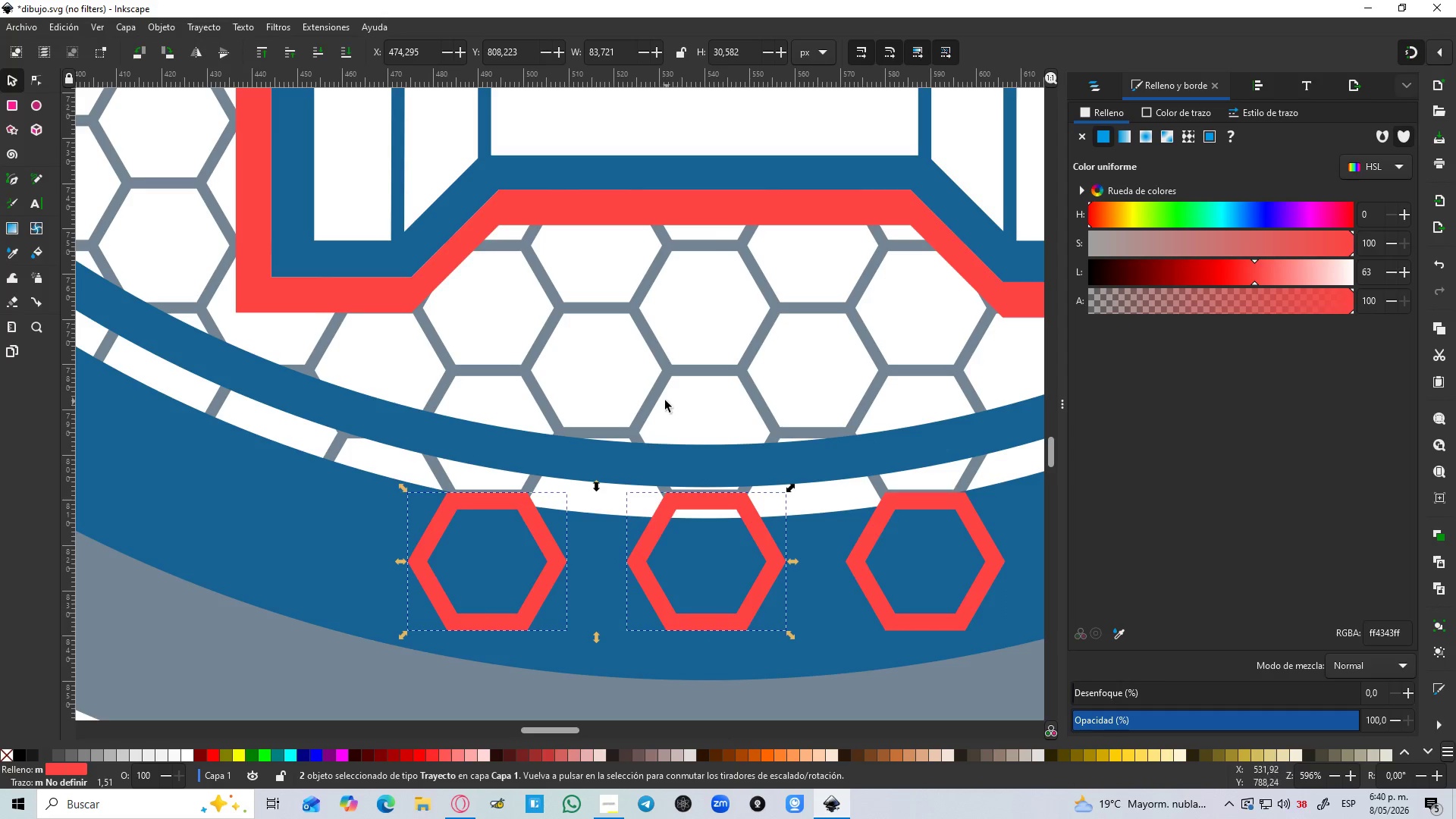 
hold_key(key=ShiftLeft, duration=0.47)
left_click([648, 413])
 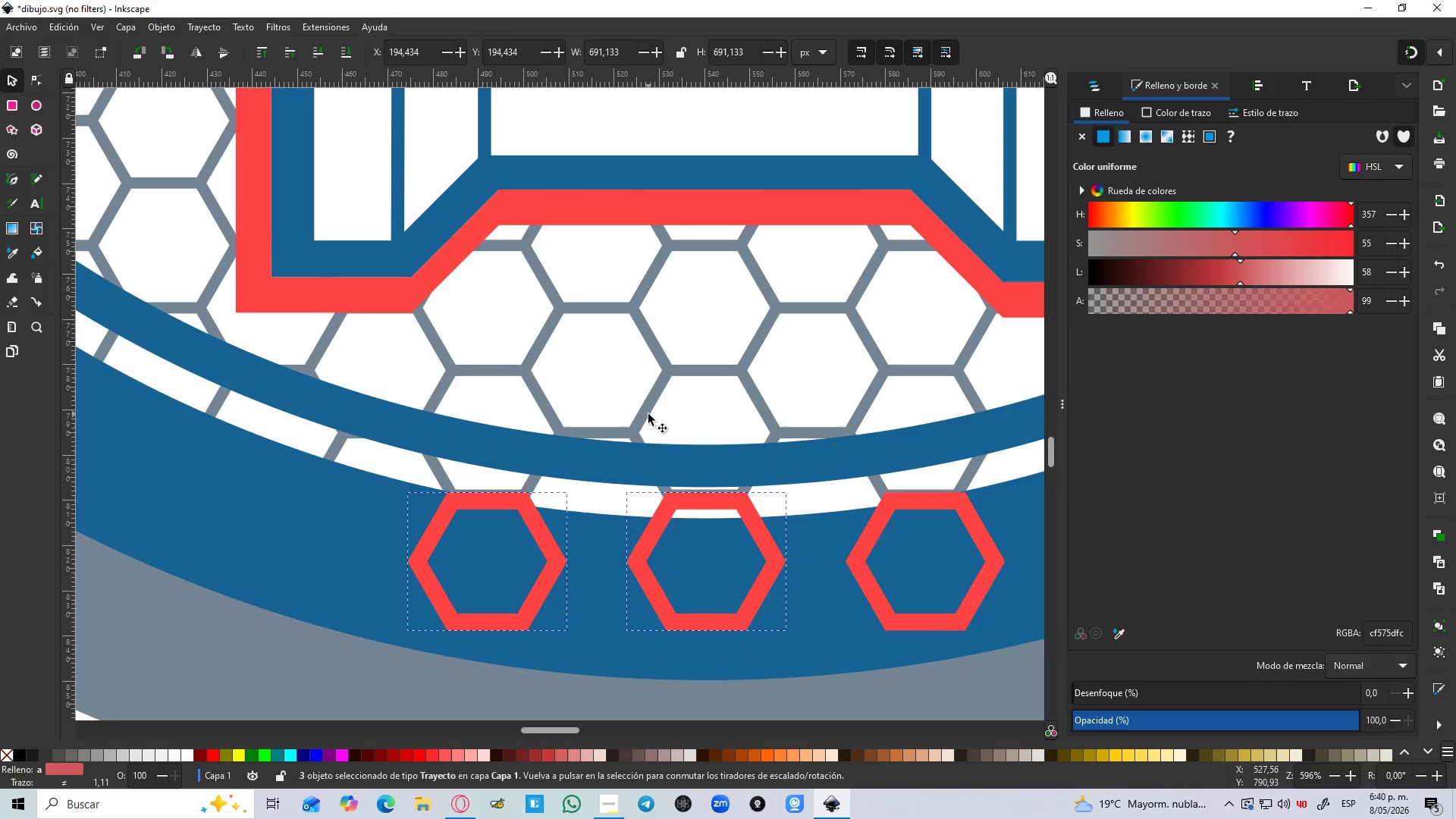 
key(Control+NumpadAdd)
 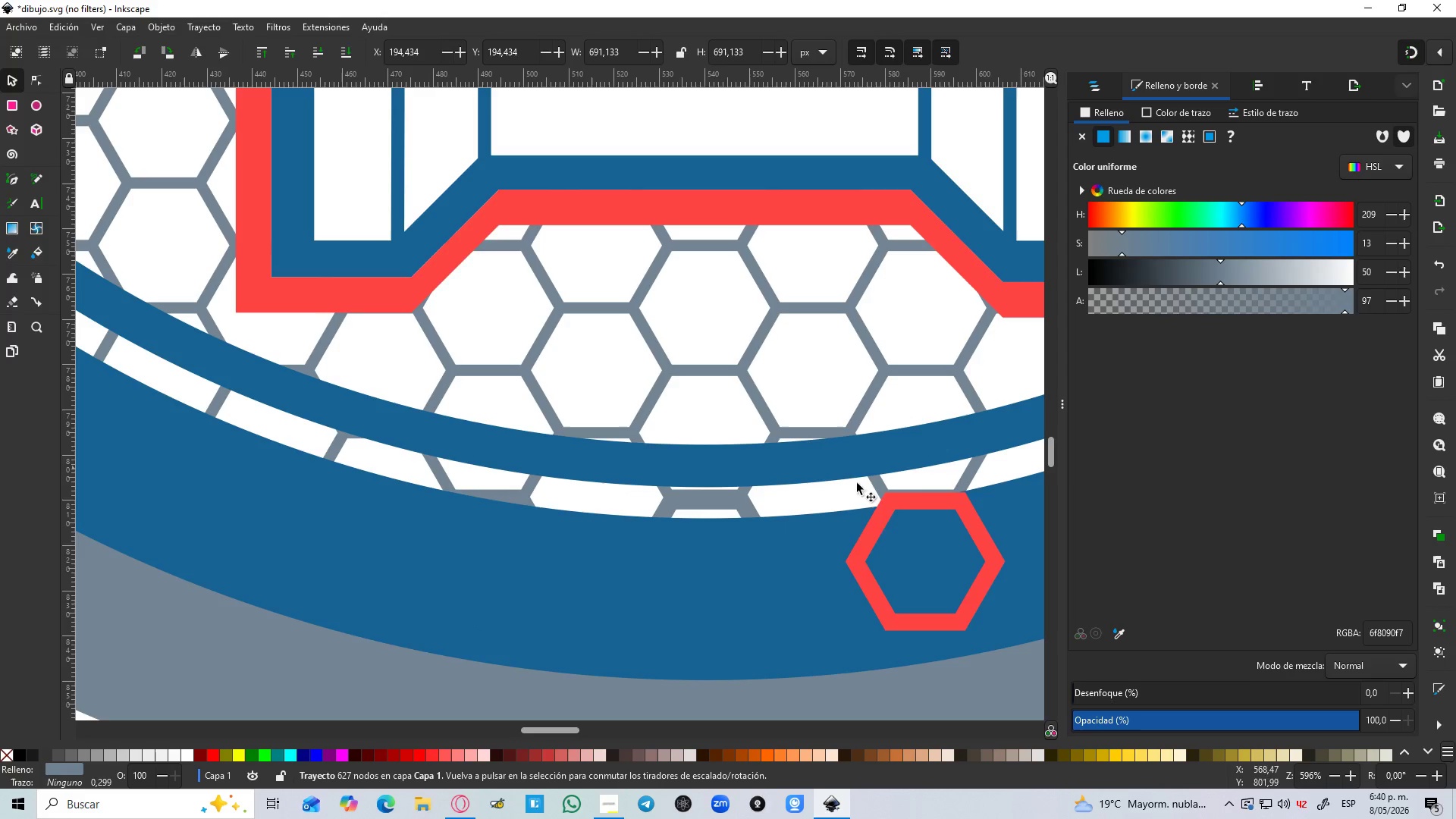 
left_click([891, 502])
 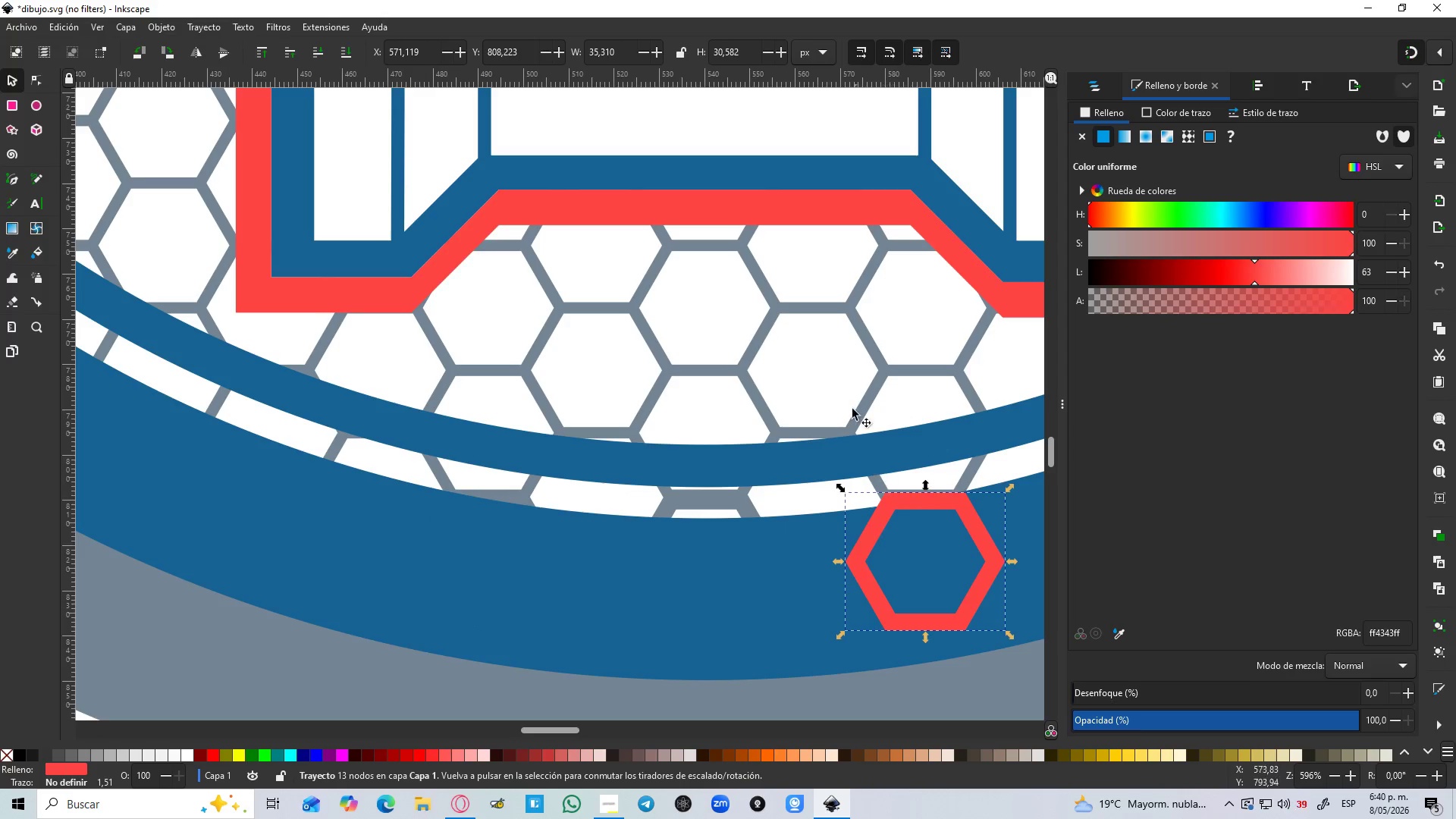 
hold_key(key=ShiftLeft, duration=0.69)
left_click([866, 390])
 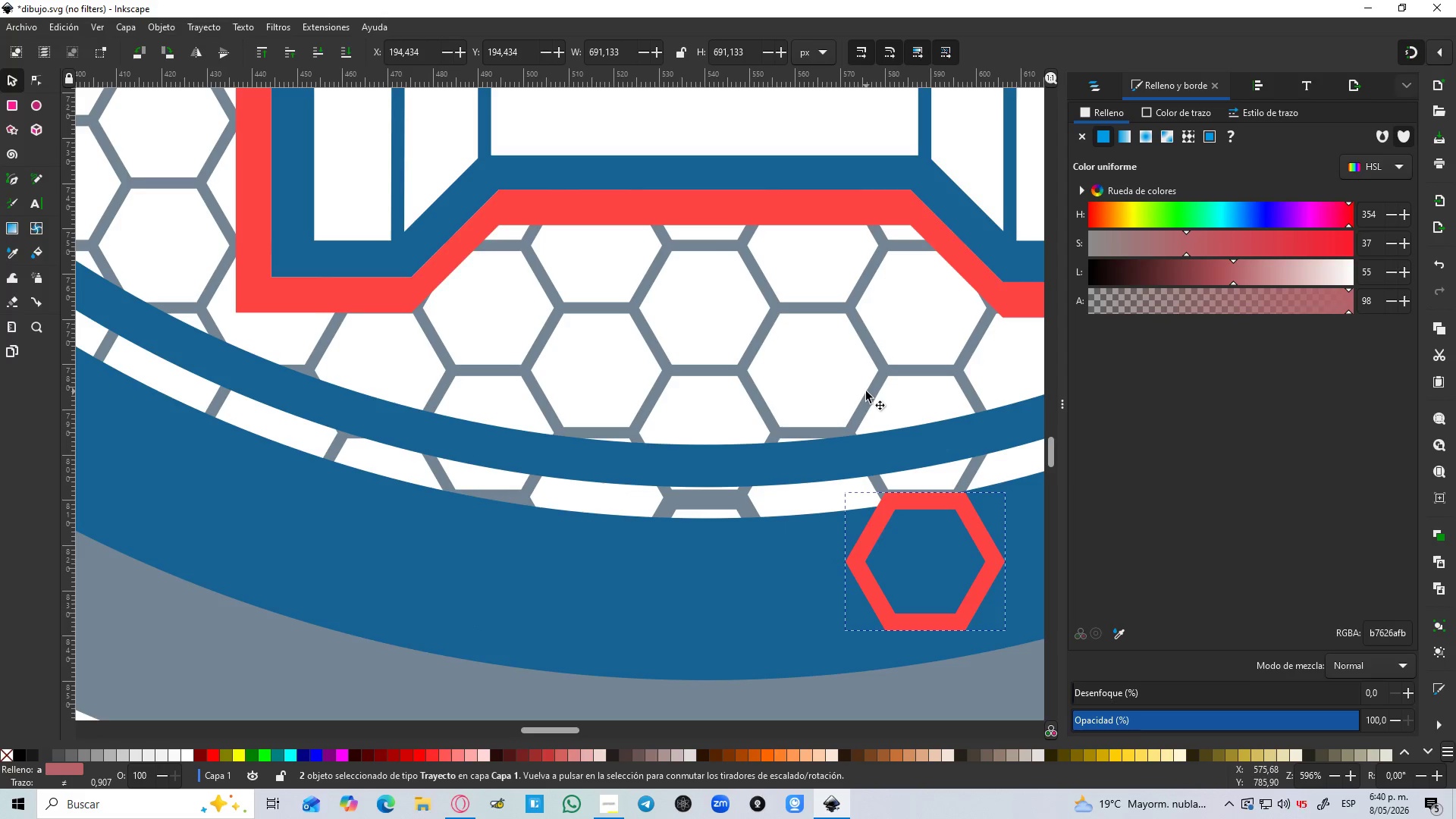 
key(Control+NumpadAdd)
 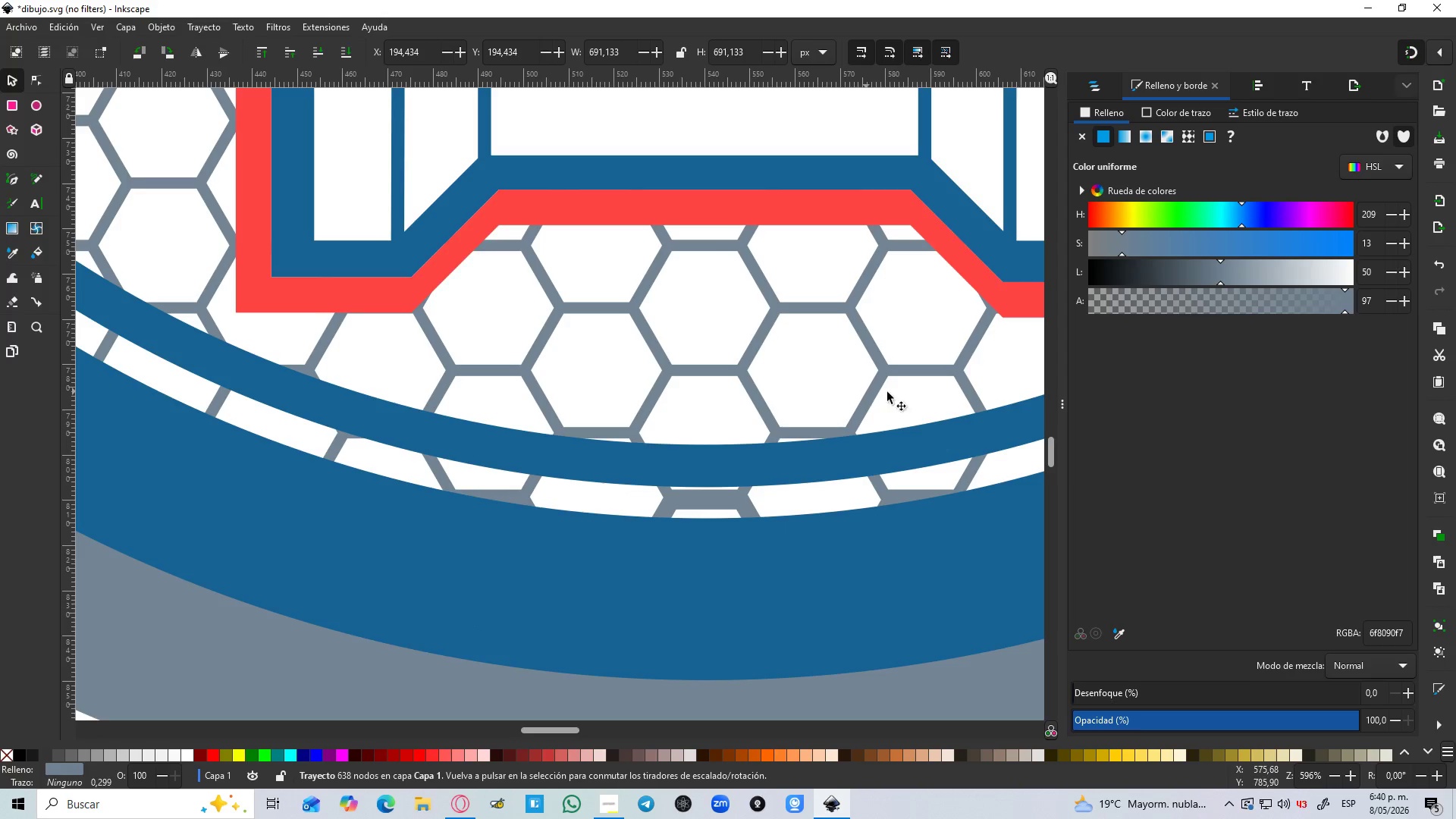 
hold_key(key=ControlLeft, duration=0.66)
scroll: coordinate [956, 398], scroll_direction: down, amount: 4.0
 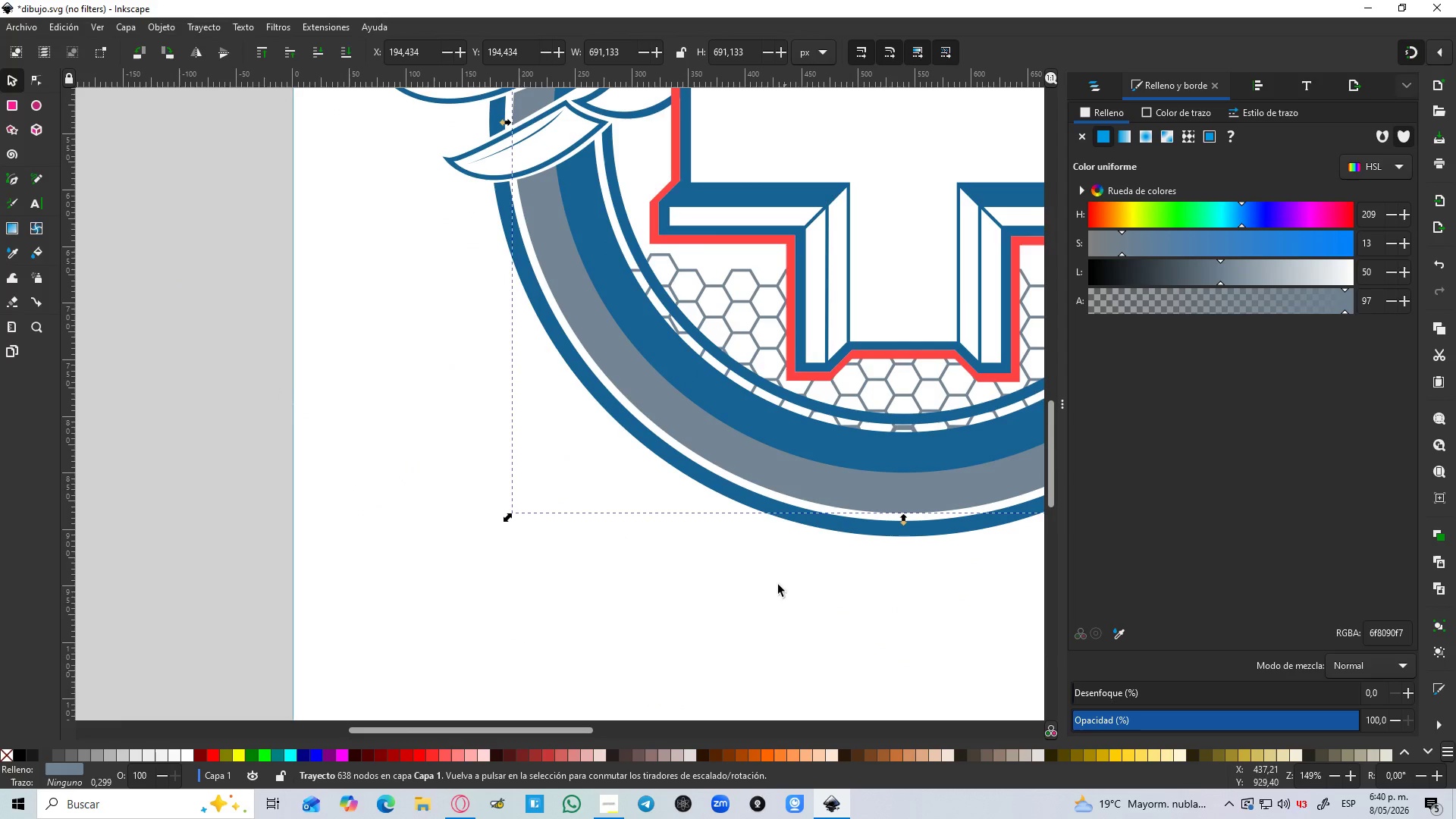 
left_click([761, 626])
 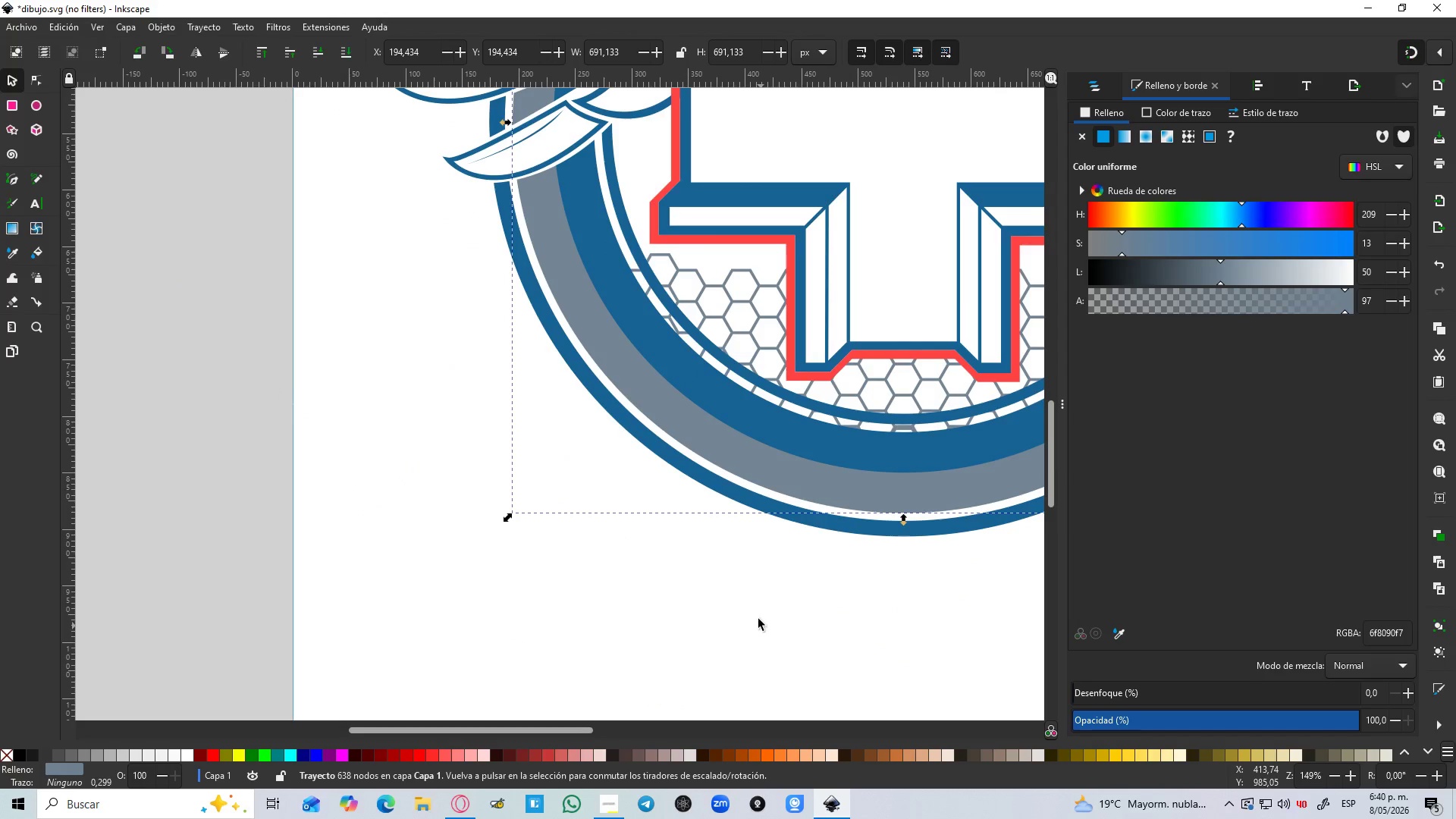 
key(Control+ControlLeft)
 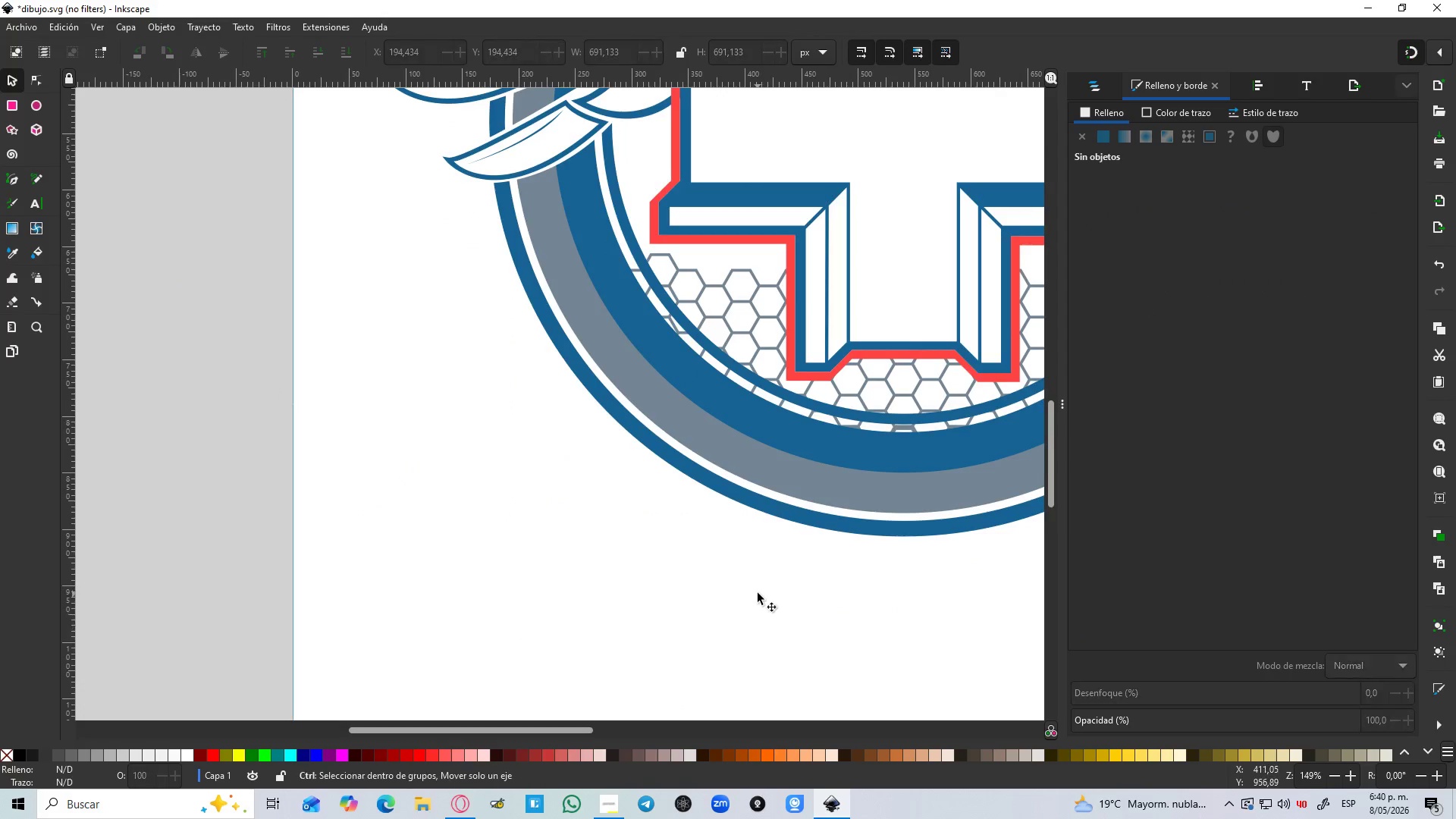 
scroll: coordinate [756, 589], scroll_direction: down, amount: 2.0
 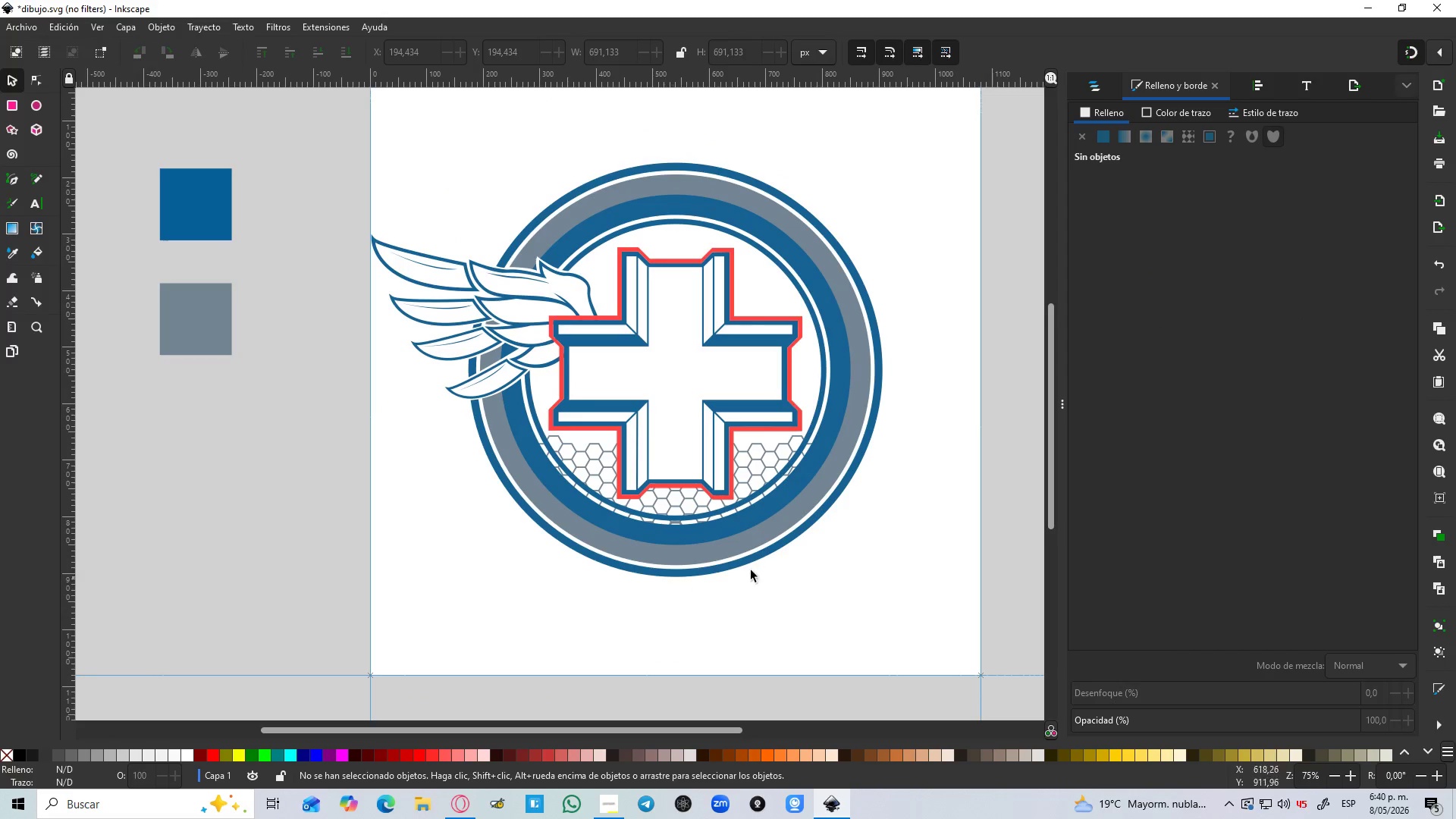 
left_click([858, 529])
 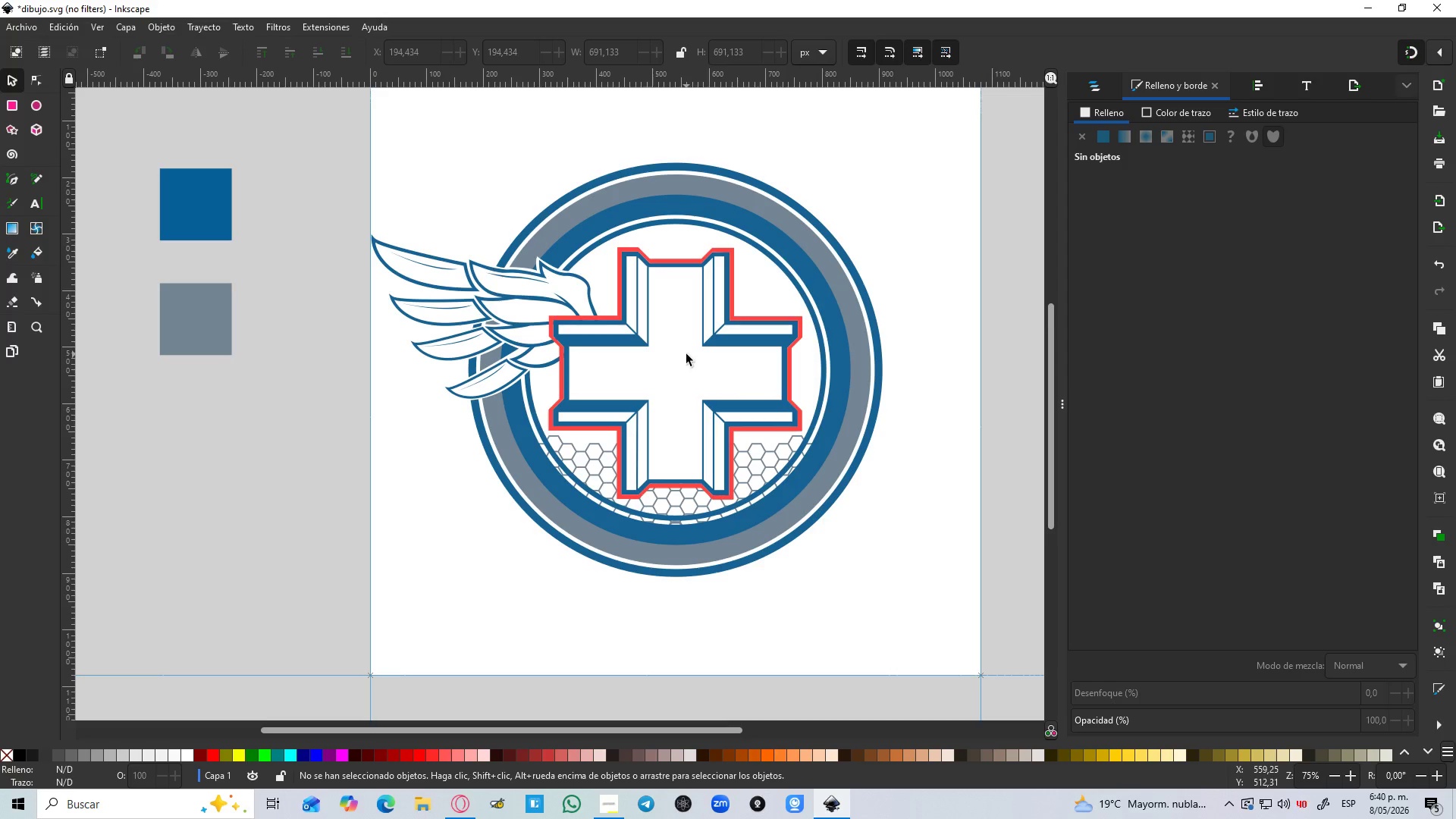 
wait(5.67)
 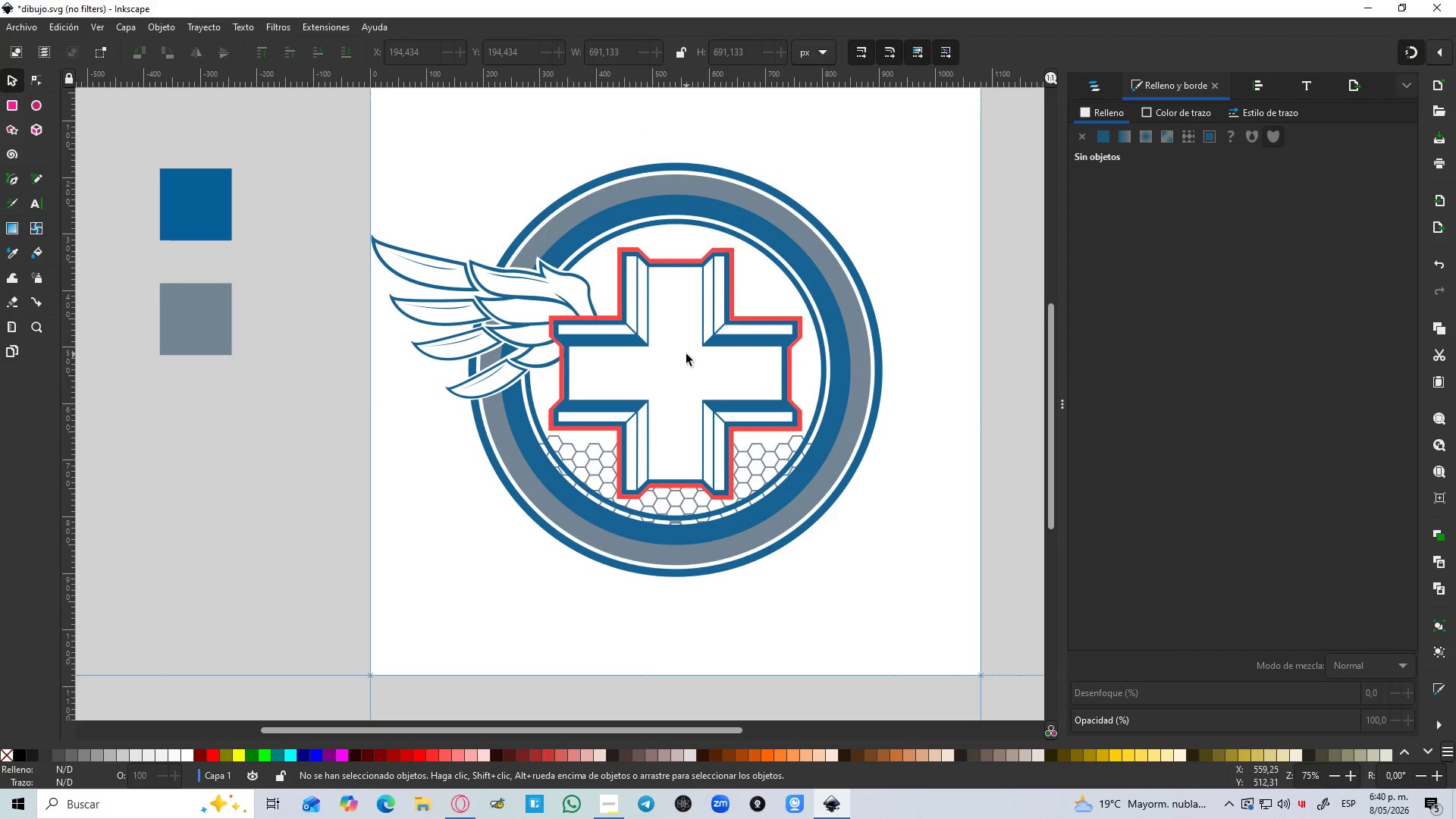 
hold_key(key=ControlLeft, duration=0.61)
scroll: coordinate [683, 374], scroll_direction: up, amount: 3.0
 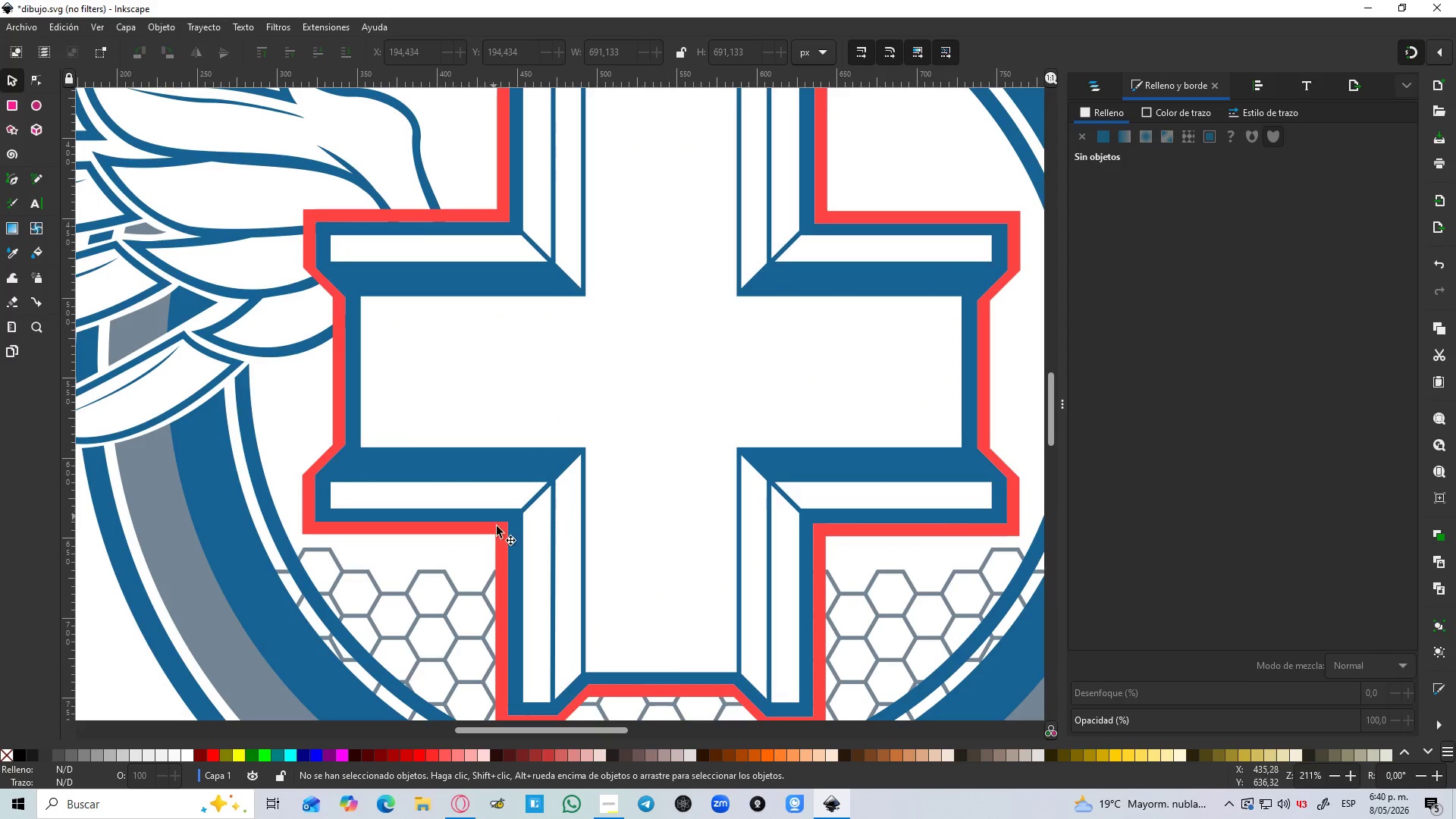 
left_click([497, 536])
 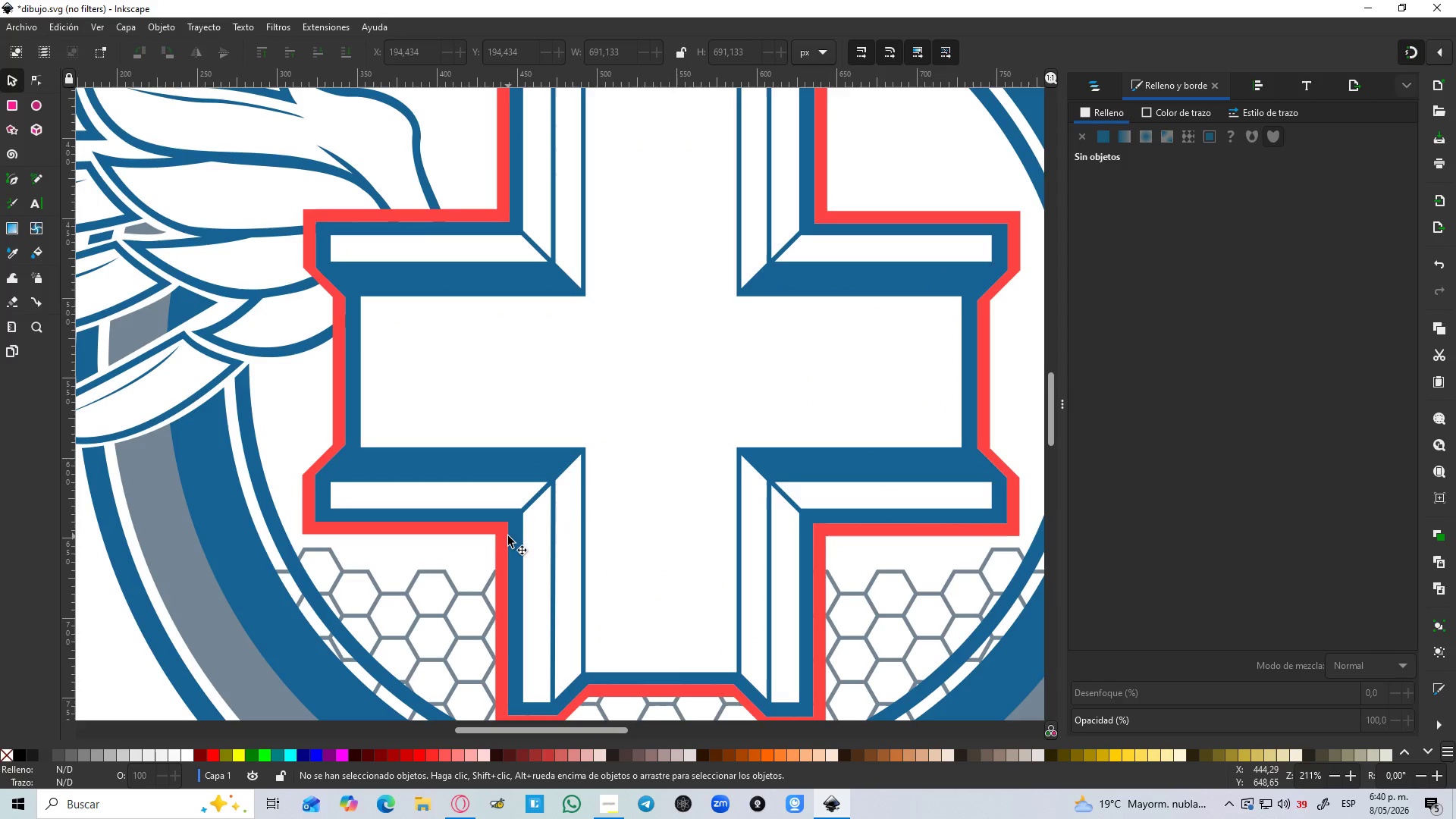 
left_click([504, 538])
 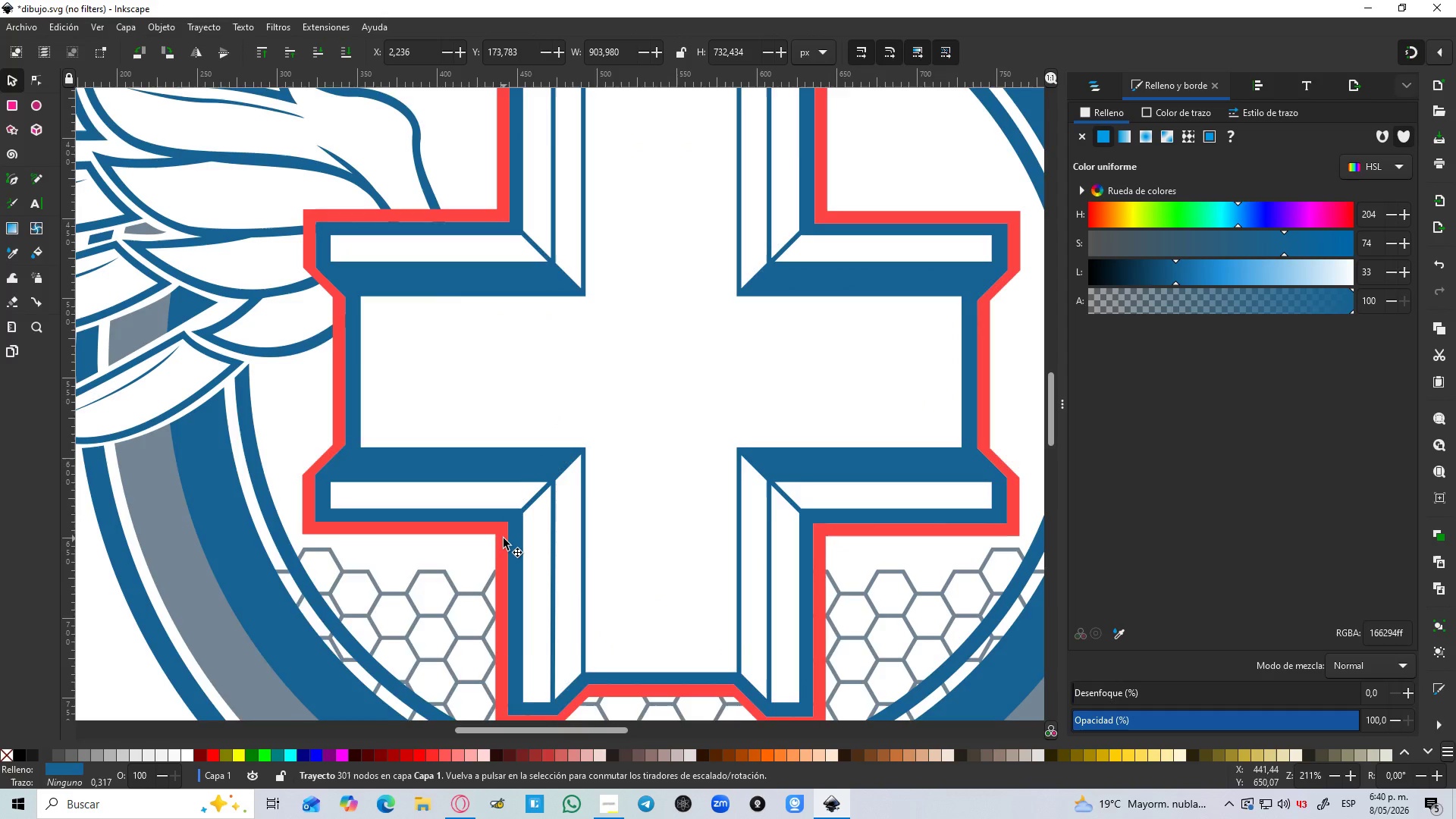 
hold_key(key=ControlLeft, duration=0.59)
 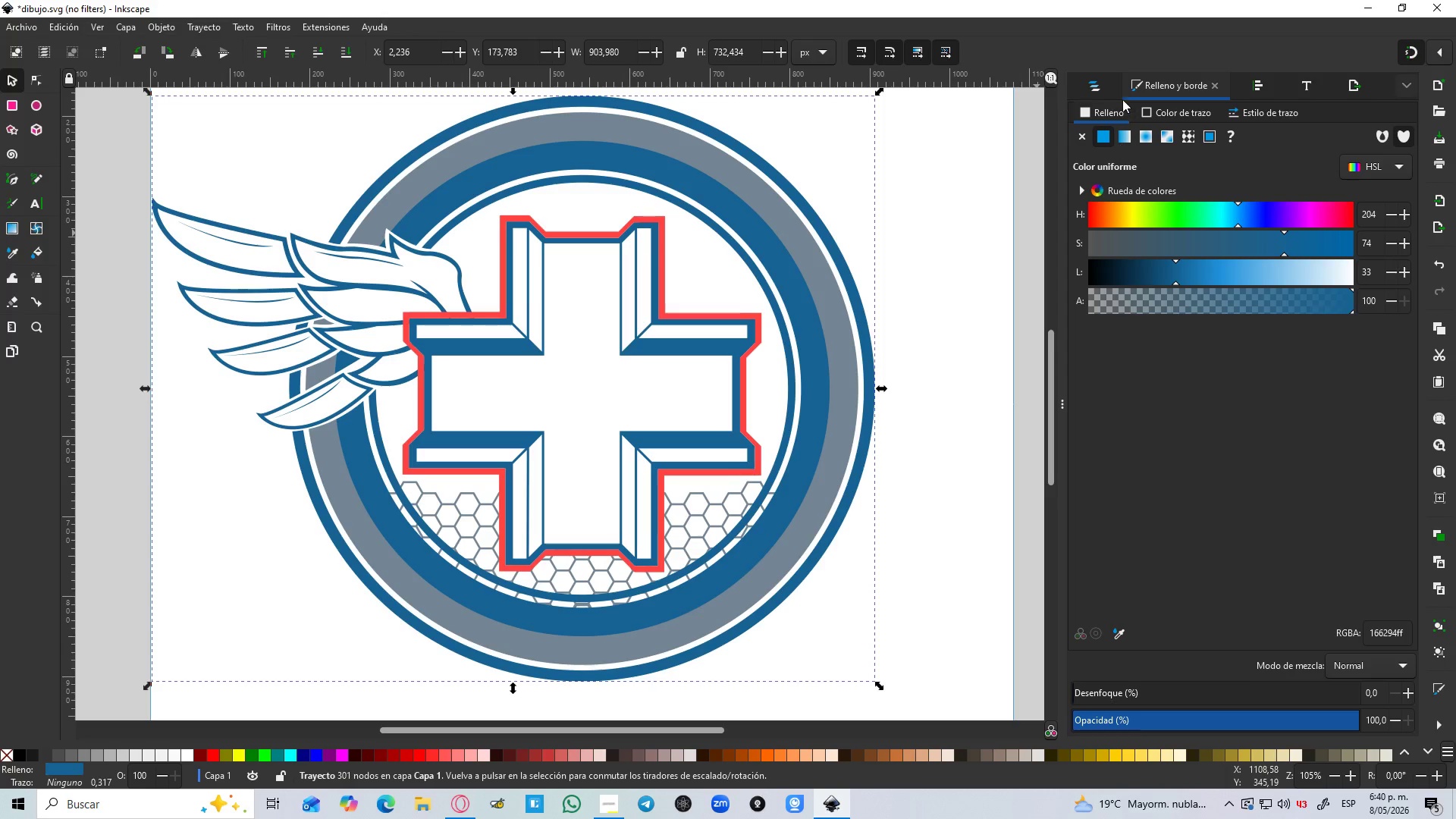 
hold_key(key=ControlLeft, duration=3.75)
 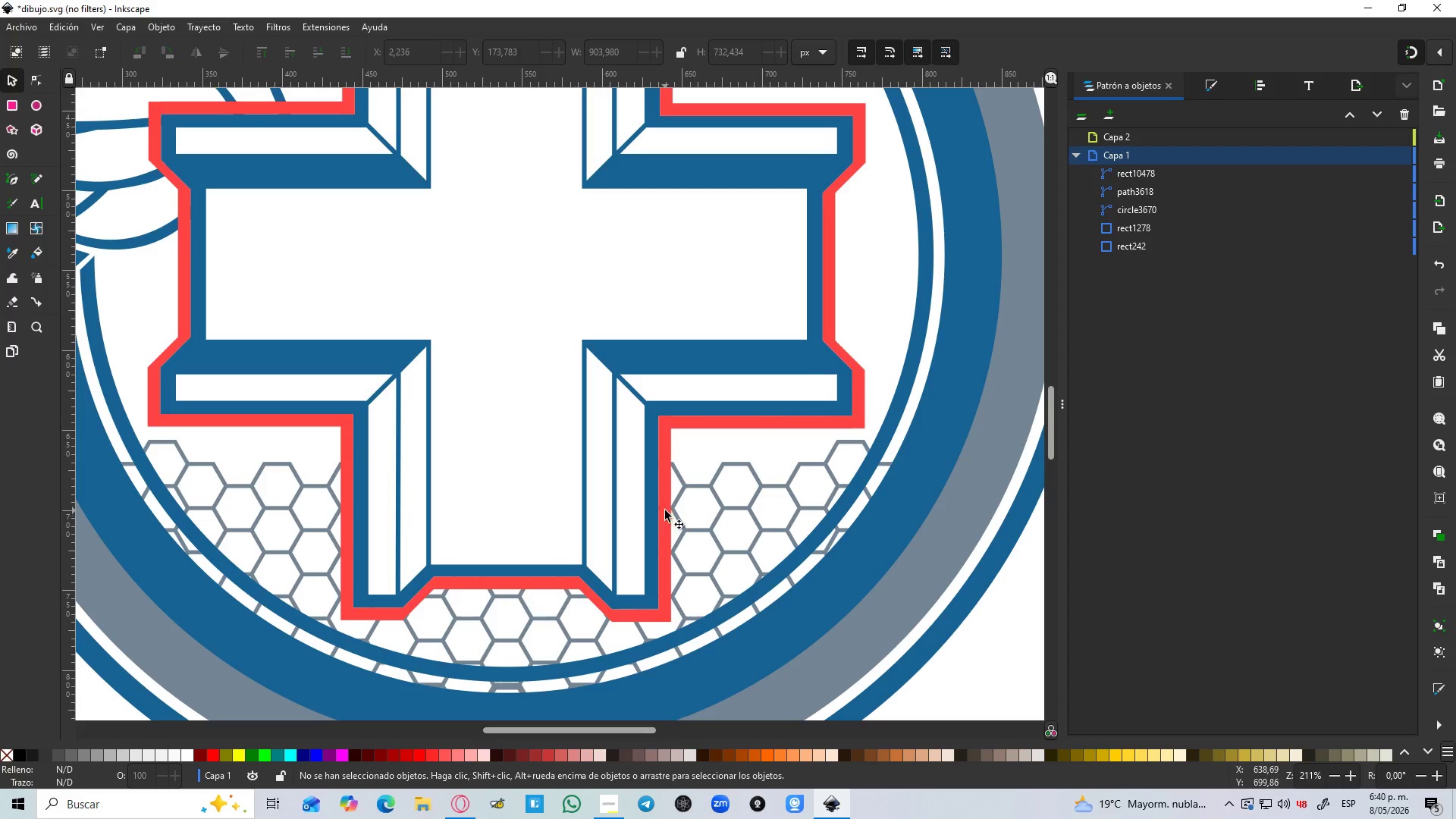 
scroll: coordinate [504, 536], scroll_direction: down, amount: 4.0
 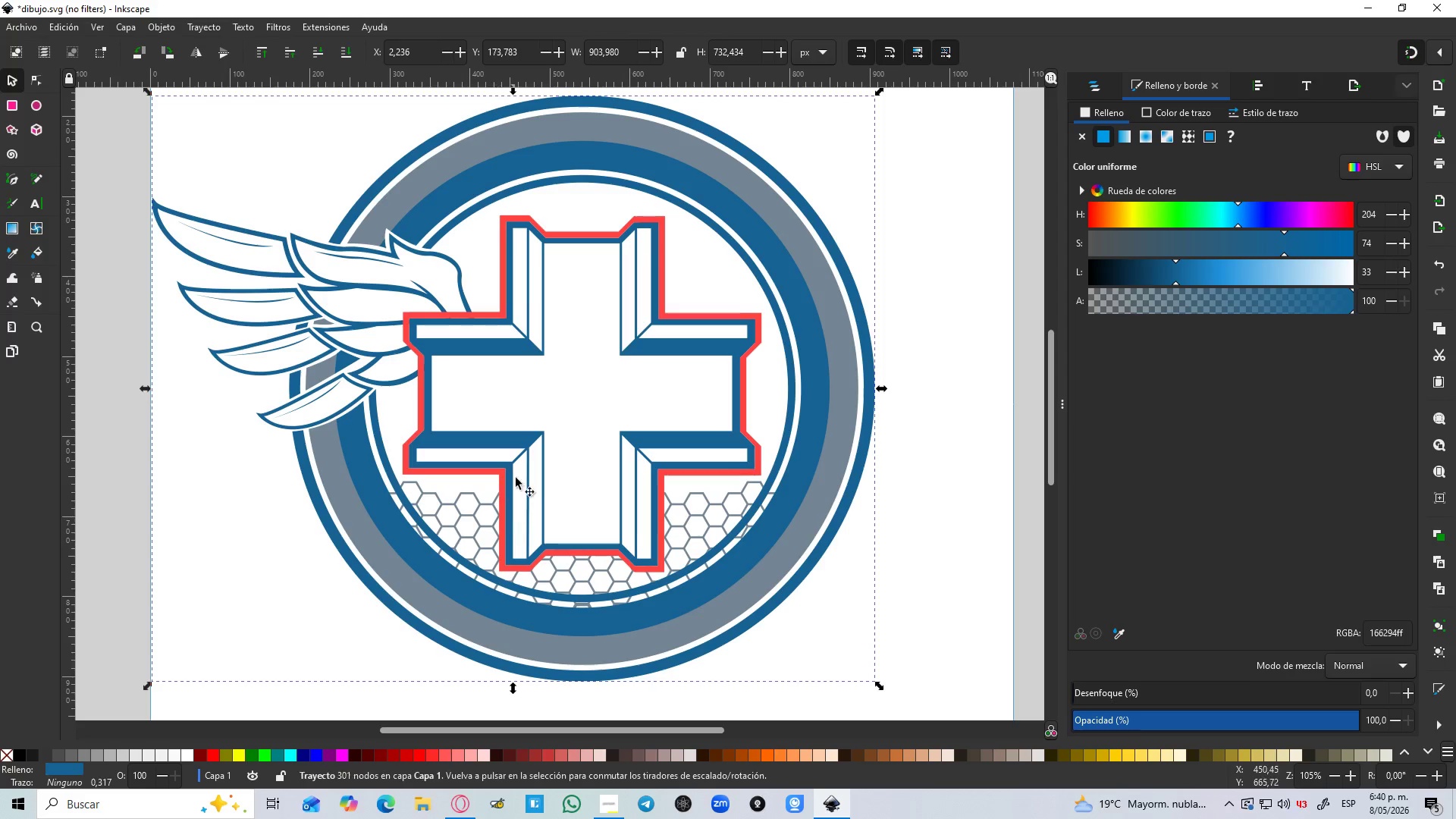 
left_click([1096, 75])
 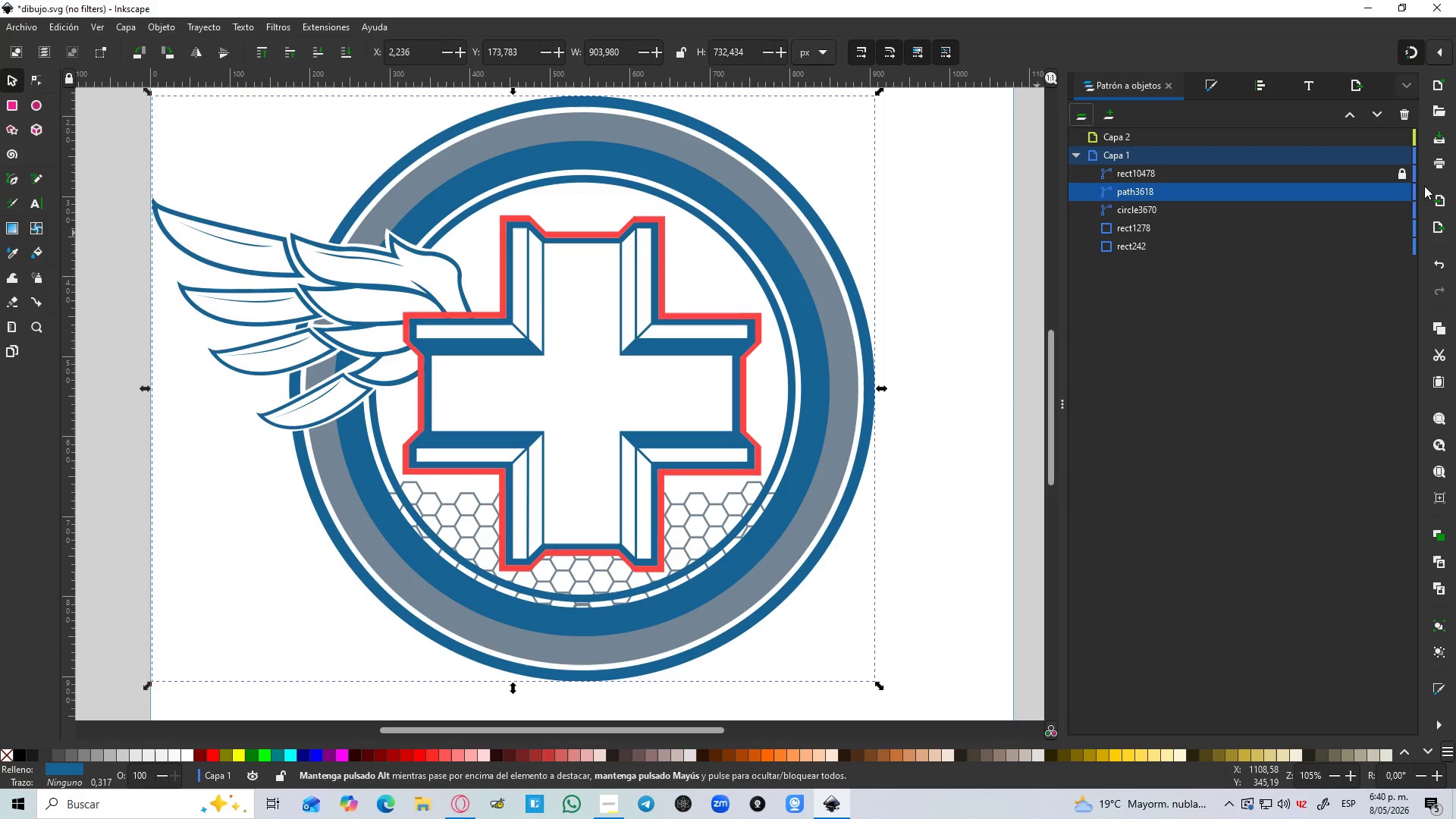 
left_click([1399, 172])
 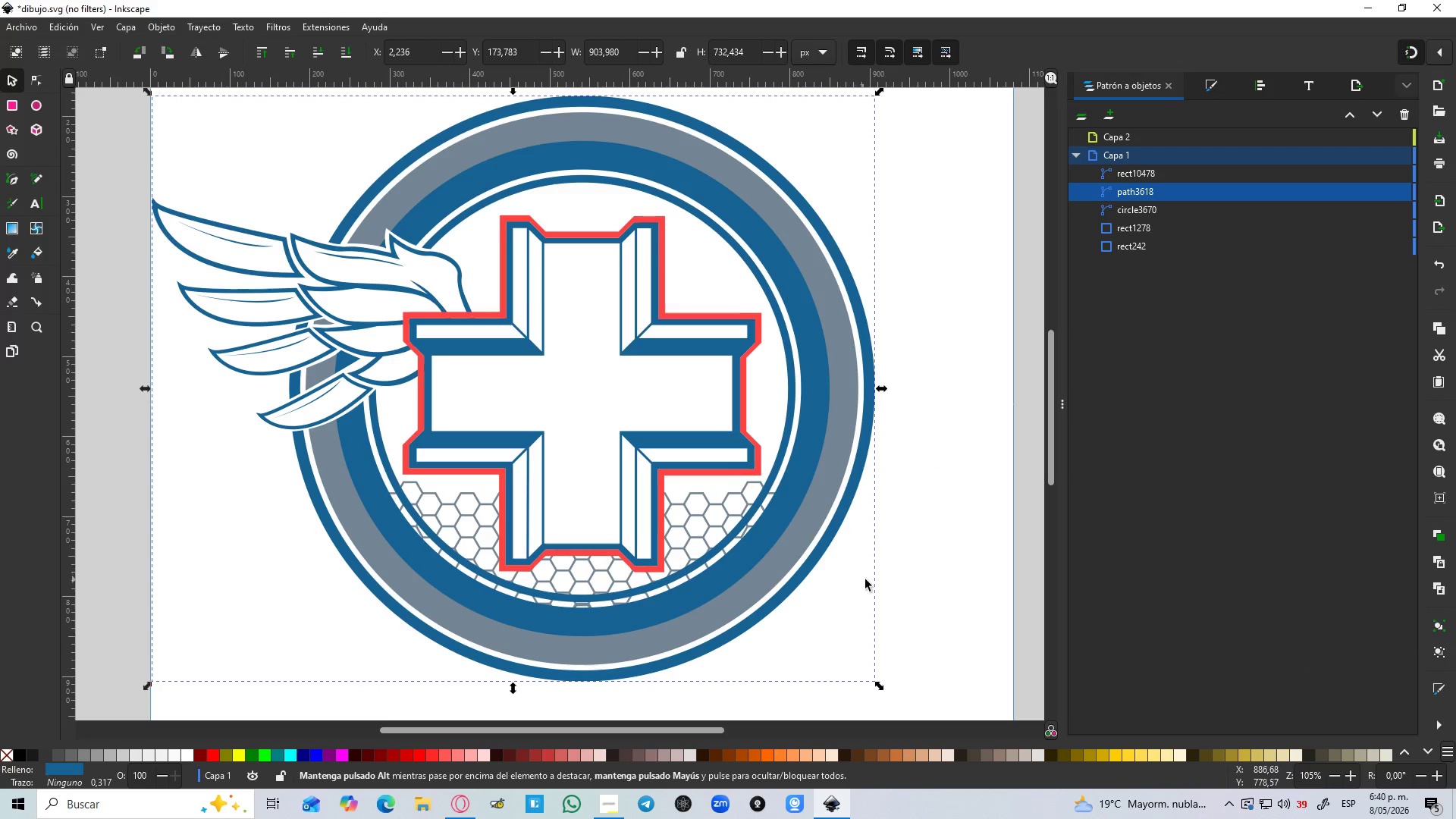 
left_click([921, 551])
 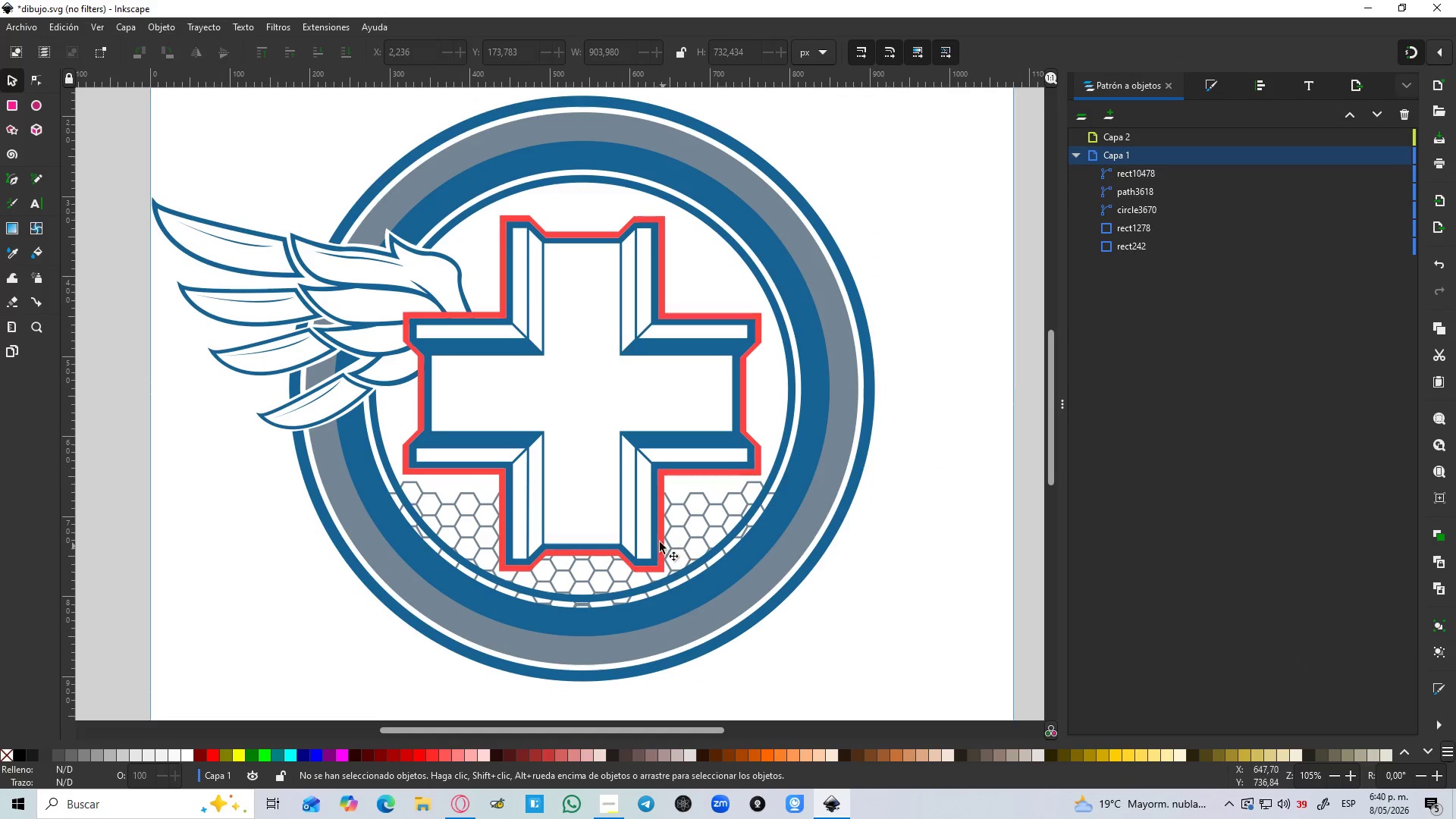 
hold_key(key=ControlLeft, duration=0.38)
scroll: coordinate [657, 522], scroll_direction: up, amount: 2.0
 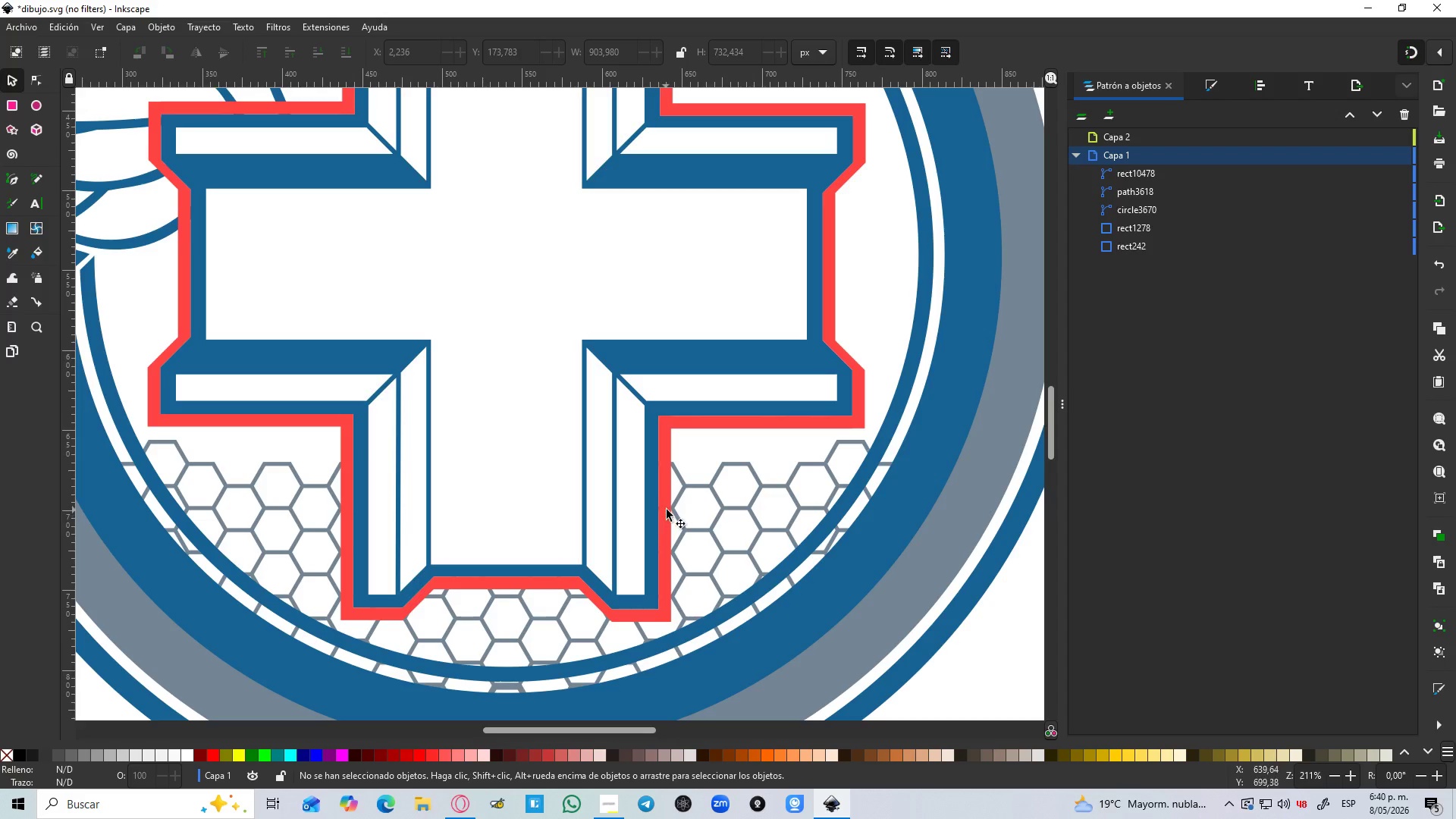 
left_click([667, 510])
 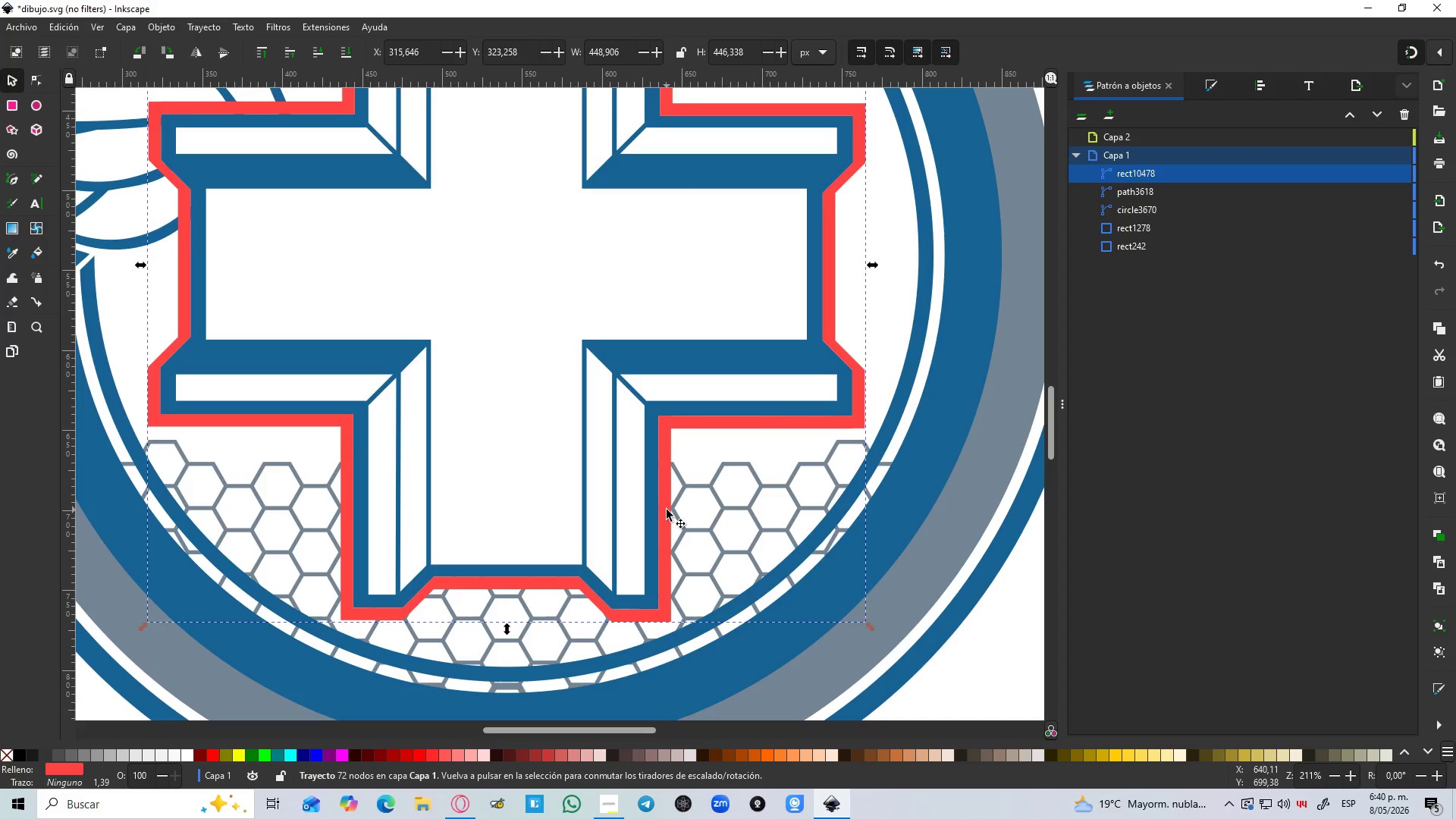 
key(Control+D)
 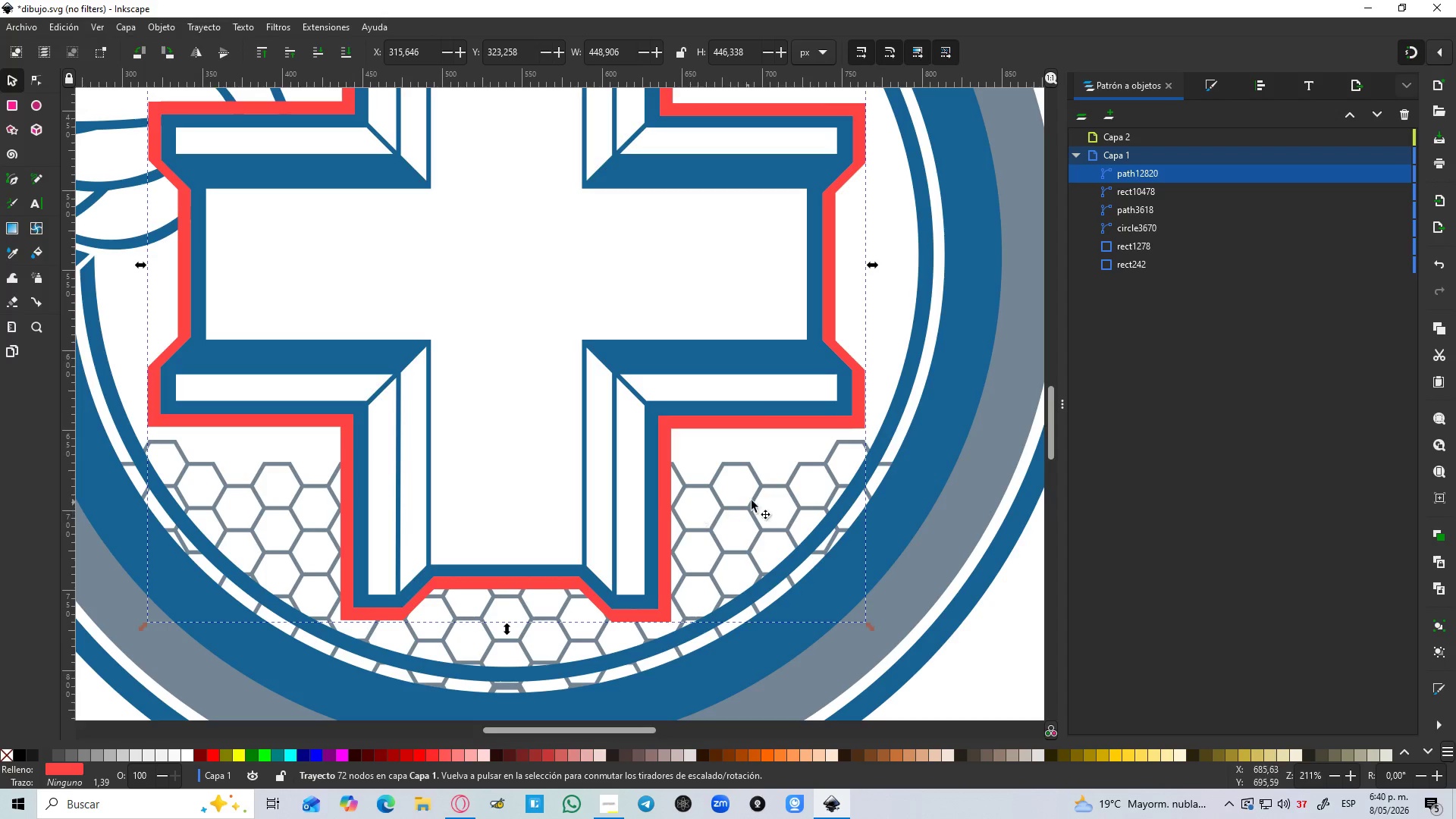 
hold_key(key=ShiftLeft, duration=1.02)
 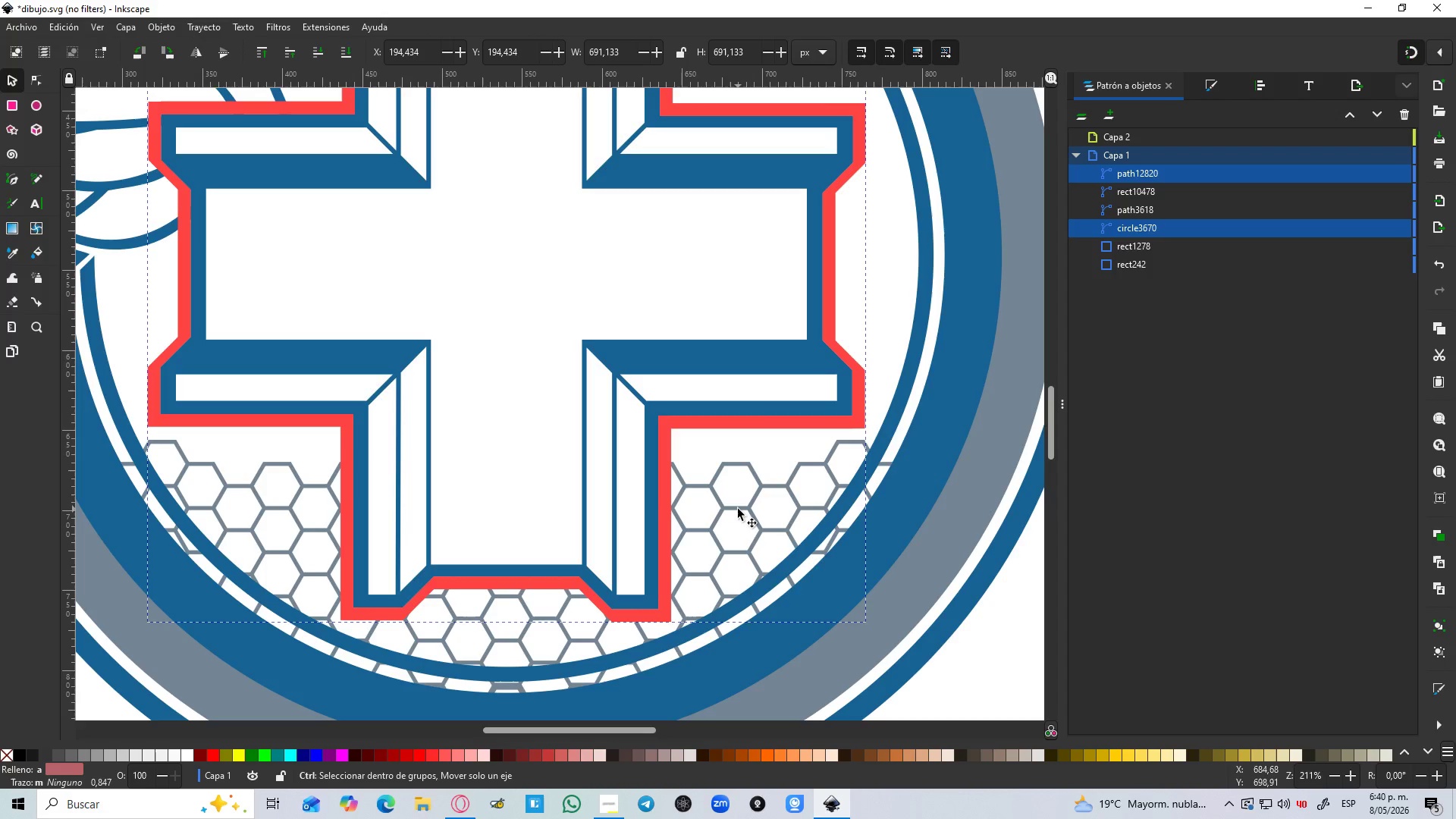 
key(Control+NumpadSubtract)
 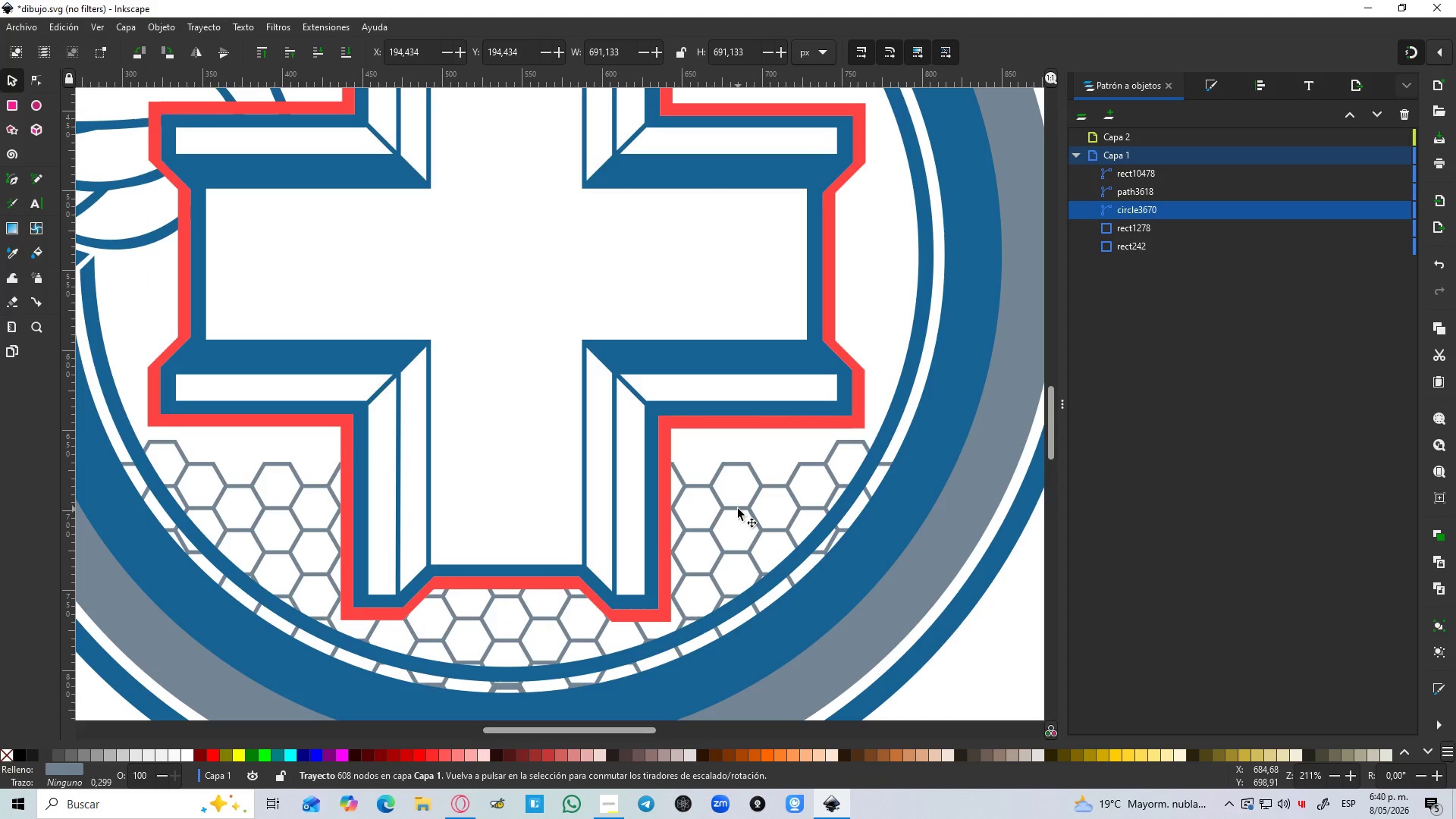 
hold_key(key=ControlLeft, duration=0.78)
scroll: coordinate [738, 509], scroll_direction: down, amount: 2.0
 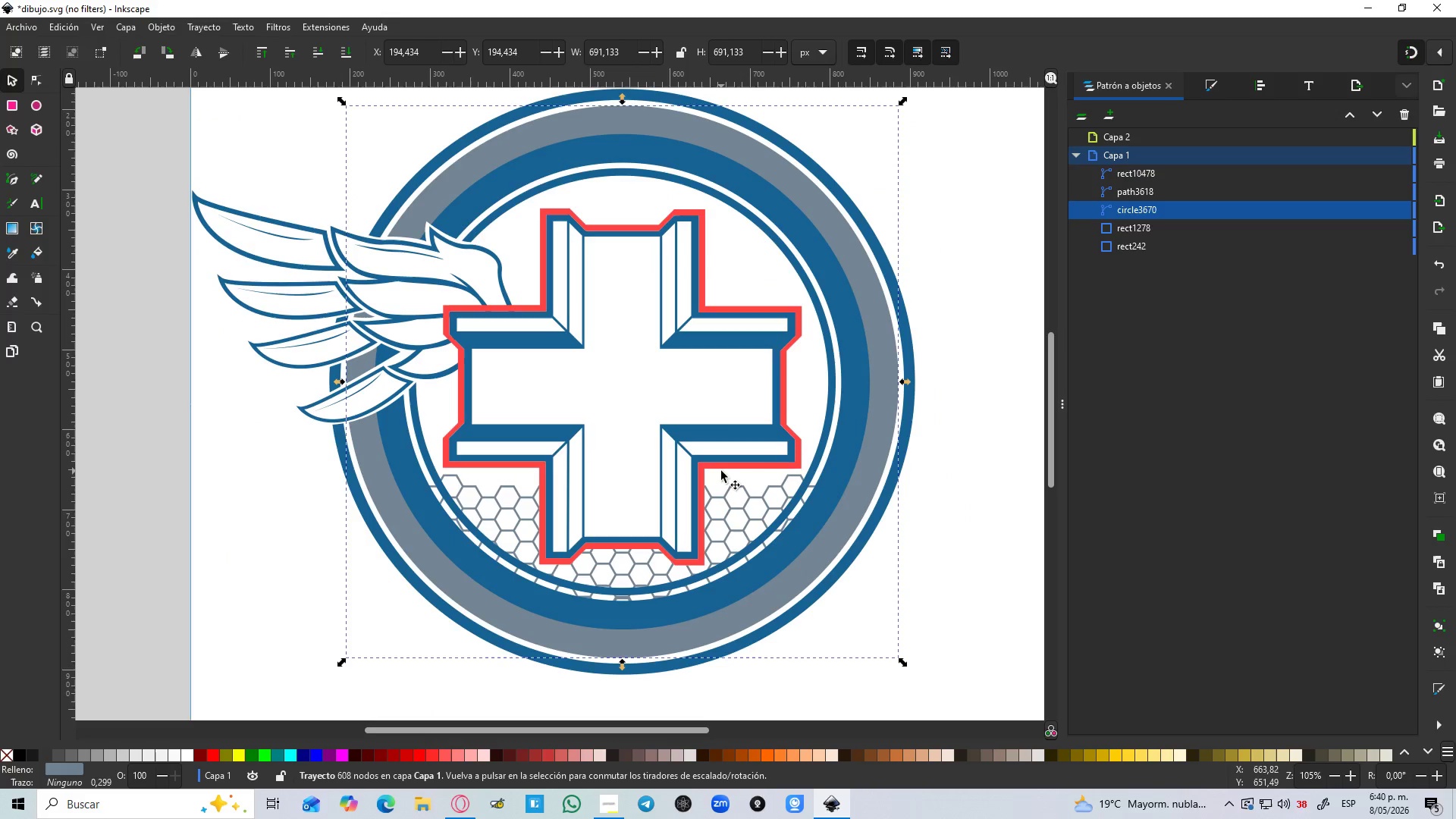 
left_click([725, 466])
 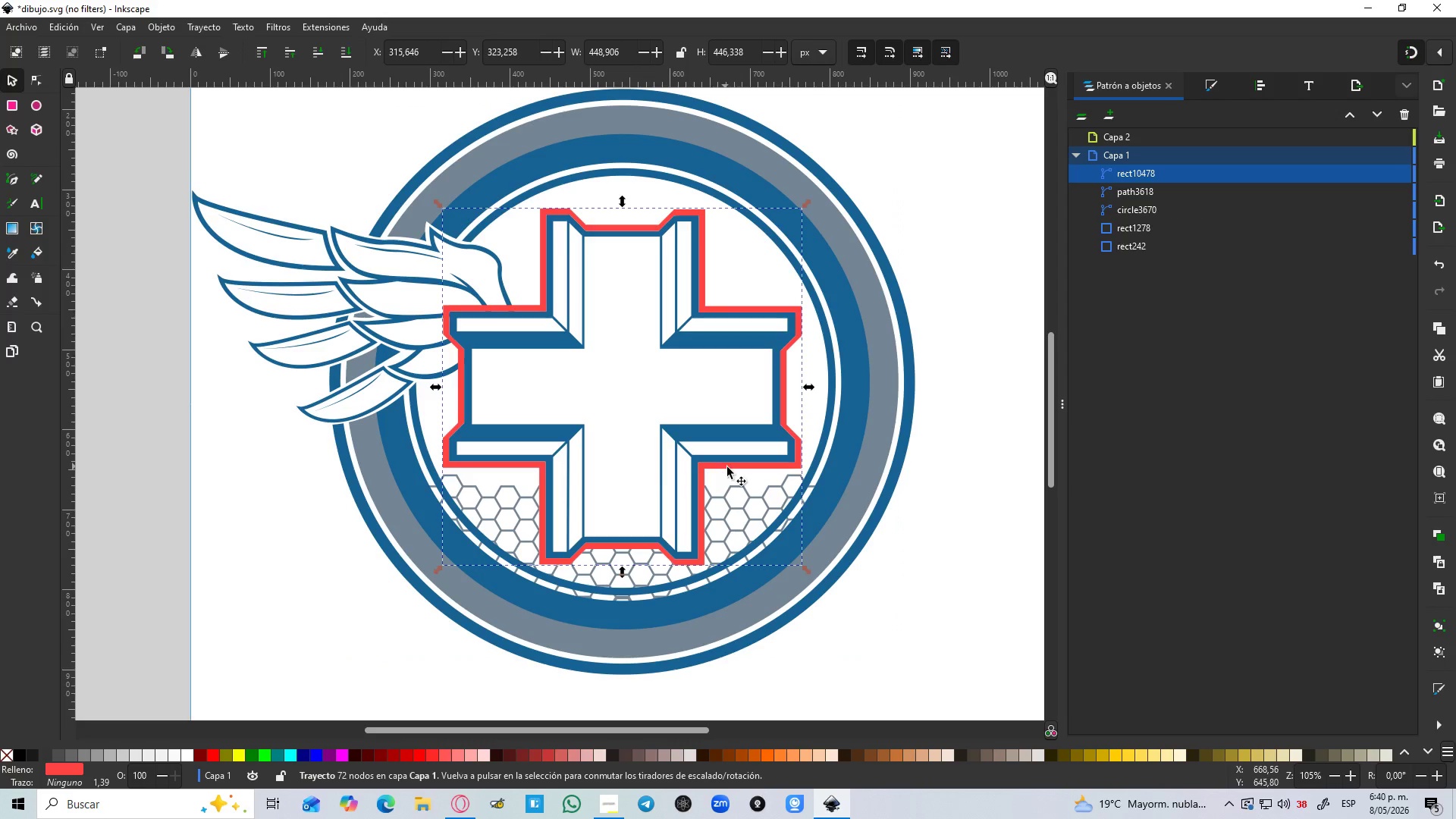 
hold_key(key=ShiftLeft, duration=0.89)
left_click([829, 499])
 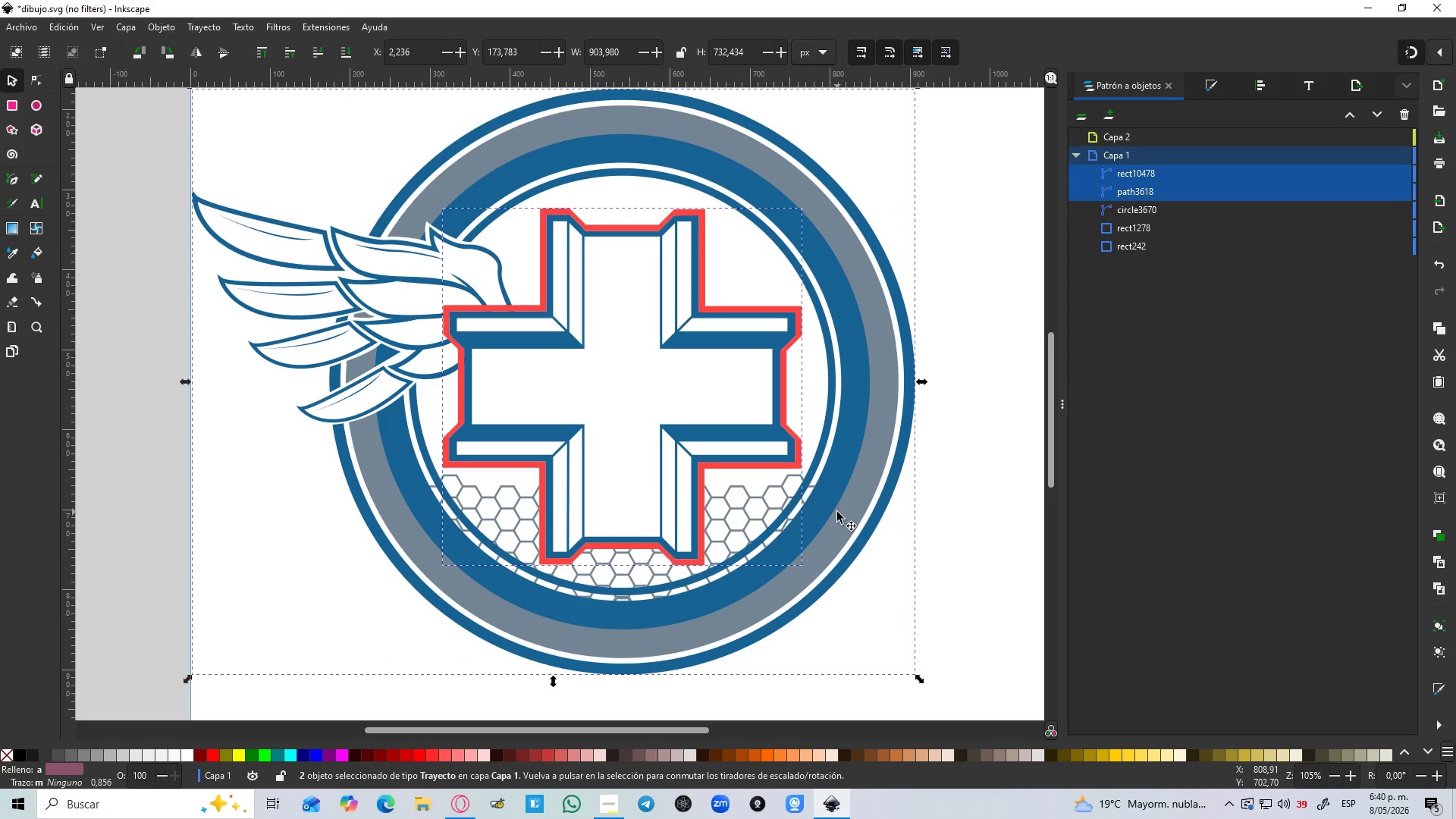 
key(Control+NumpadSubtract)
 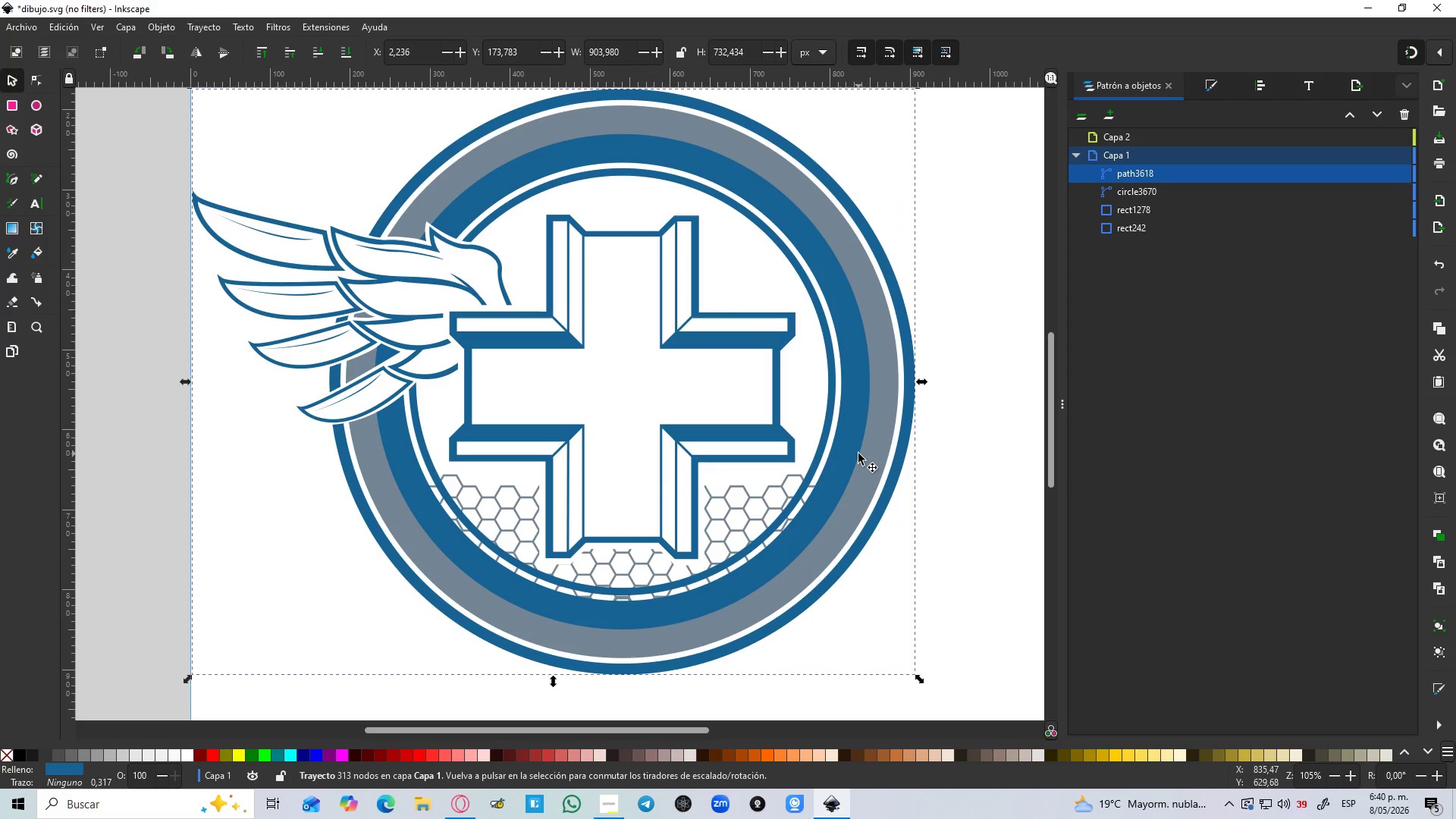 
hold_key(key=ControlLeft, duration=1.52)
scroll: coordinate [863, 453], scroll_direction: down, amount: 1.0
 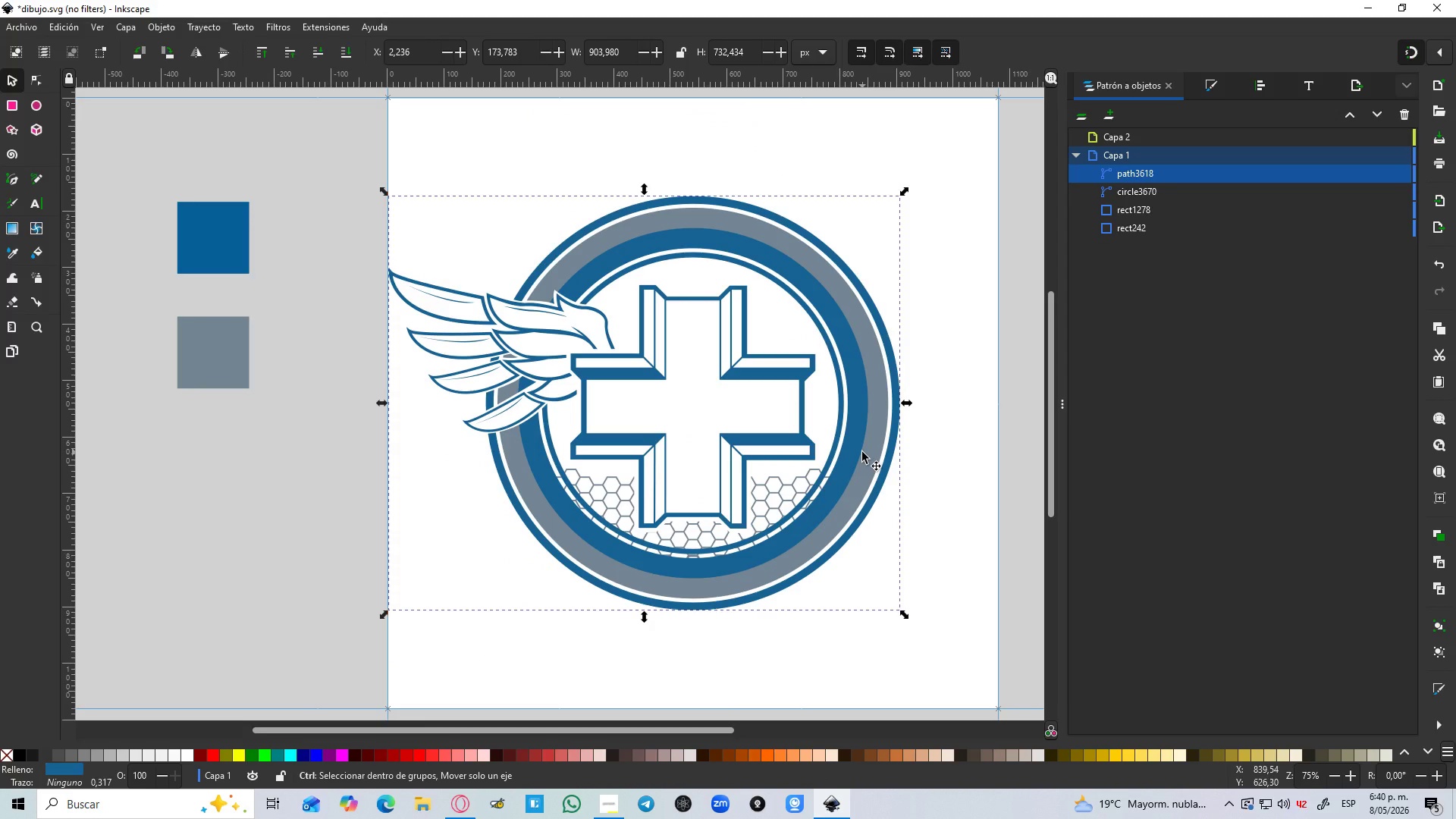 
hold_key(key=ControlLeft, duration=1.5)
 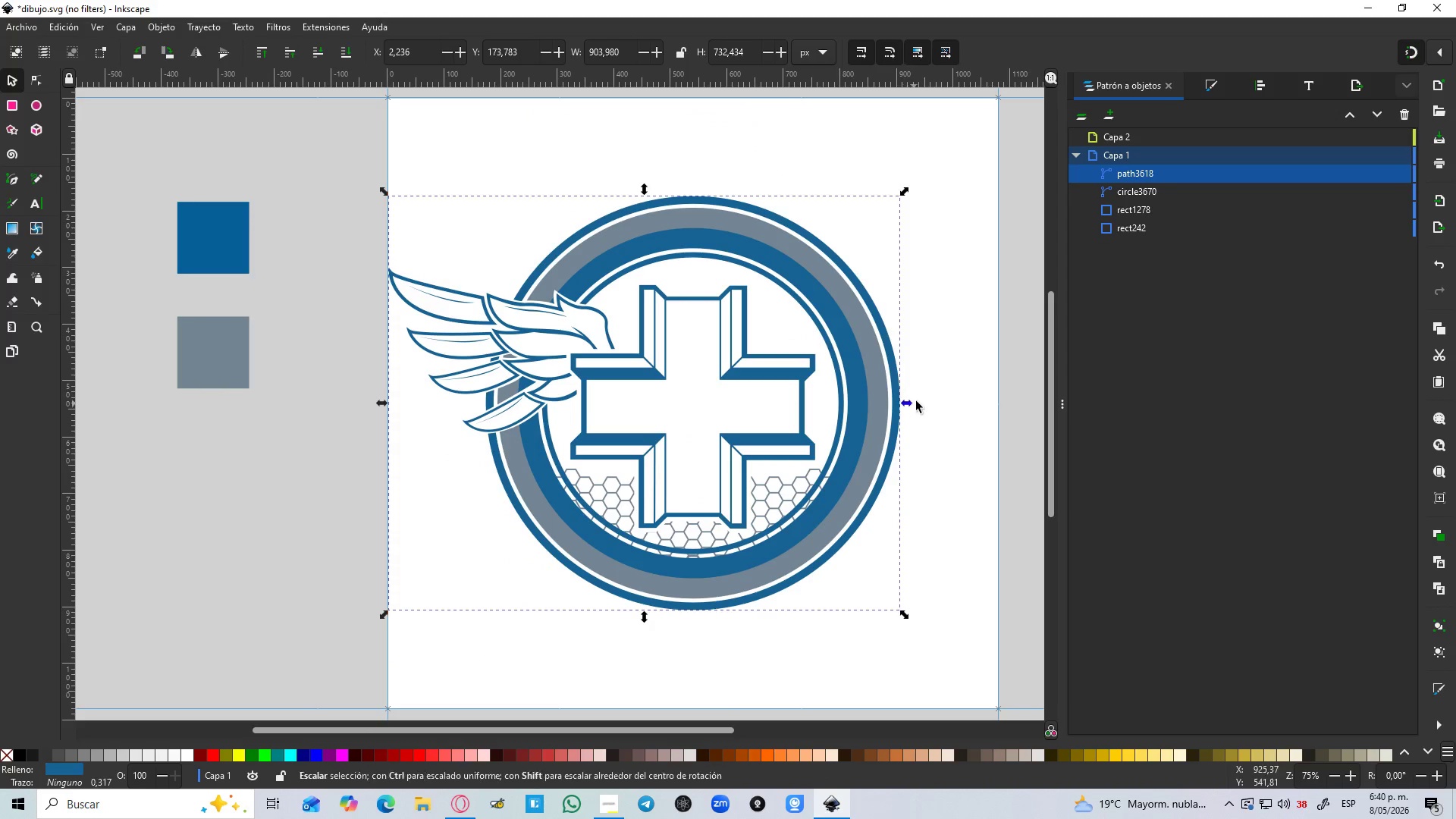 
key(Control+ControlLeft)
 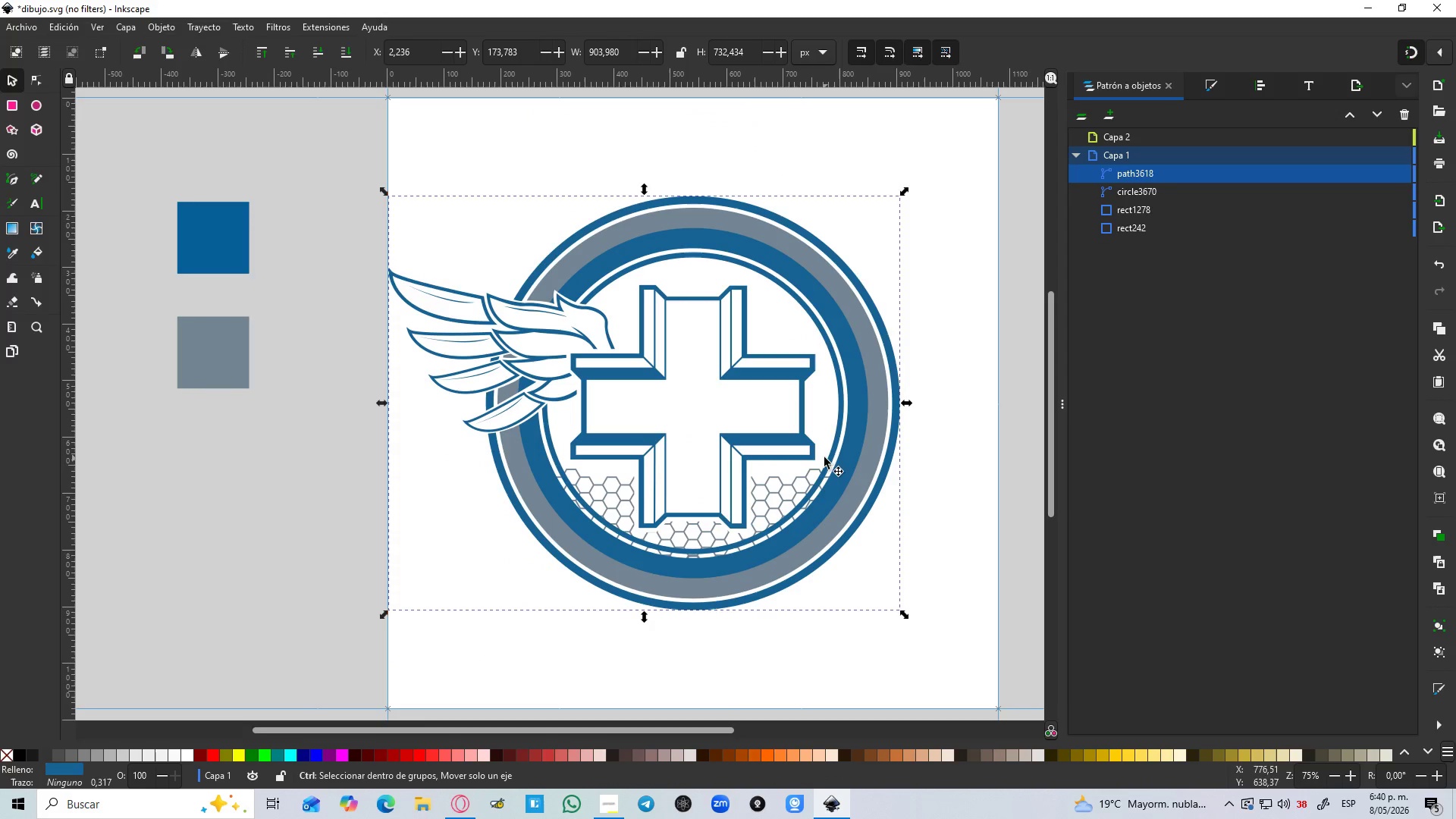 
key(Control+ControlLeft)
 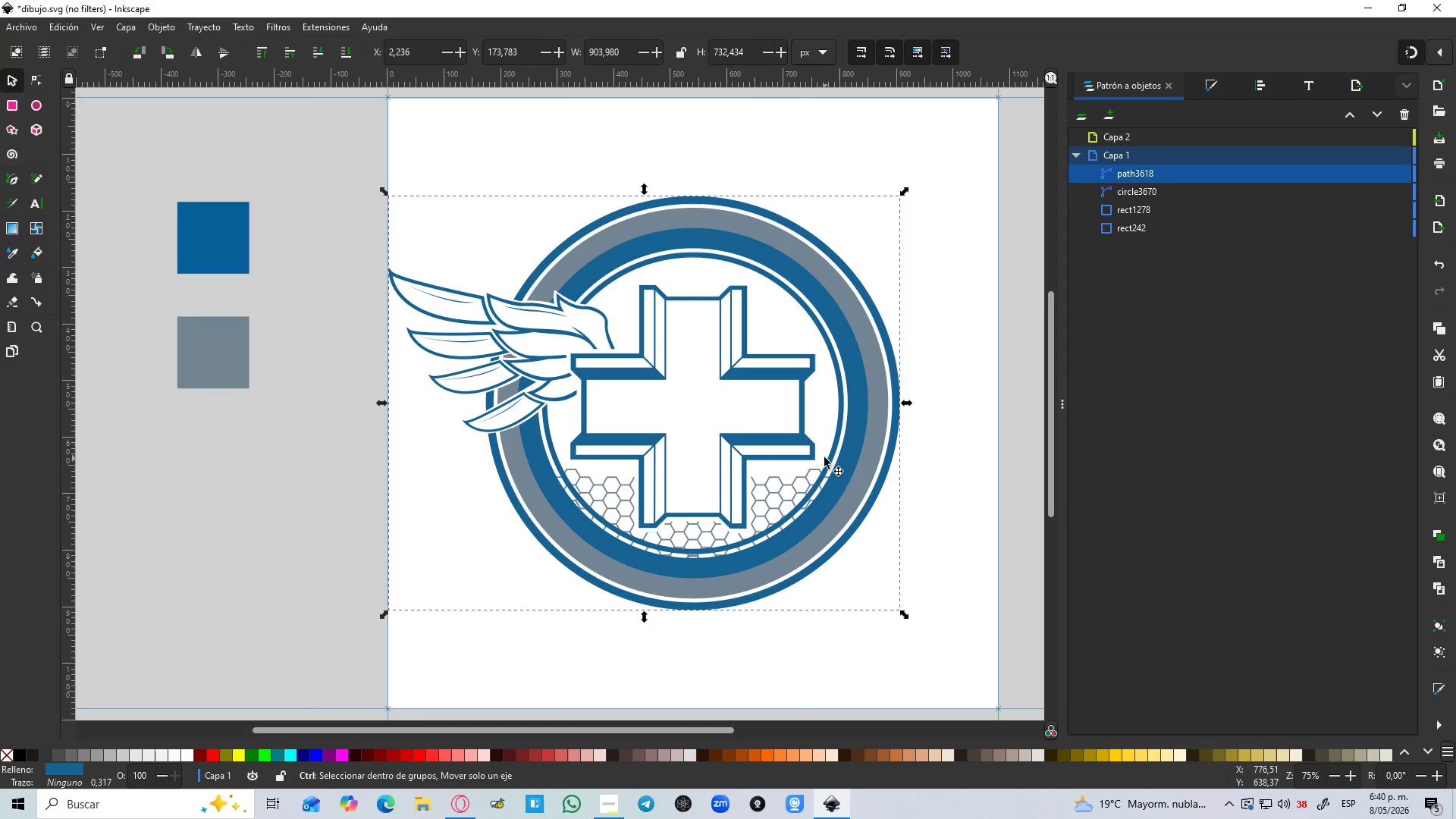 
key(Control+ControlLeft)
 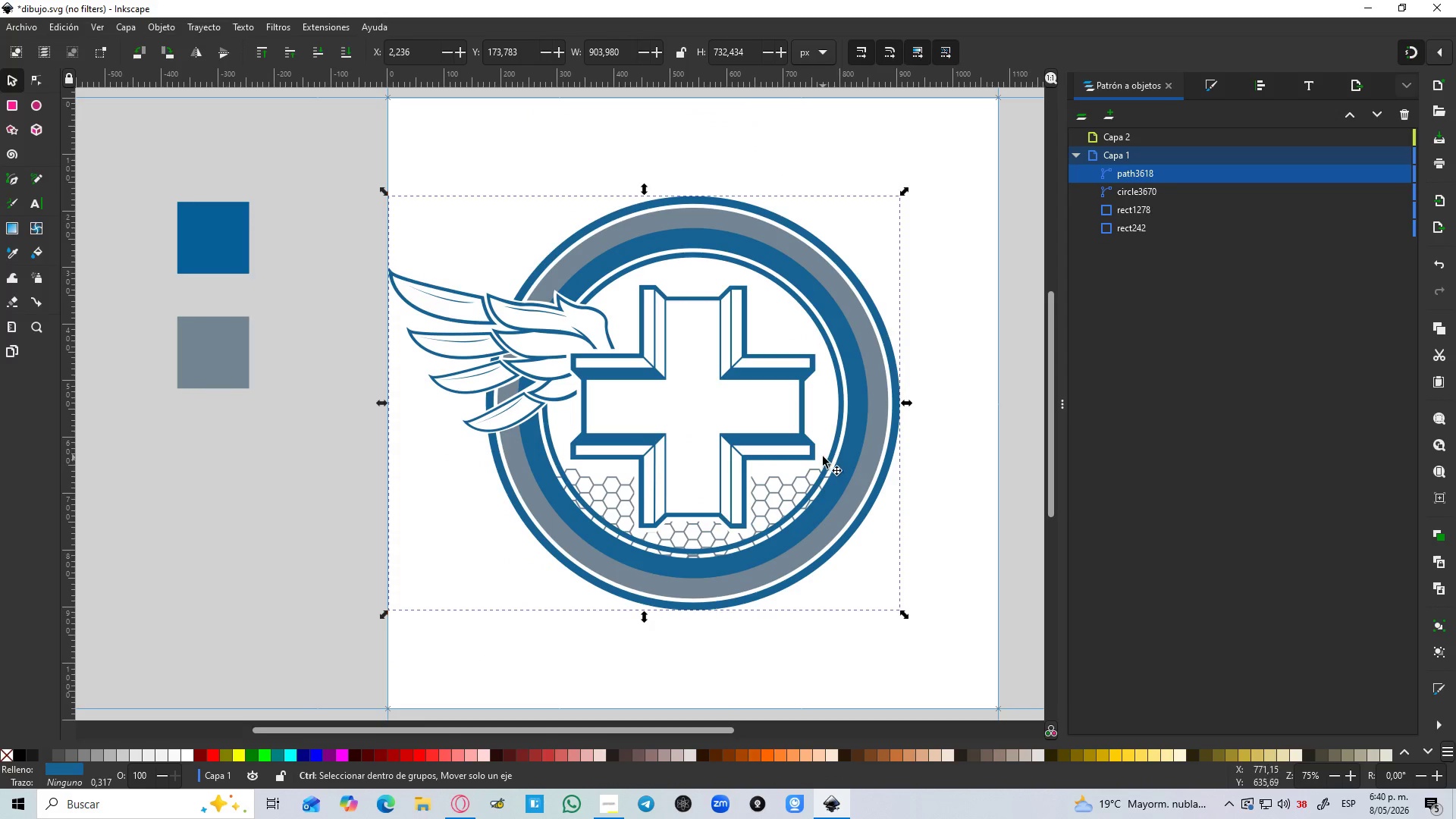 
key(Control+ControlLeft)
 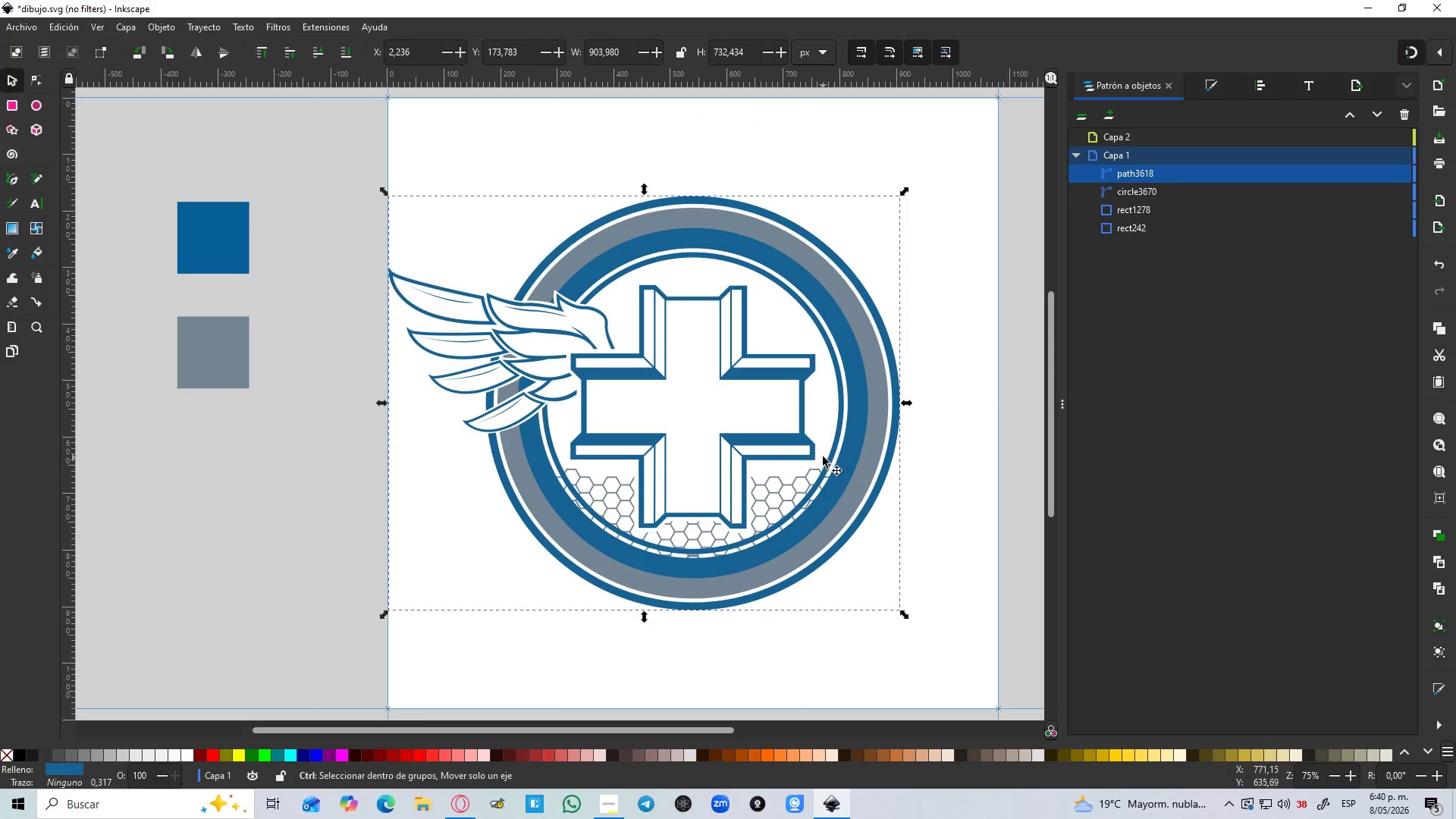 
key(Control+ControlLeft)
 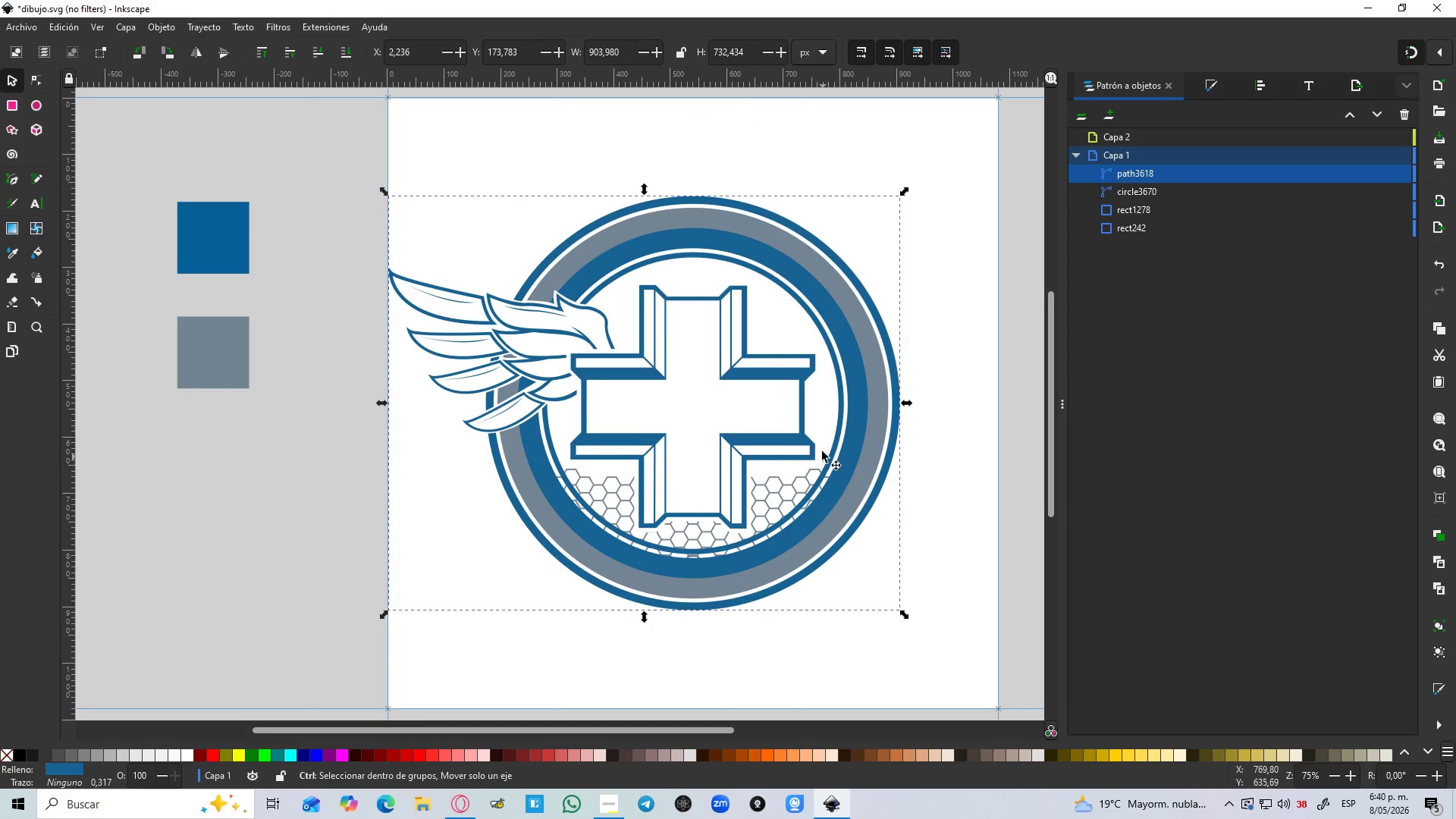 
key(Control+ControlLeft)
 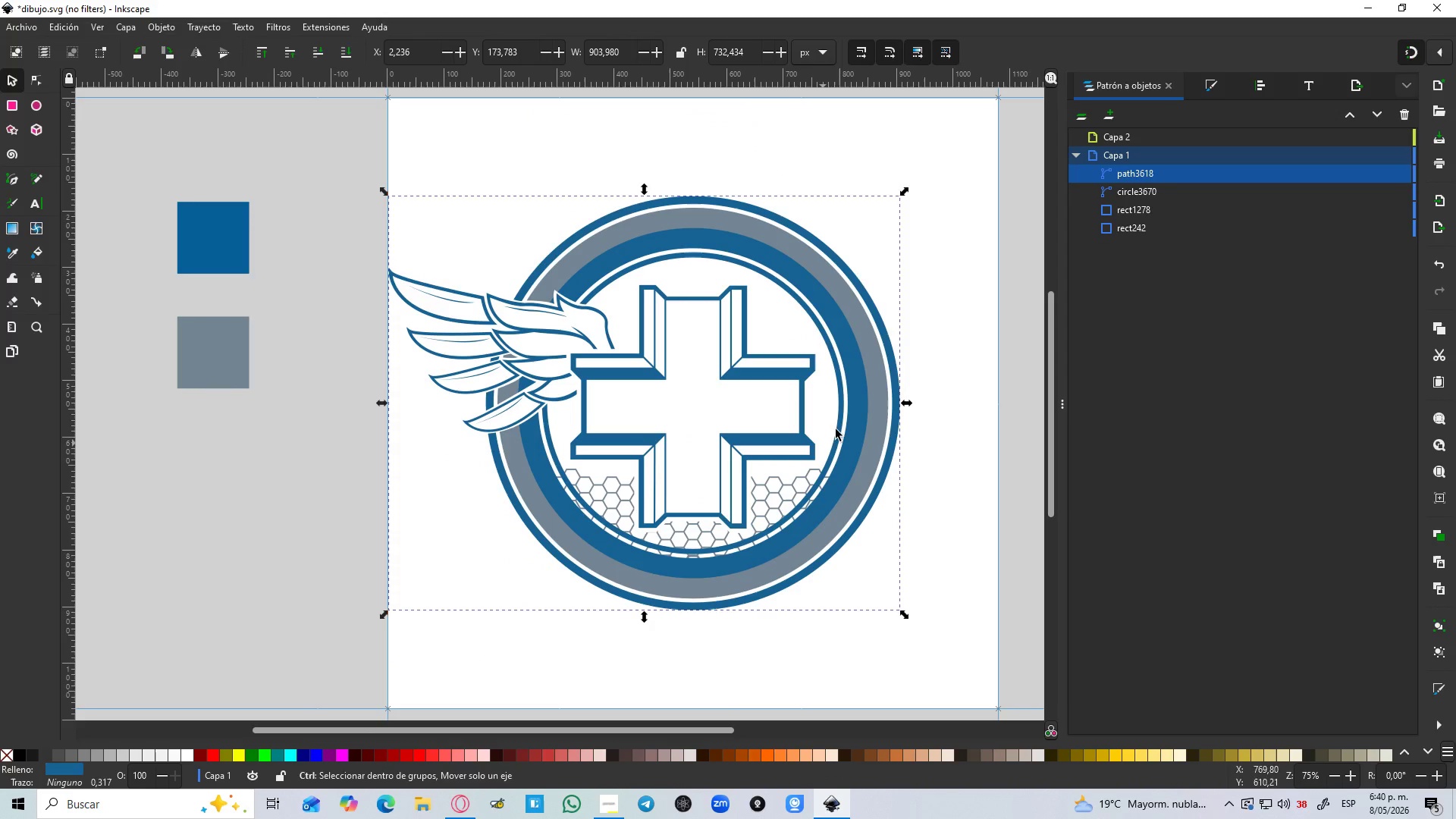 
hold_key(key=ControlLeft, duration=2.06)
left_click([939, 388])
 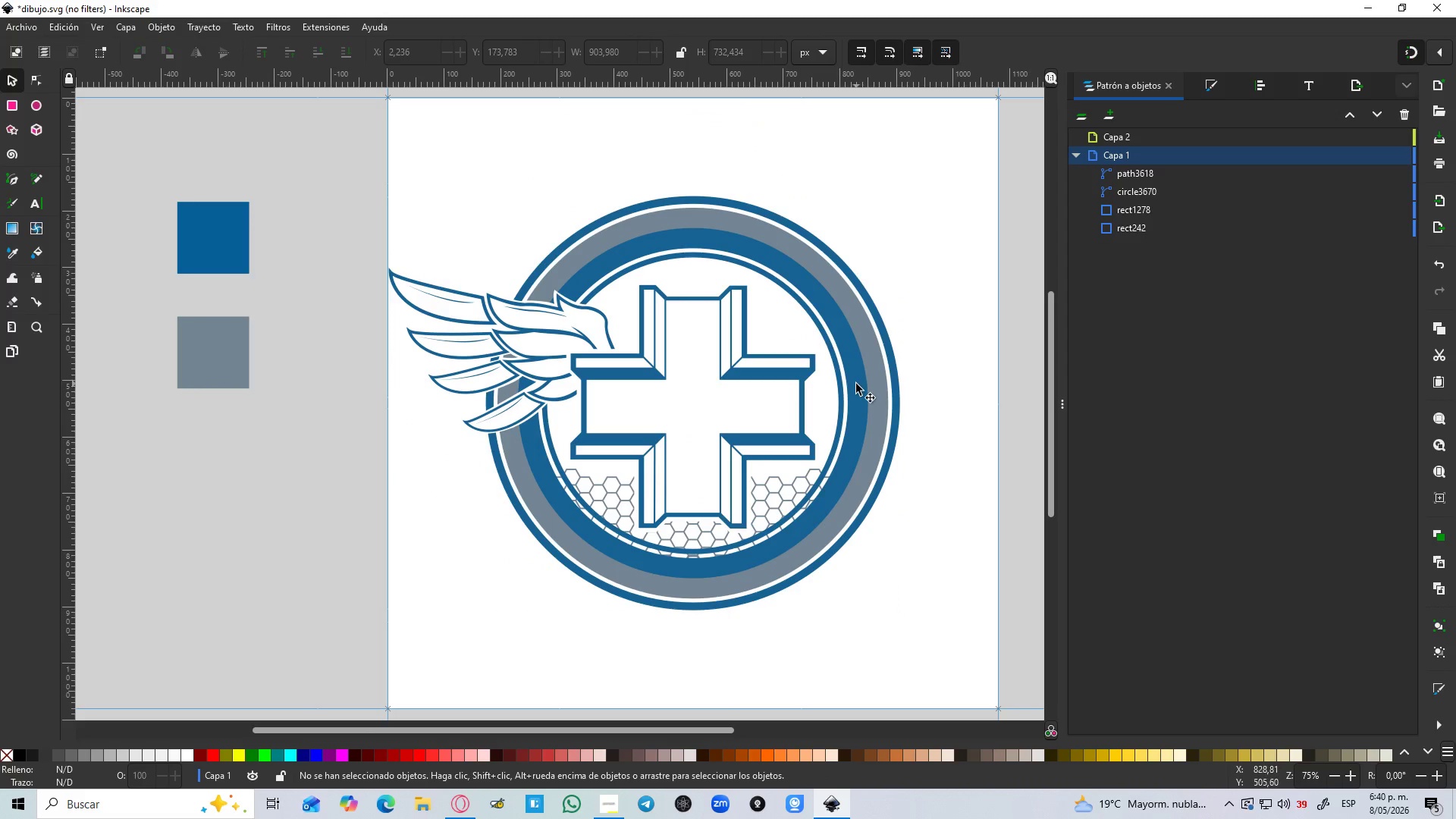 
left_click([857, 384])
 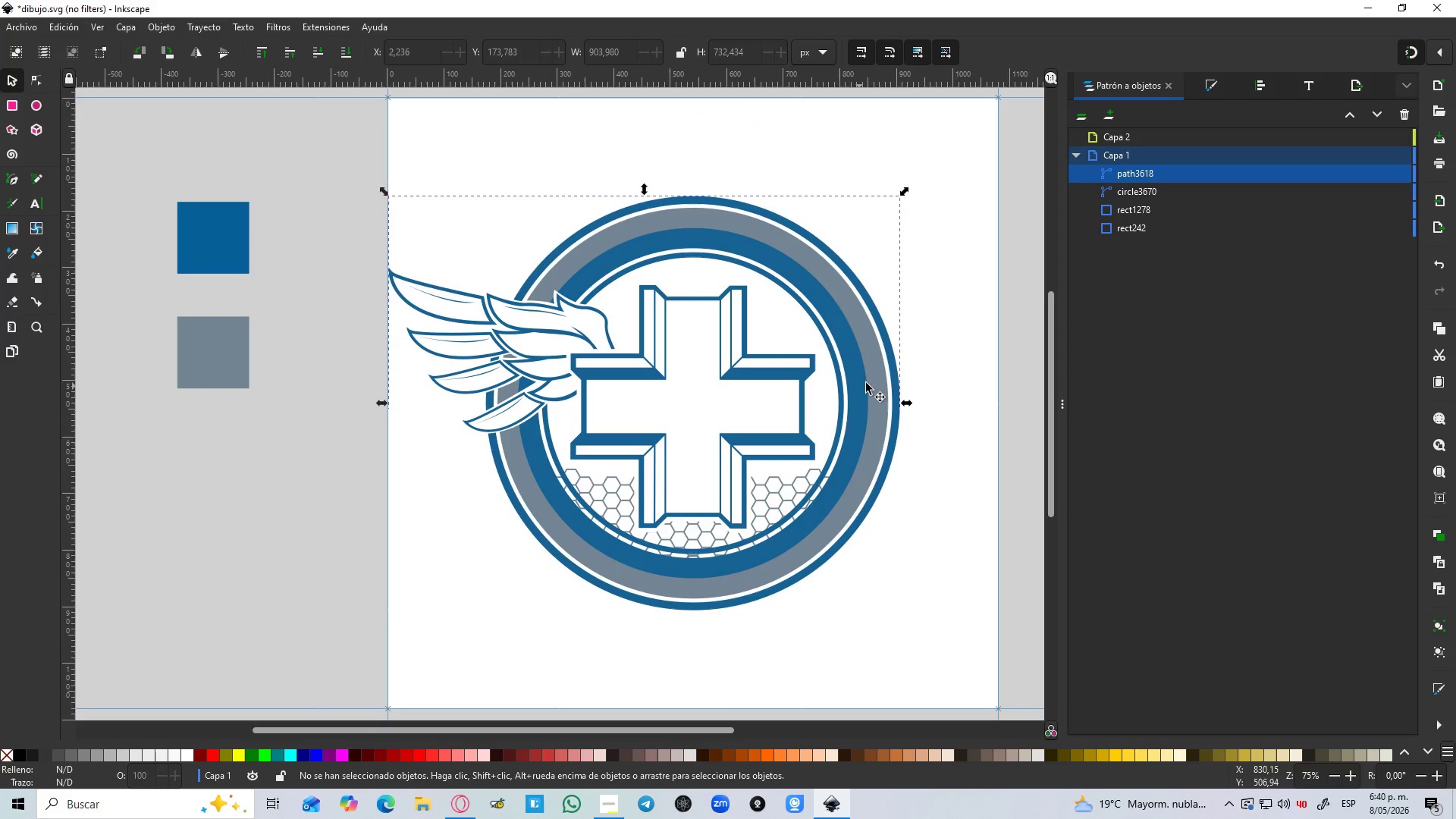 
hold_key(key=ControlLeft, duration=2.16)
hold_key(key=ShiftLeft, duration=1.52)
left_click_drag(start_coordinate=[904, 192], to_coordinate=[894, 200])
 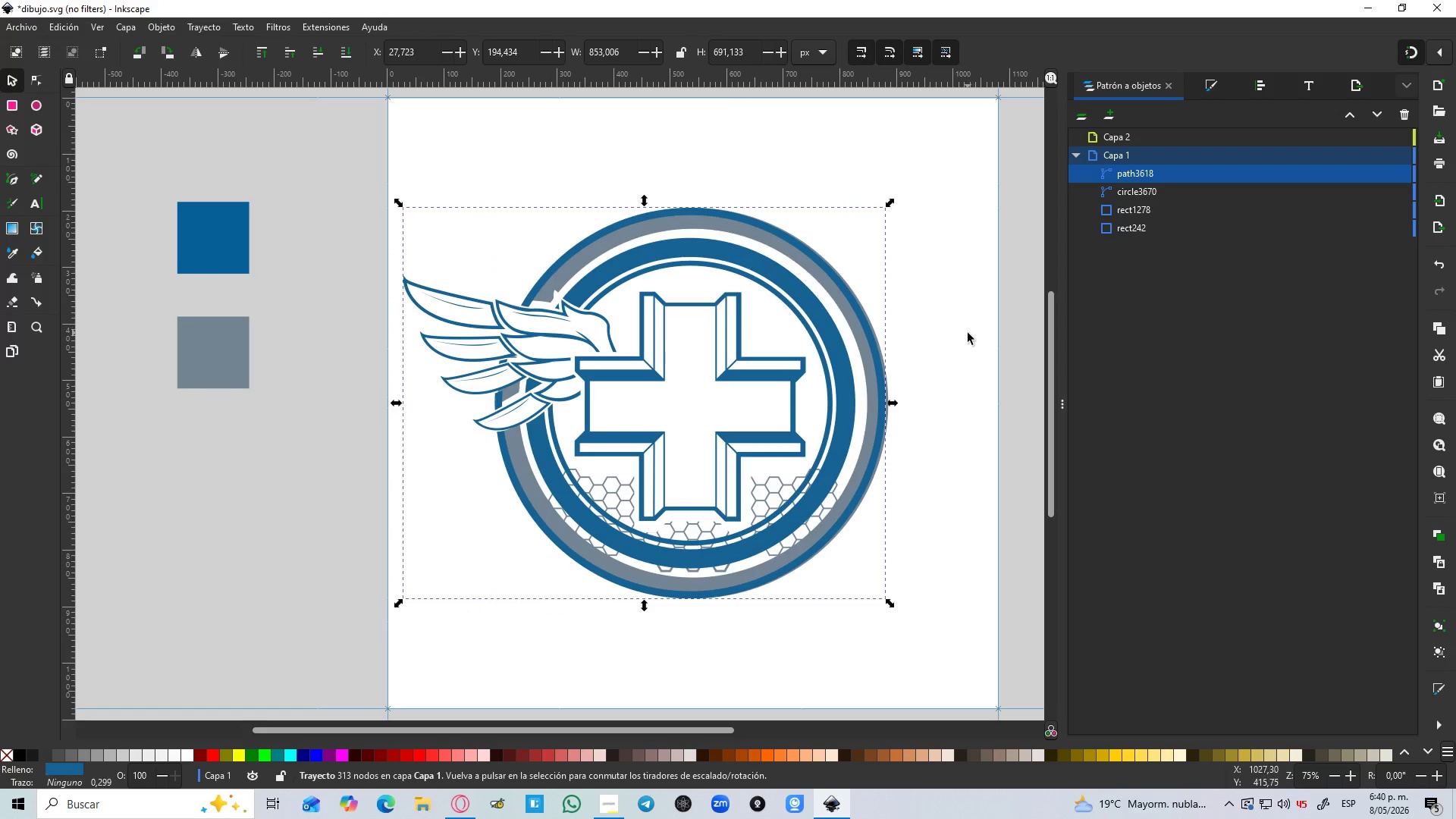 
key(Control+Shift+ShiftLeft)
 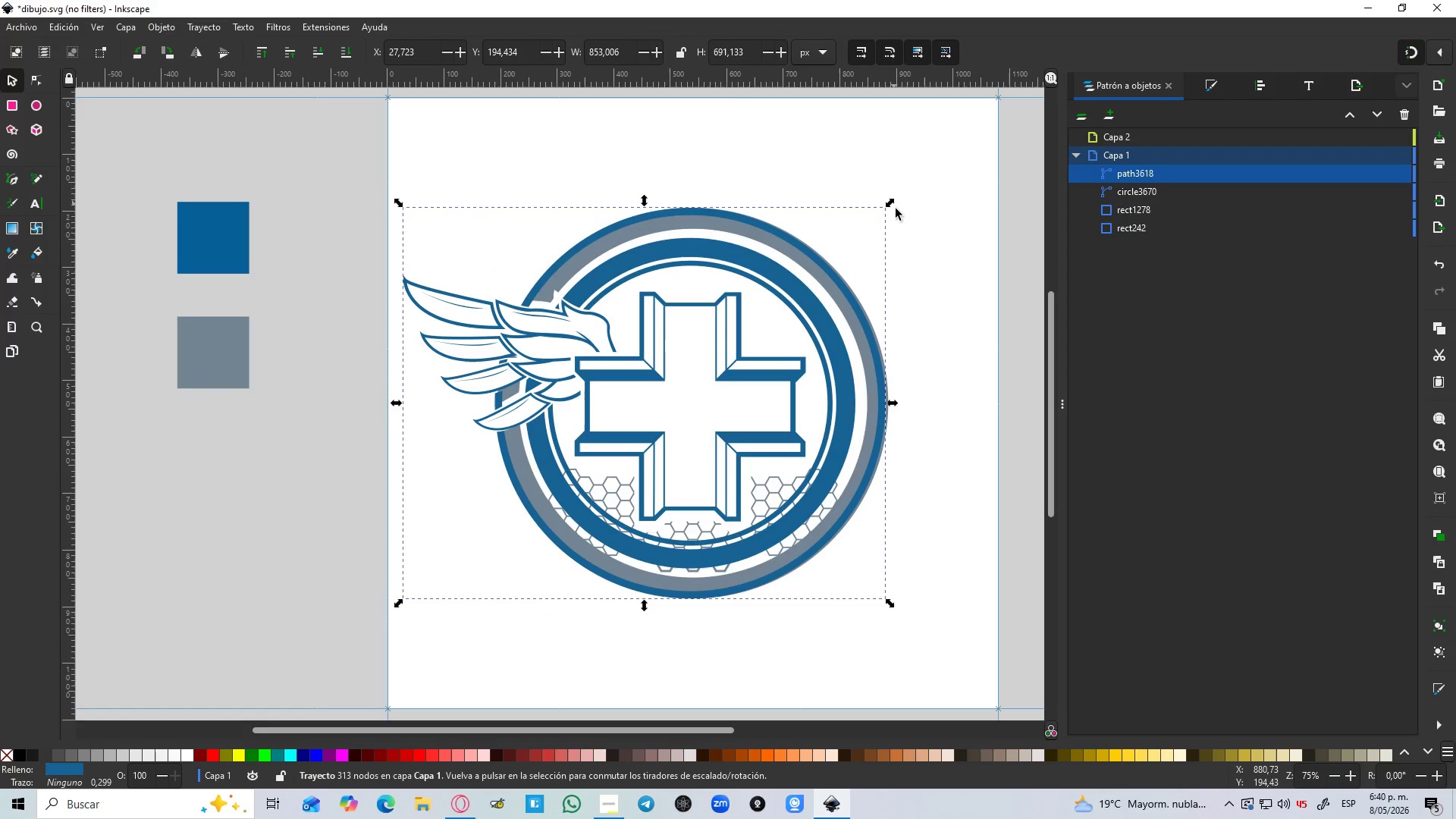 
key(Control+Shift+ShiftLeft)
 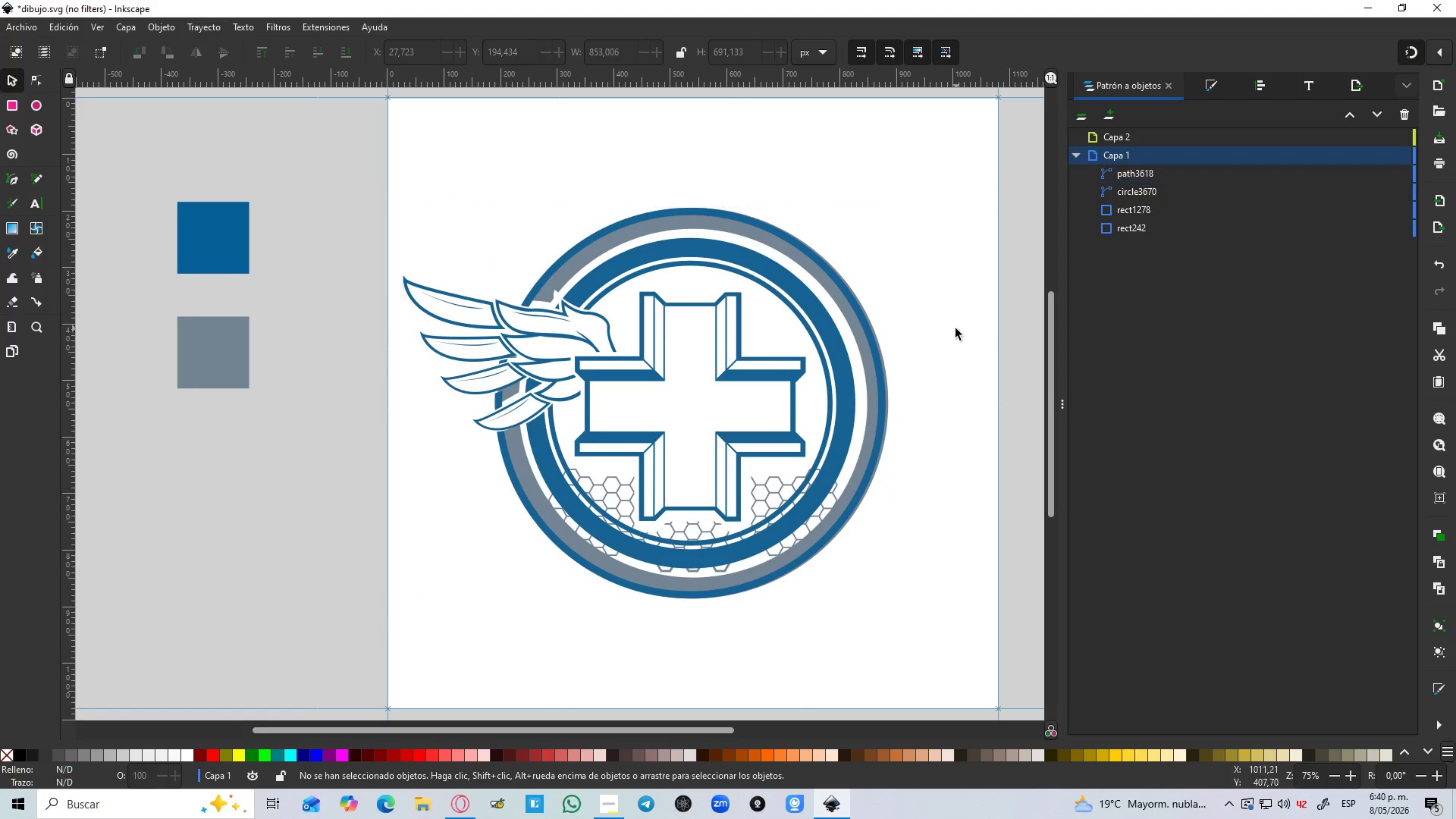 
hold_key(key=ControlLeft, duration=0.42)
scroll: coordinate [943, 323], scroll_direction: down, amount: 1.0
 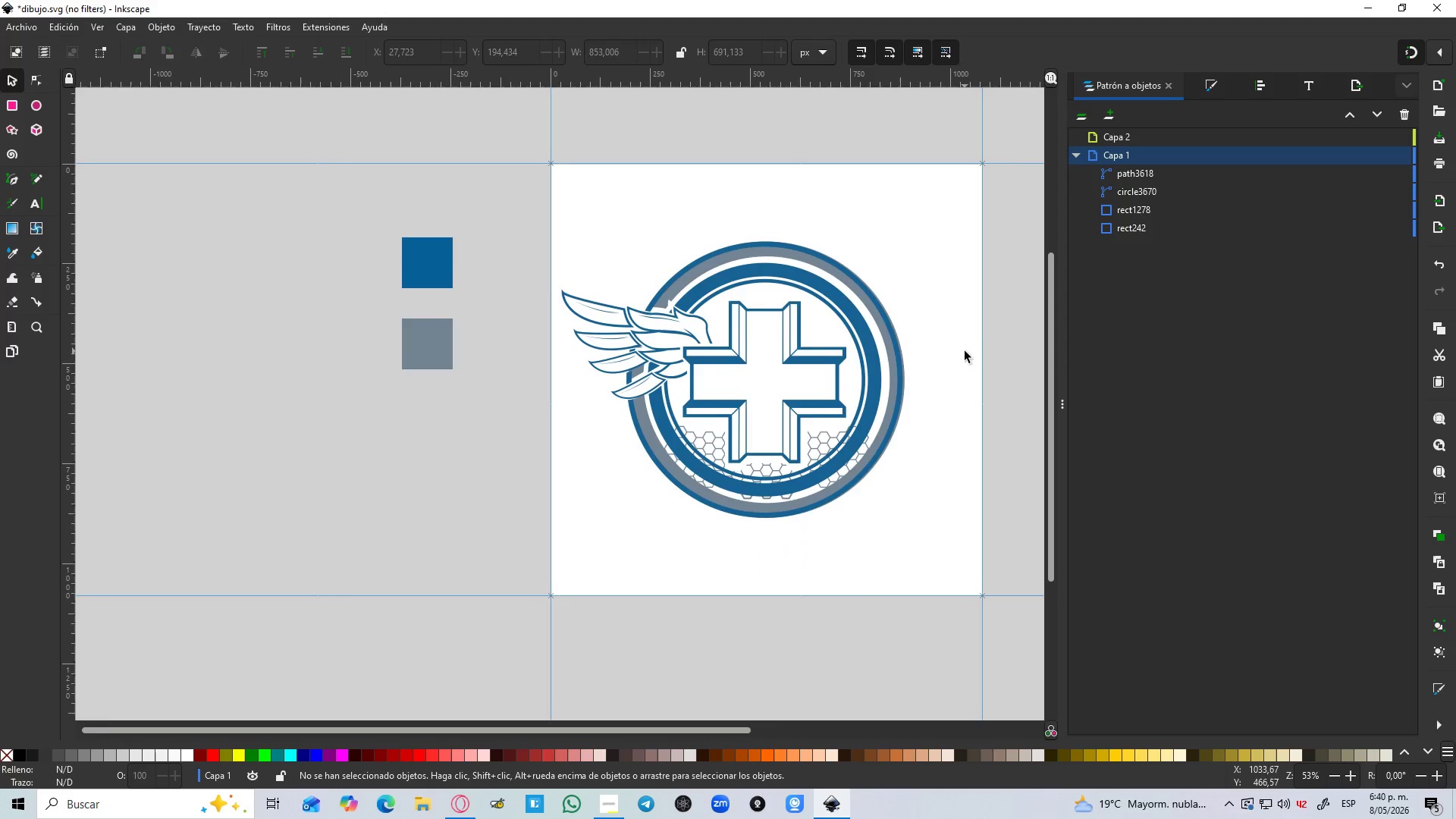 
hold_key(key=Space, duration=0.34)
 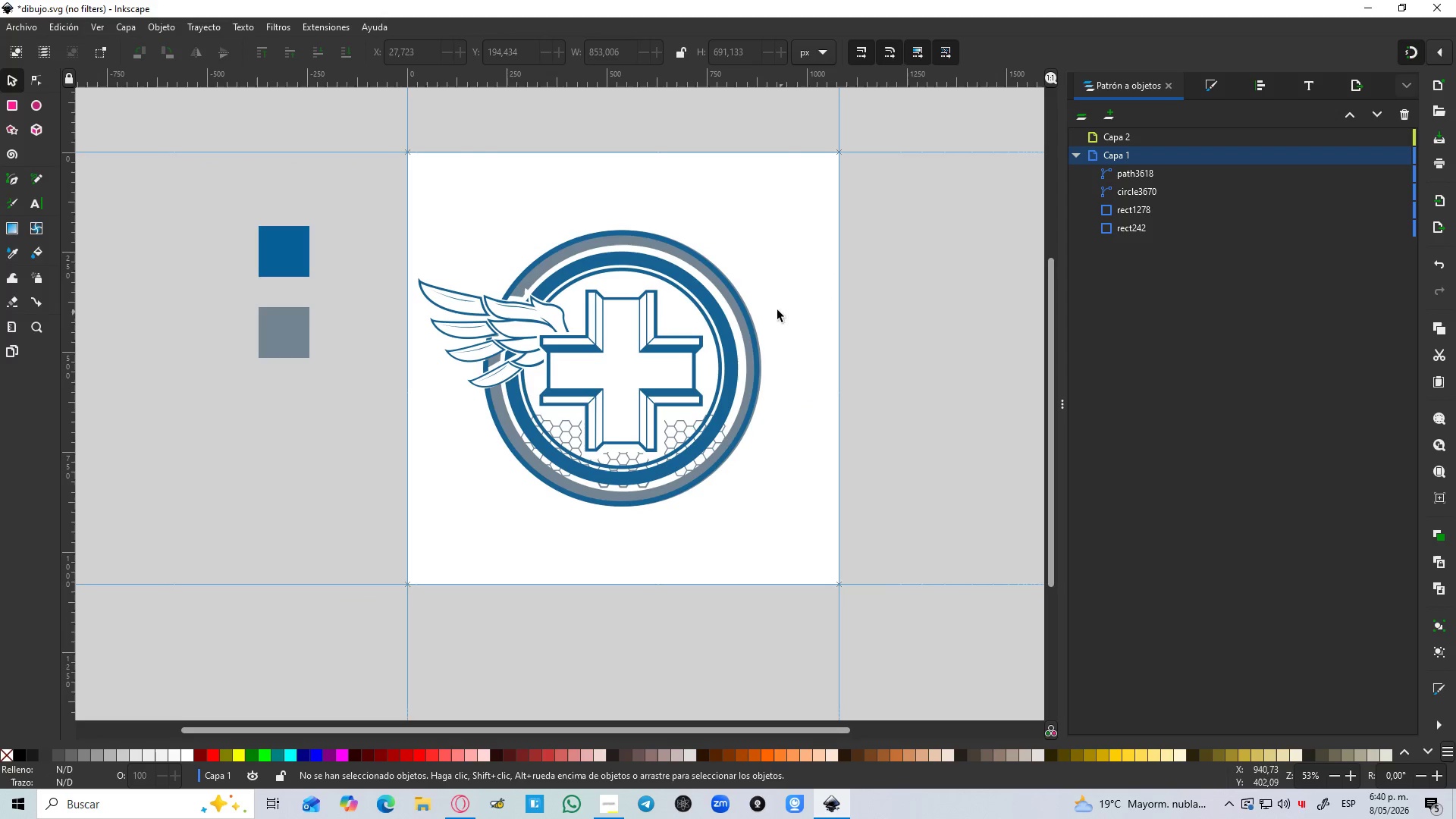 
hold_key(key=ControlLeft, duration=0.83)
scroll: coordinate [748, 302], scroll_direction: up, amount: 1.0
 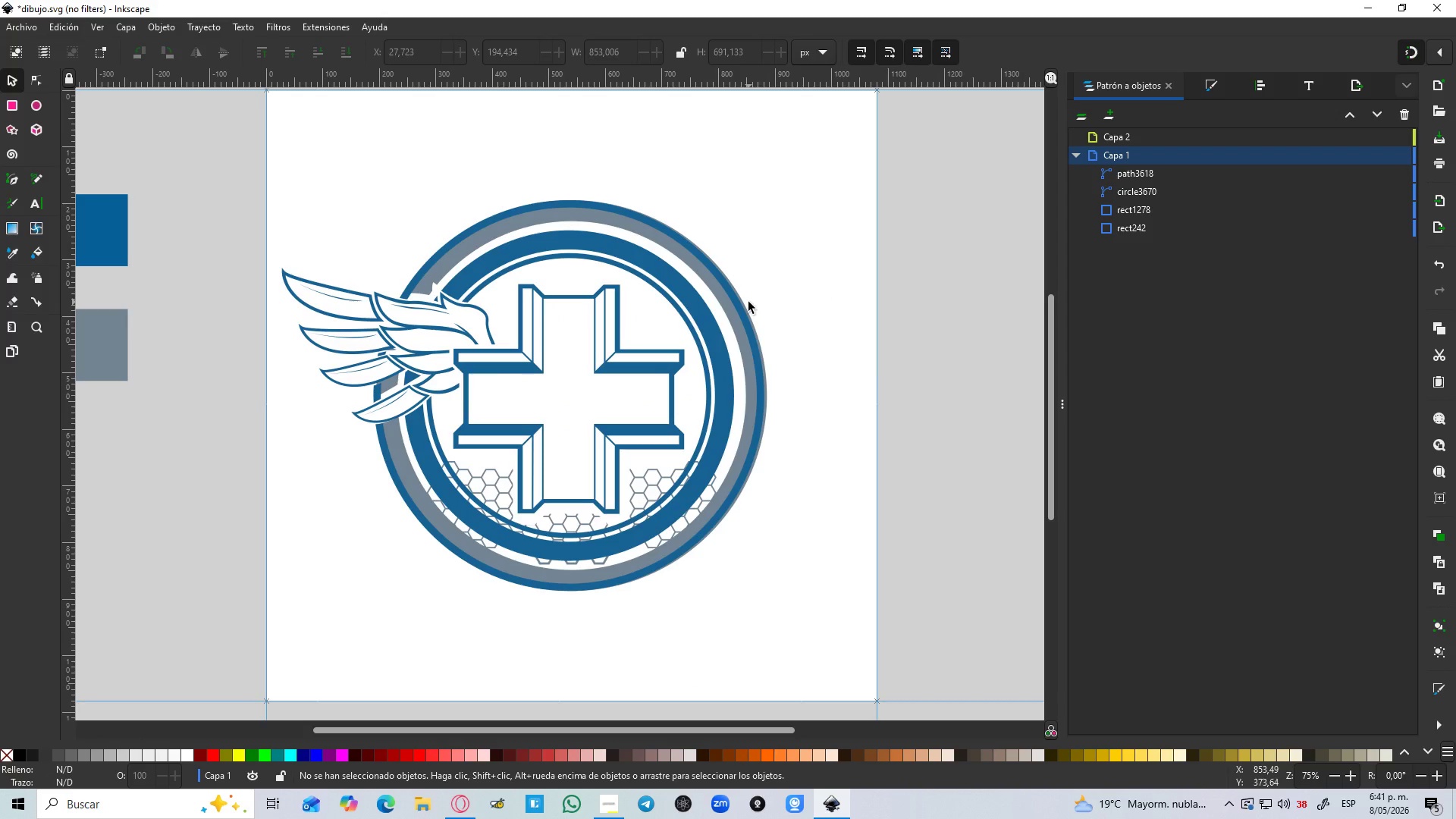 
left_click([7, 98])
 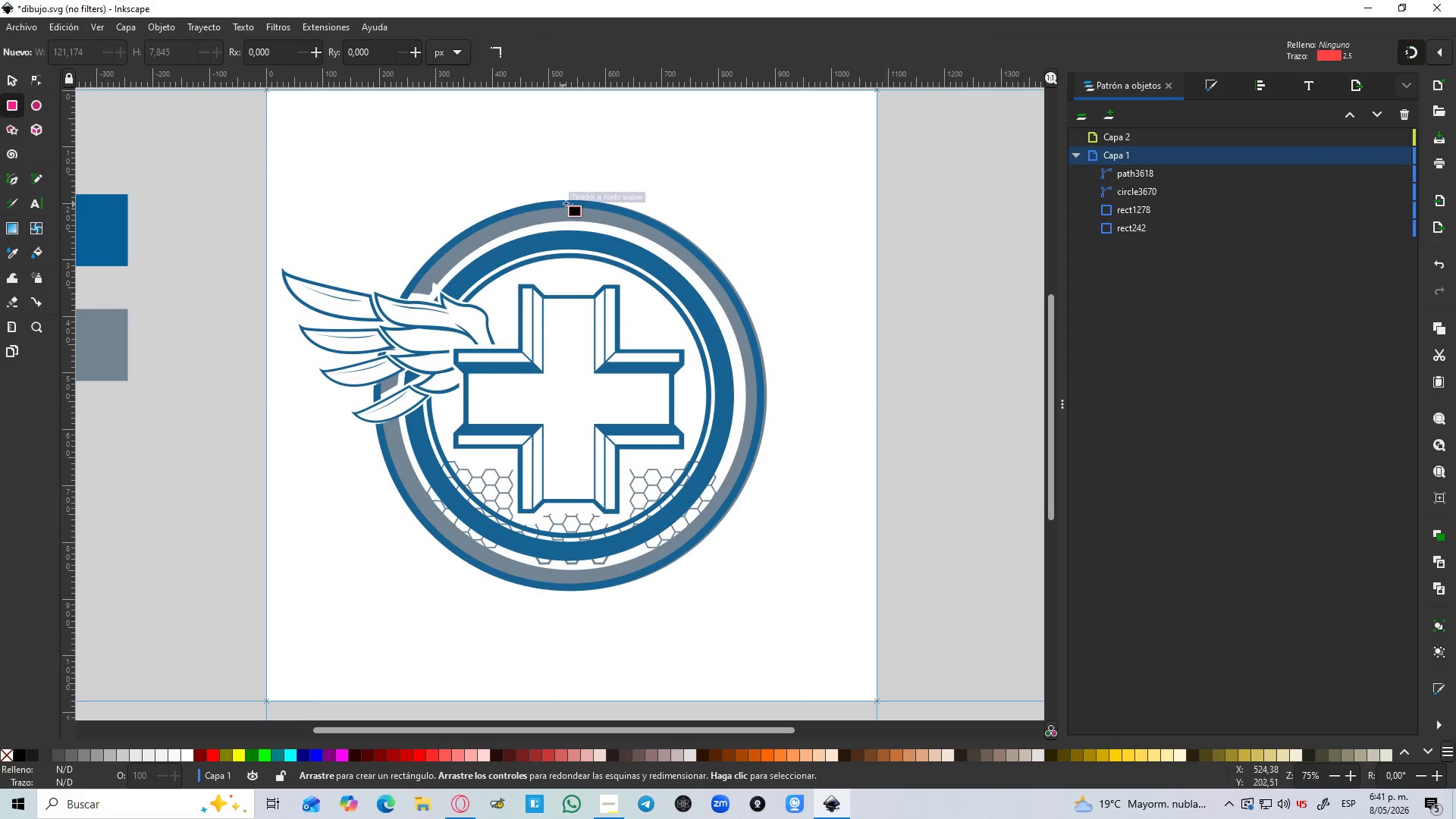 
hold_key(key=ControlLeft, duration=1.5)
scroll: coordinate [576, 202], scroll_direction: up, amount: 3.0
 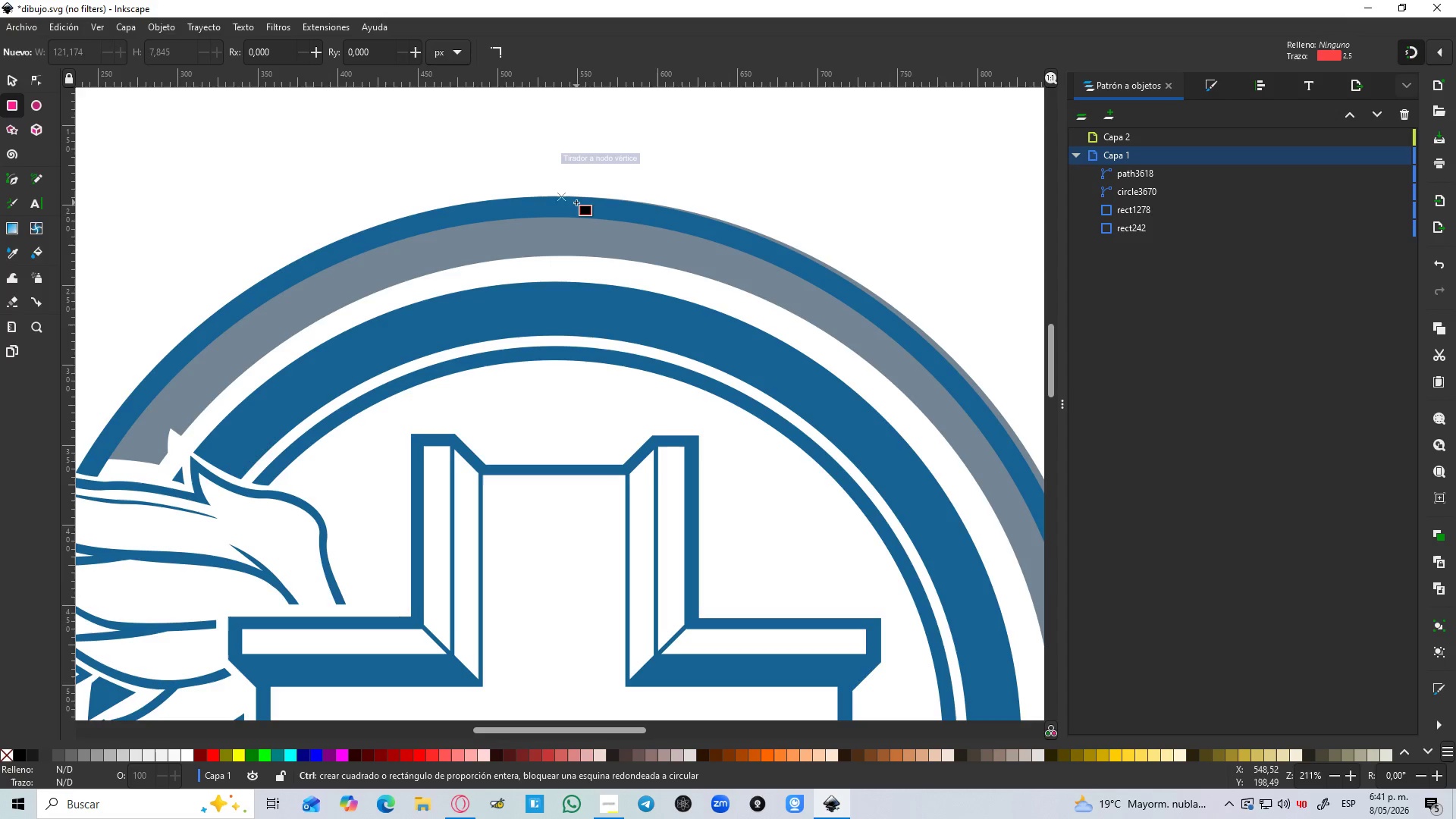 
hold_key(key=ControlLeft, duration=1.33)
 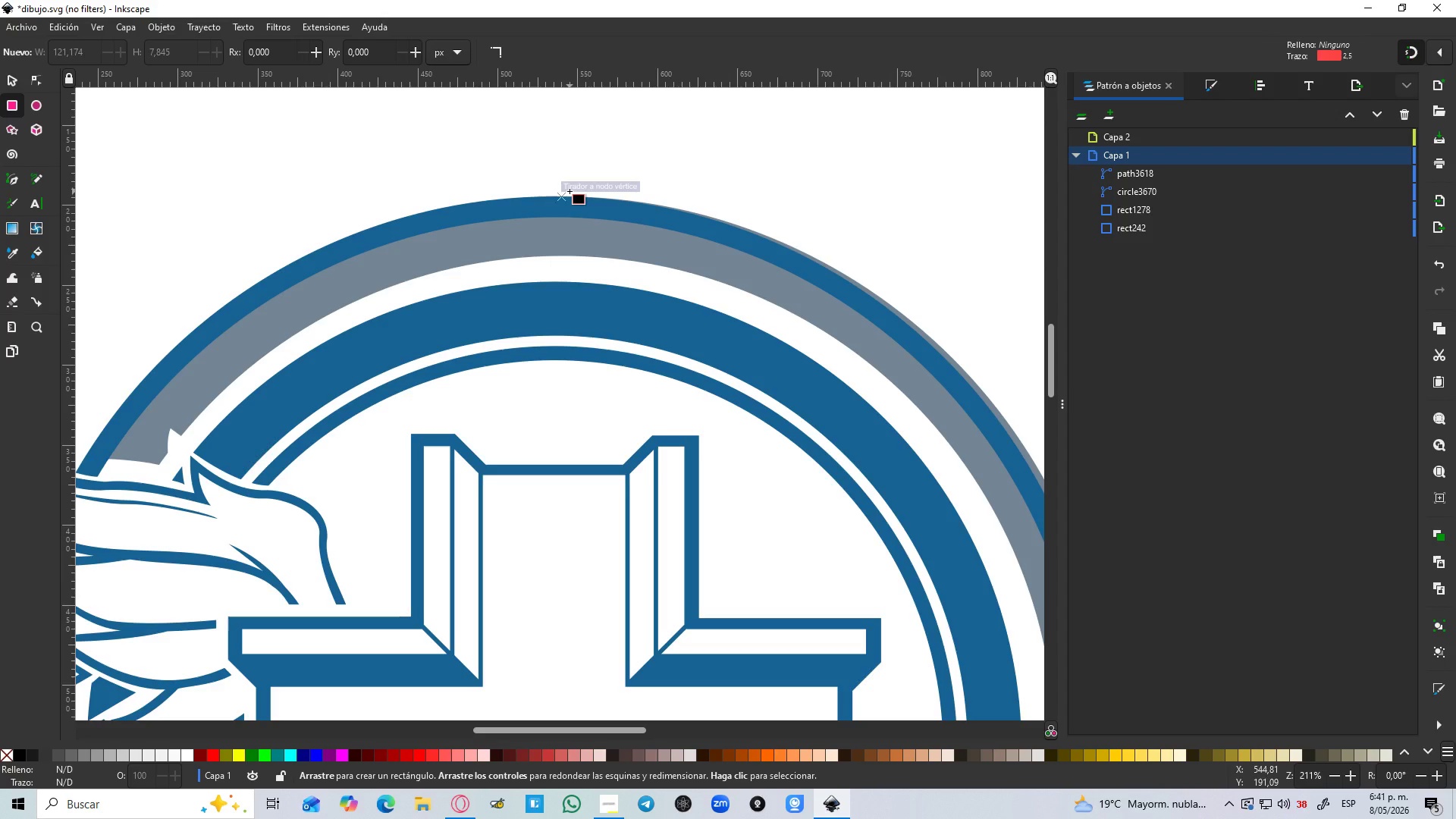 
left_click_drag(start_coordinate=[570, 191], to_coordinate=[823, 495])
 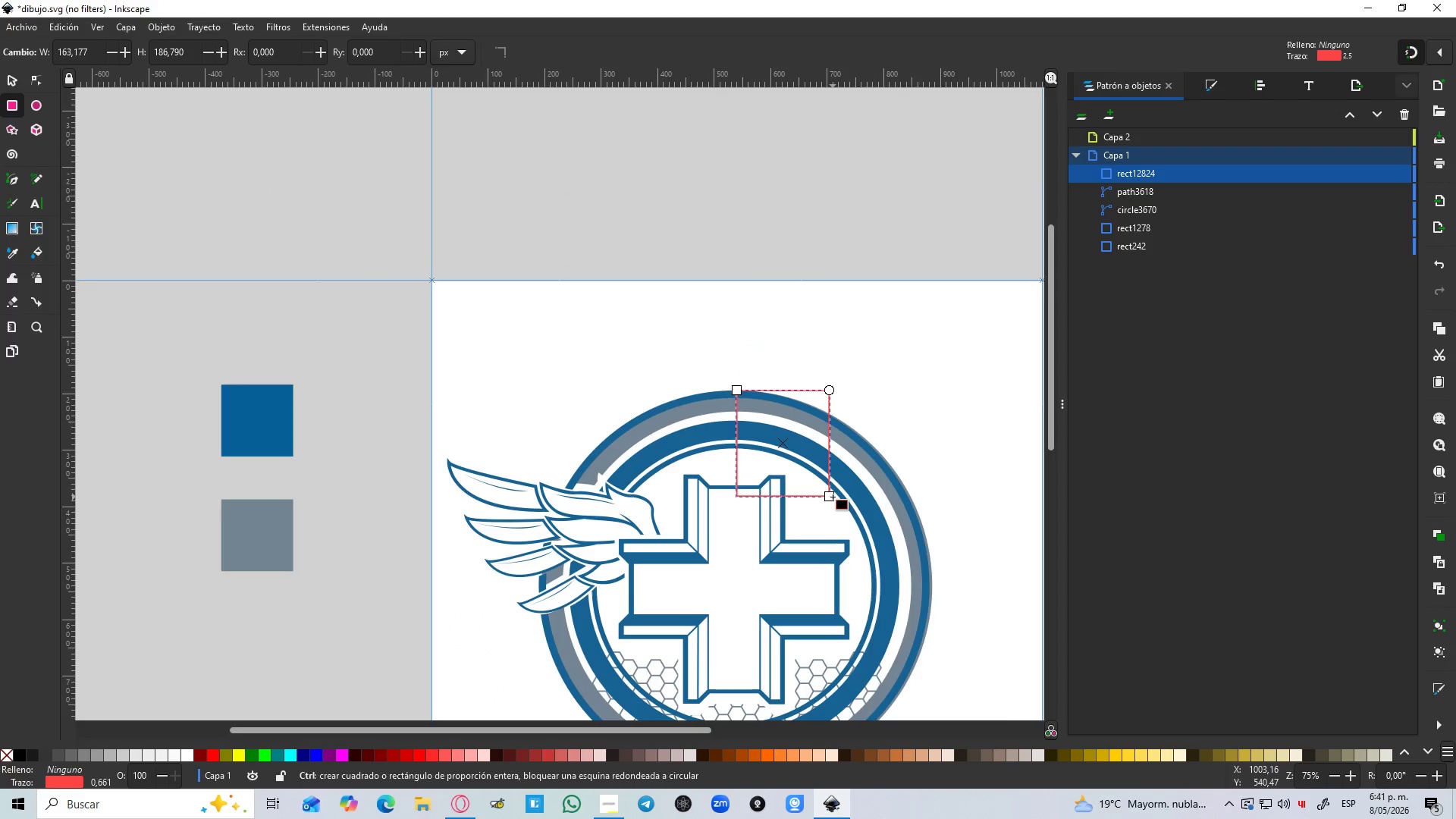 
hold_key(key=ControlLeft, duration=0.7)
scroll: coordinate [704, 377], scroll_direction: down, amount: 7.0
 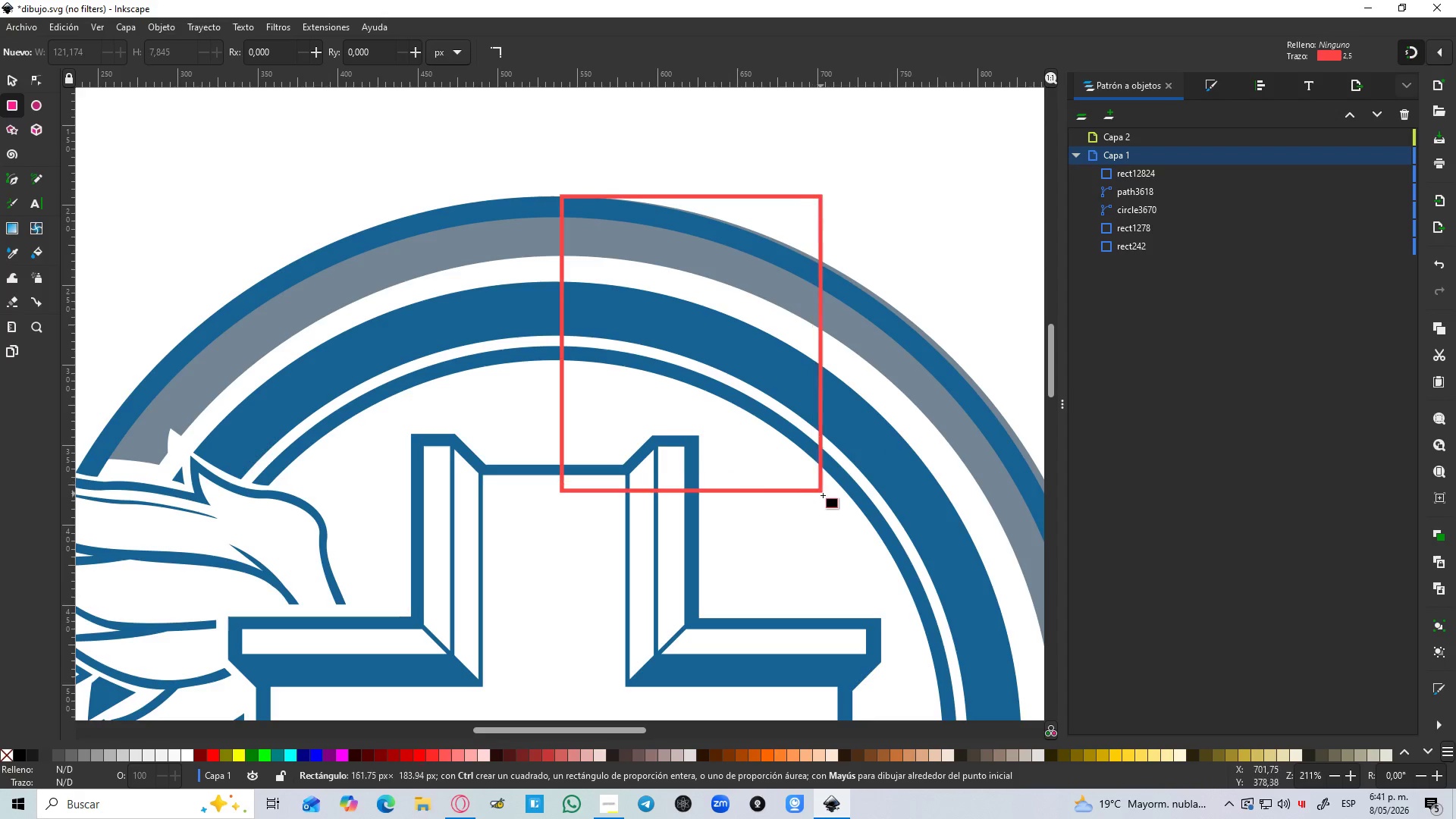 
hold_key(key=ControlLeft, duration=0.56)
 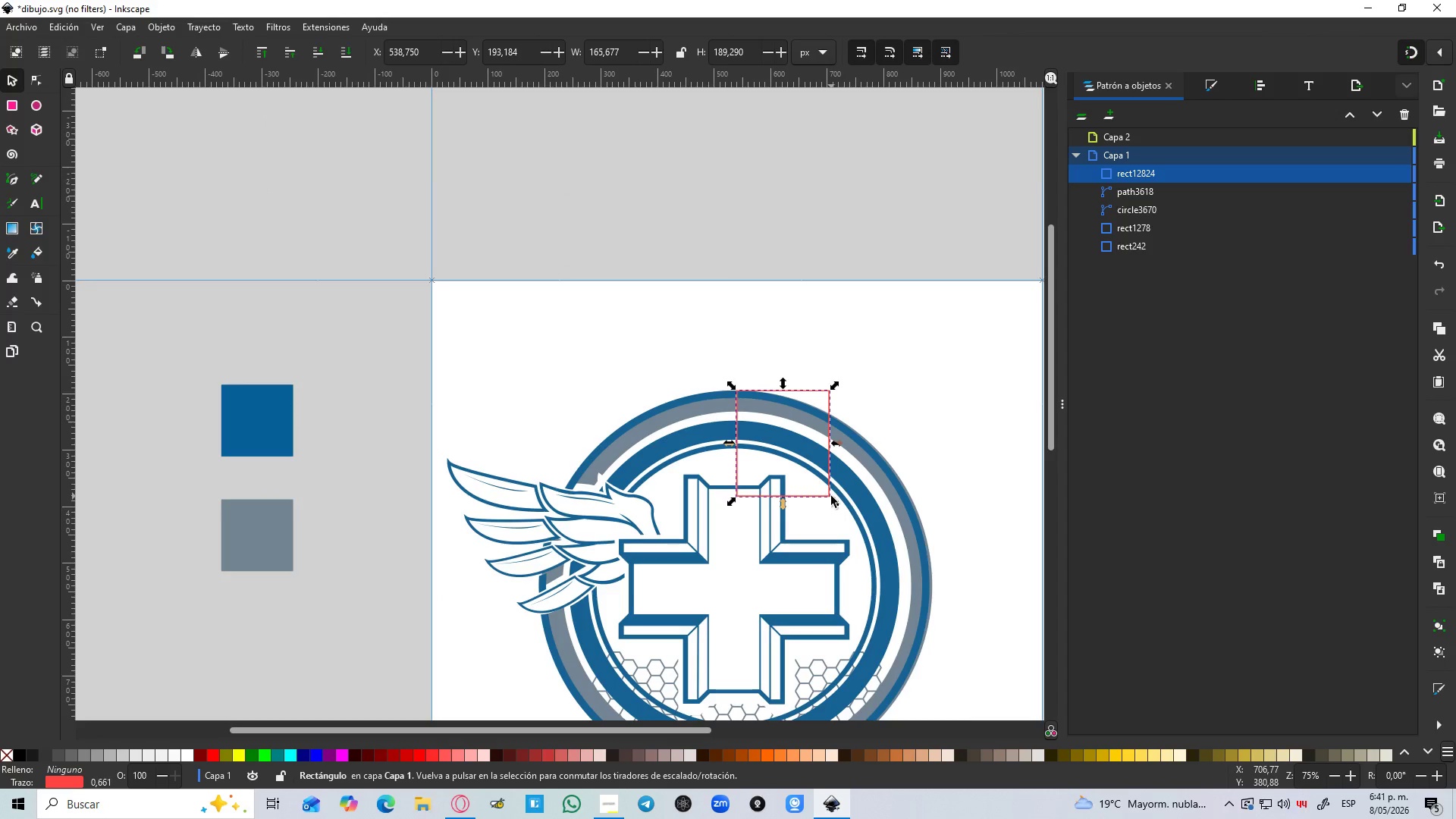 
hold_key(key=ControlLeft, duration=1.77)
 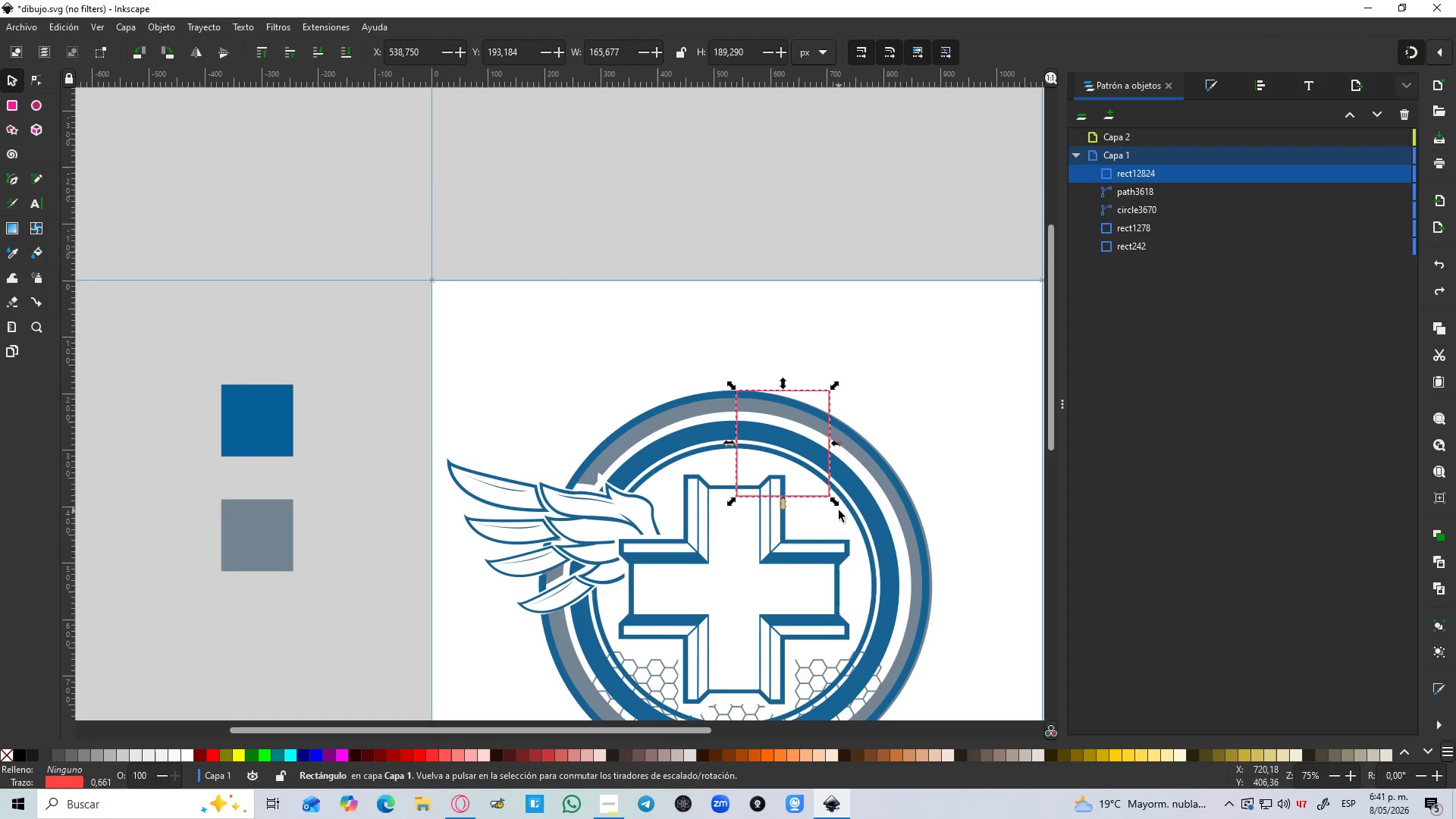 
scroll: coordinate [833, 497], scroll_direction: down, amount: 3.0
 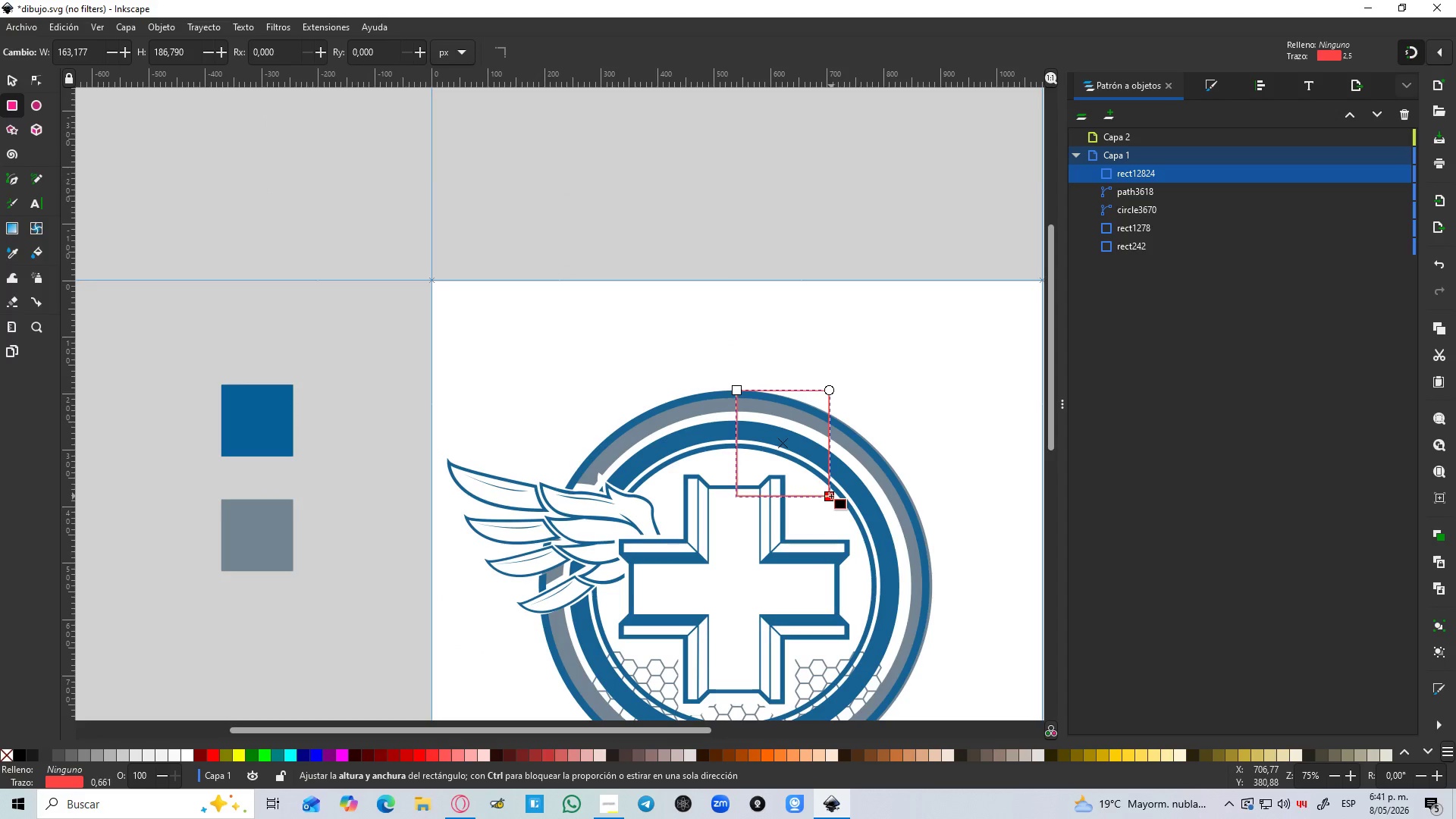 
key(S)
 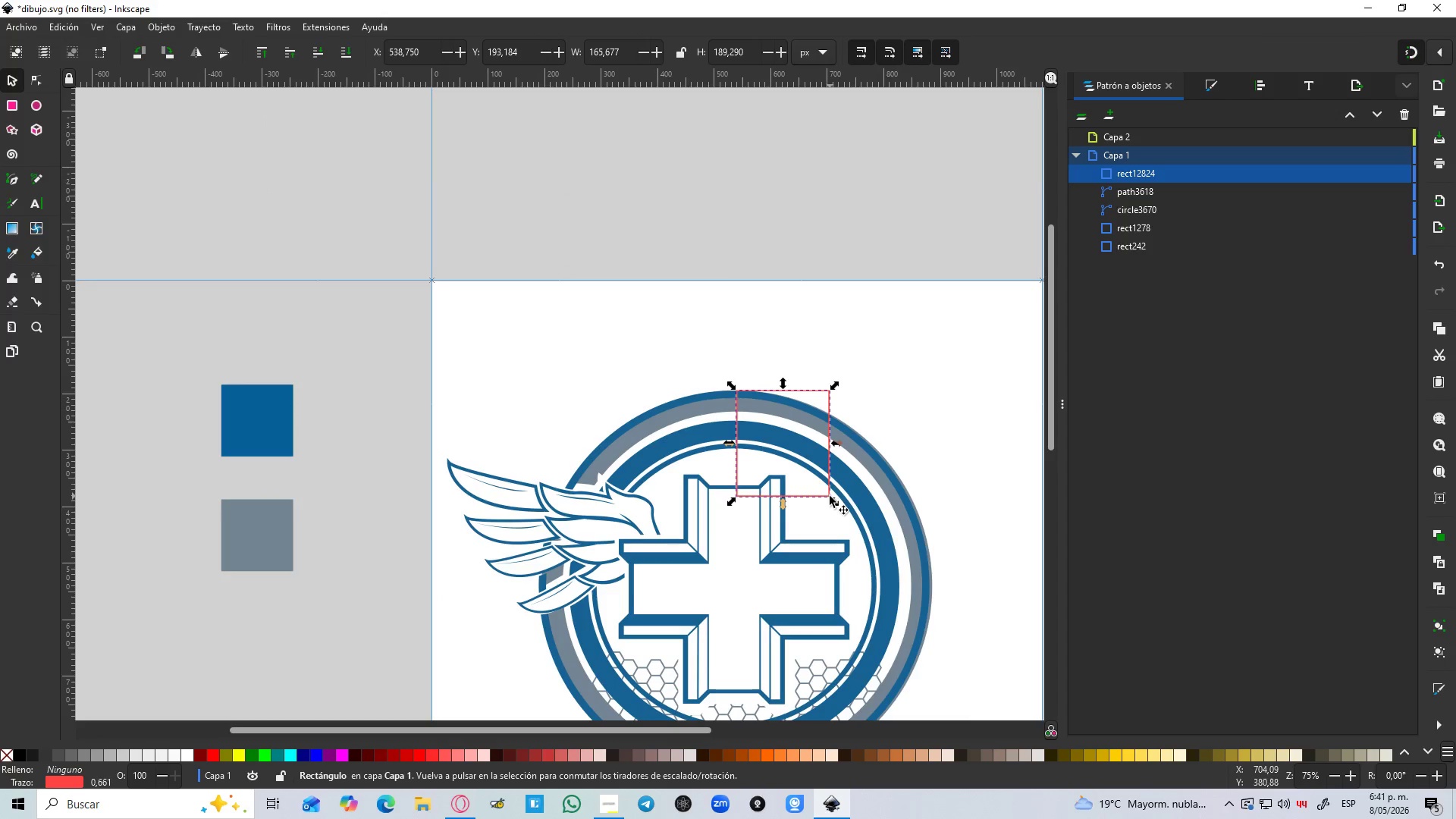 
left_click_drag(start_coordinate=[830, 496], to_coordinate=[870, 569])
 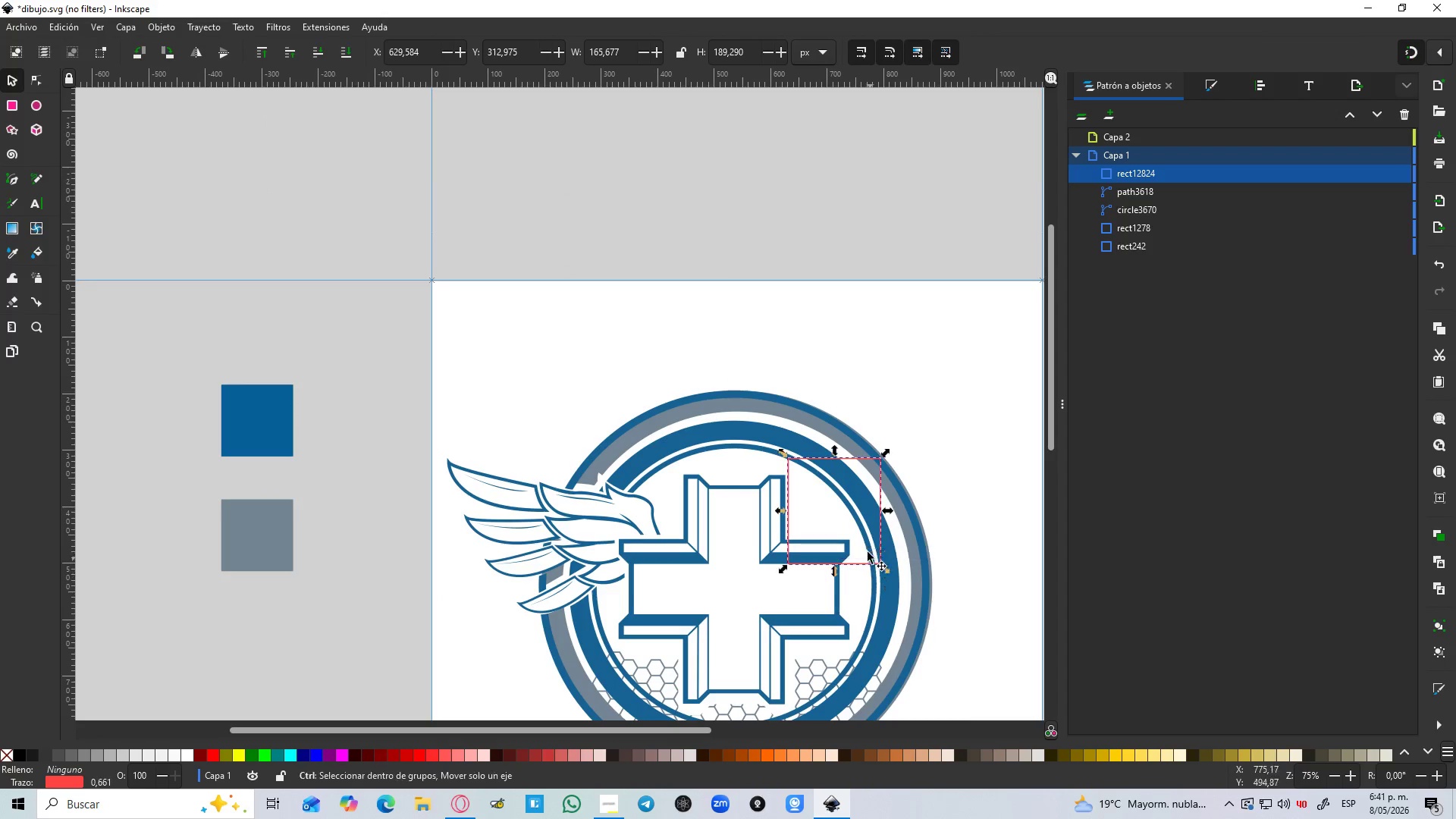 
key(Control+Z)
 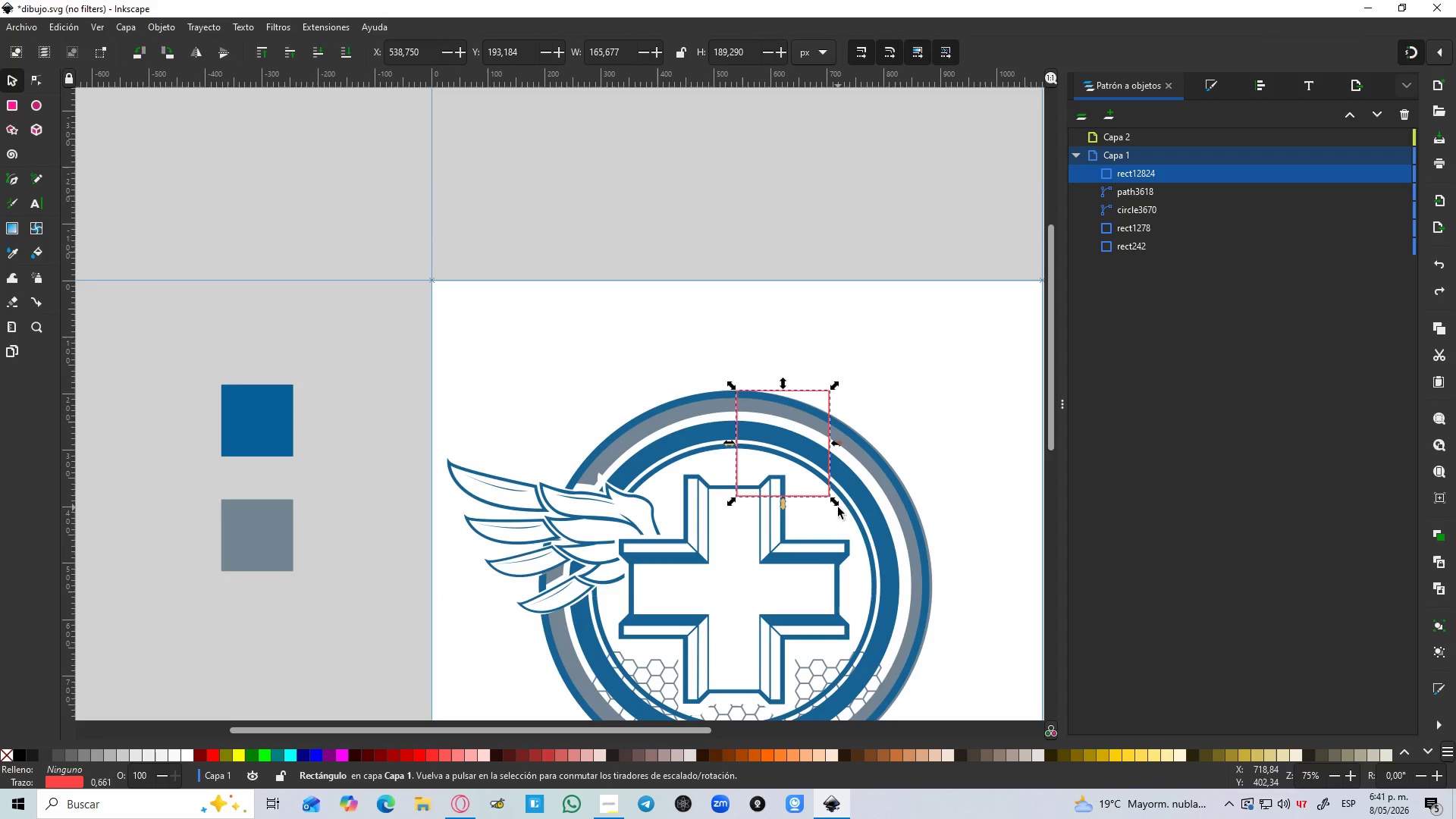 
left_click_drag(start_coordinate=[836, 505], to_coordinate=[954, 676])
 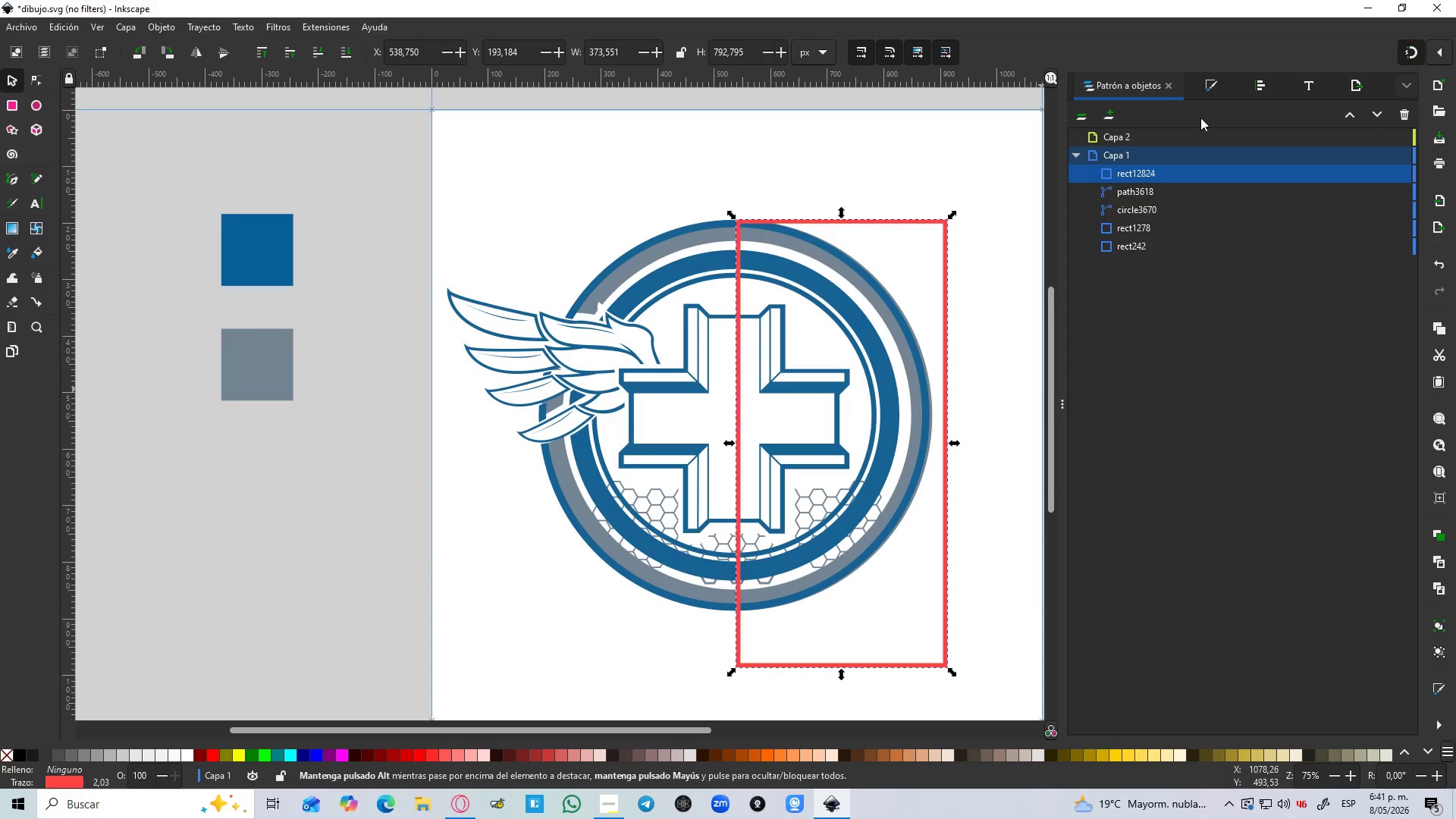 
left_click([1211, 91])
 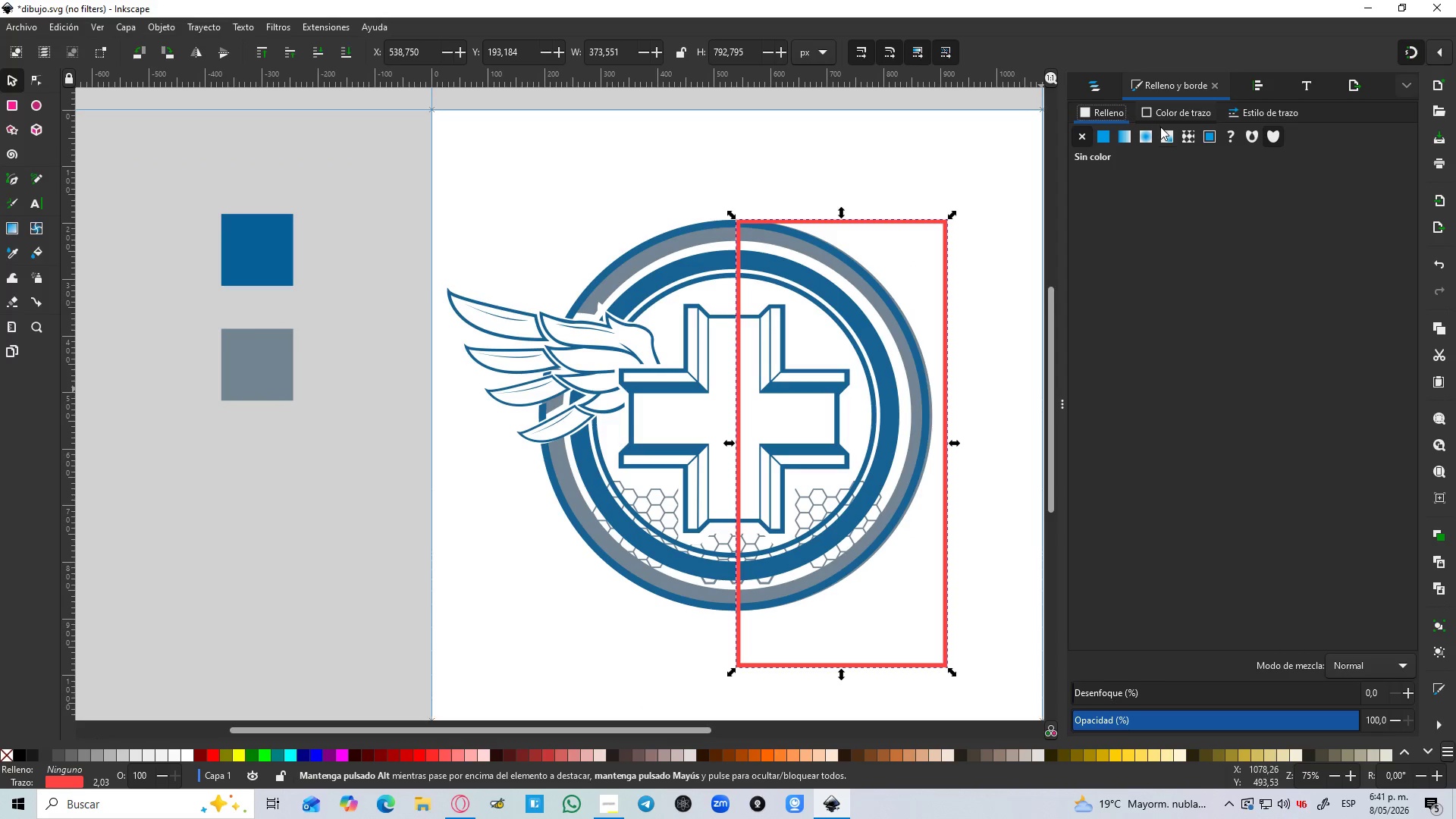 
left_click([1160, 119])
 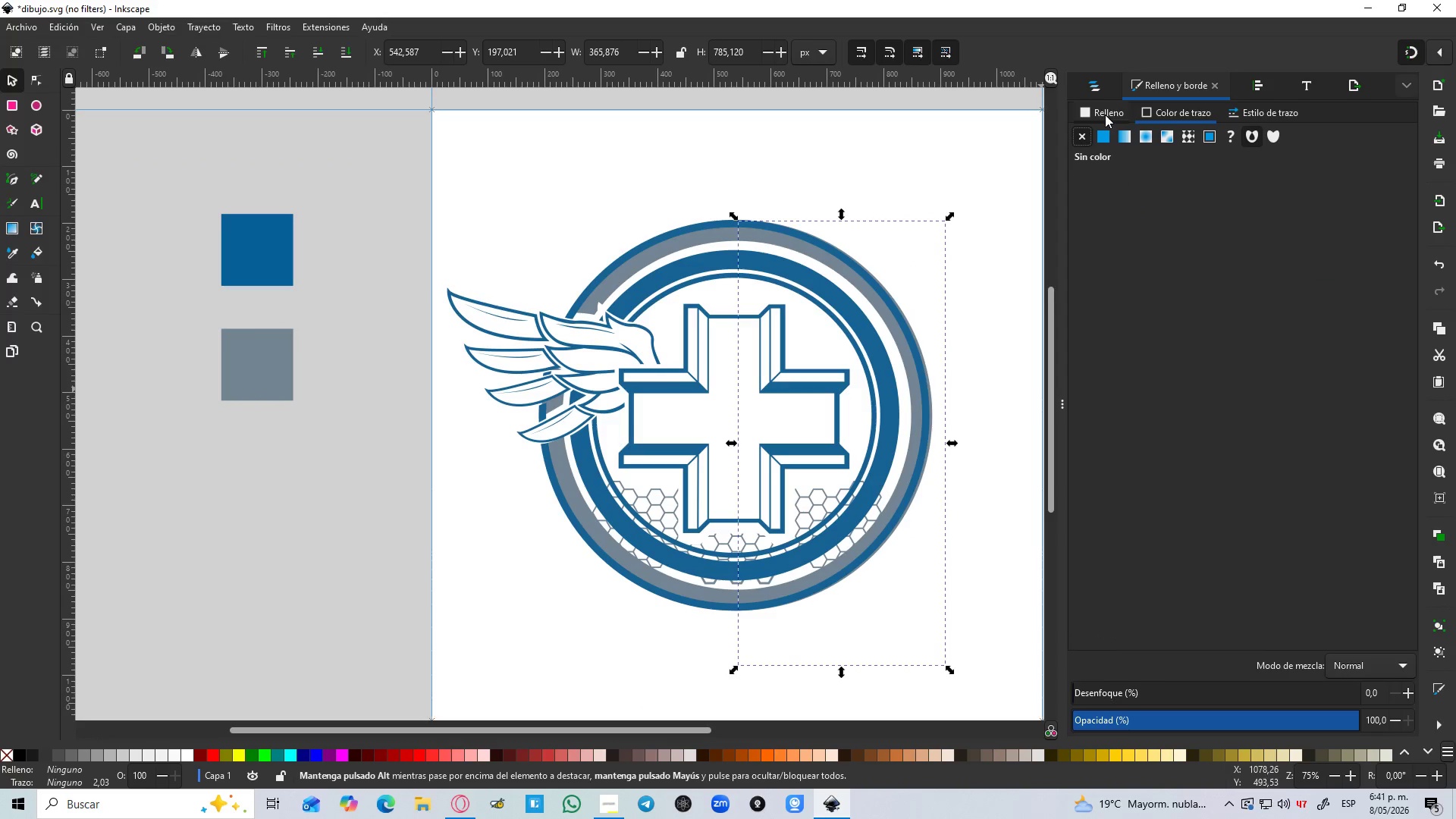 
double_click([1110, 136])
 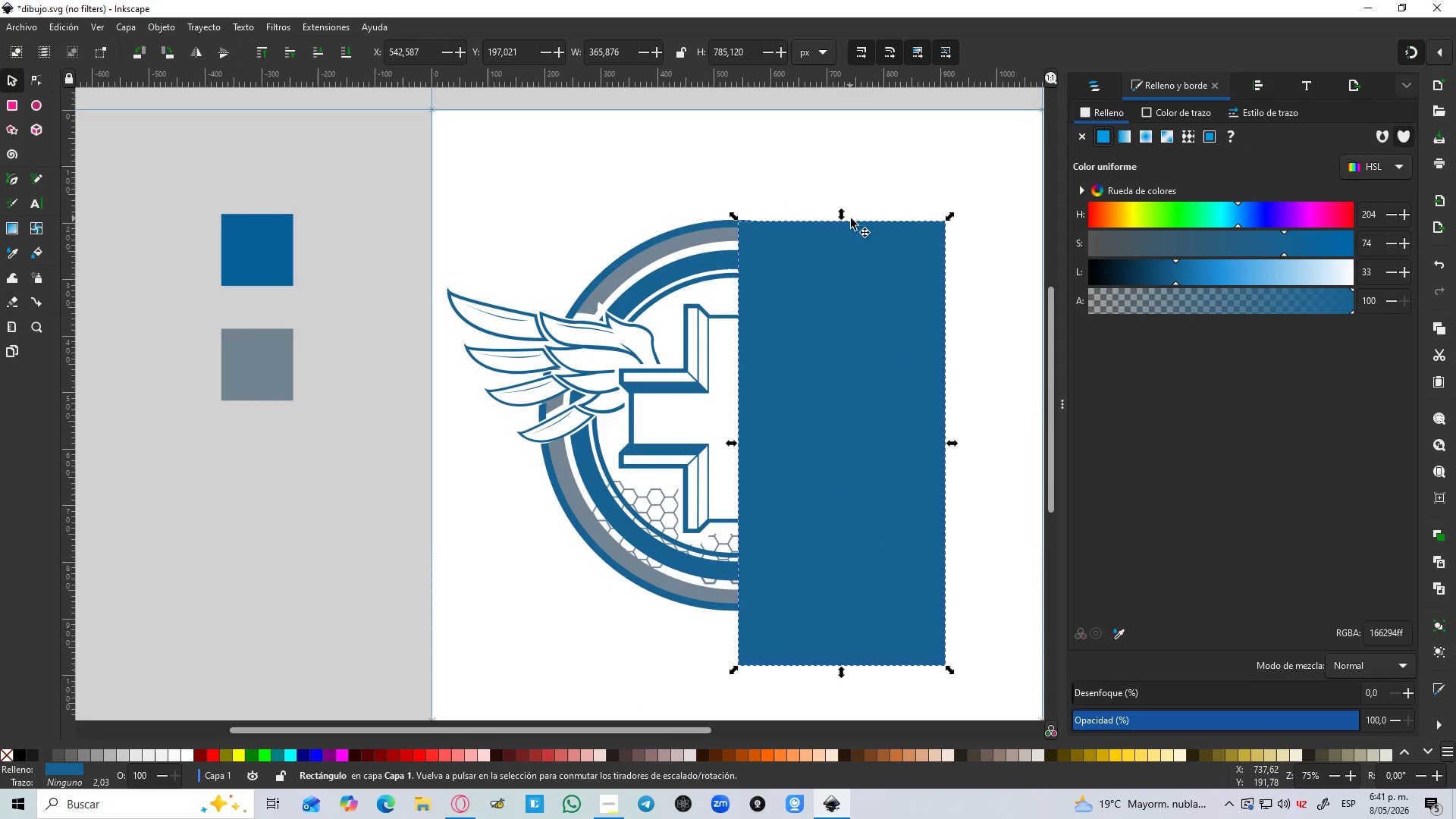 
left_click_drag(start_coordinate=[843, 216], to_coordinate=[843, 193])
 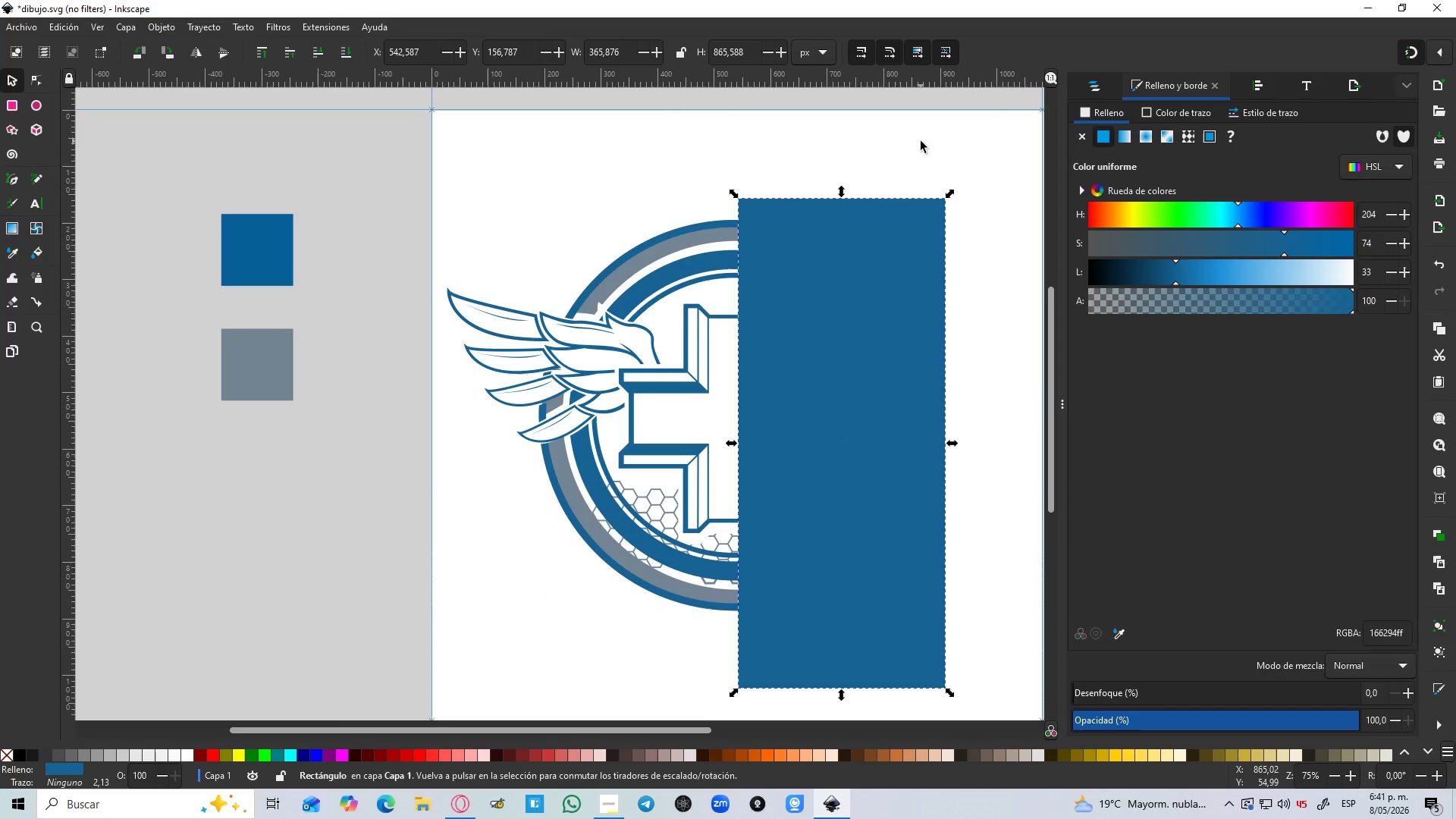 
hold_key(key=ControlLeft, duration=1.51)
 